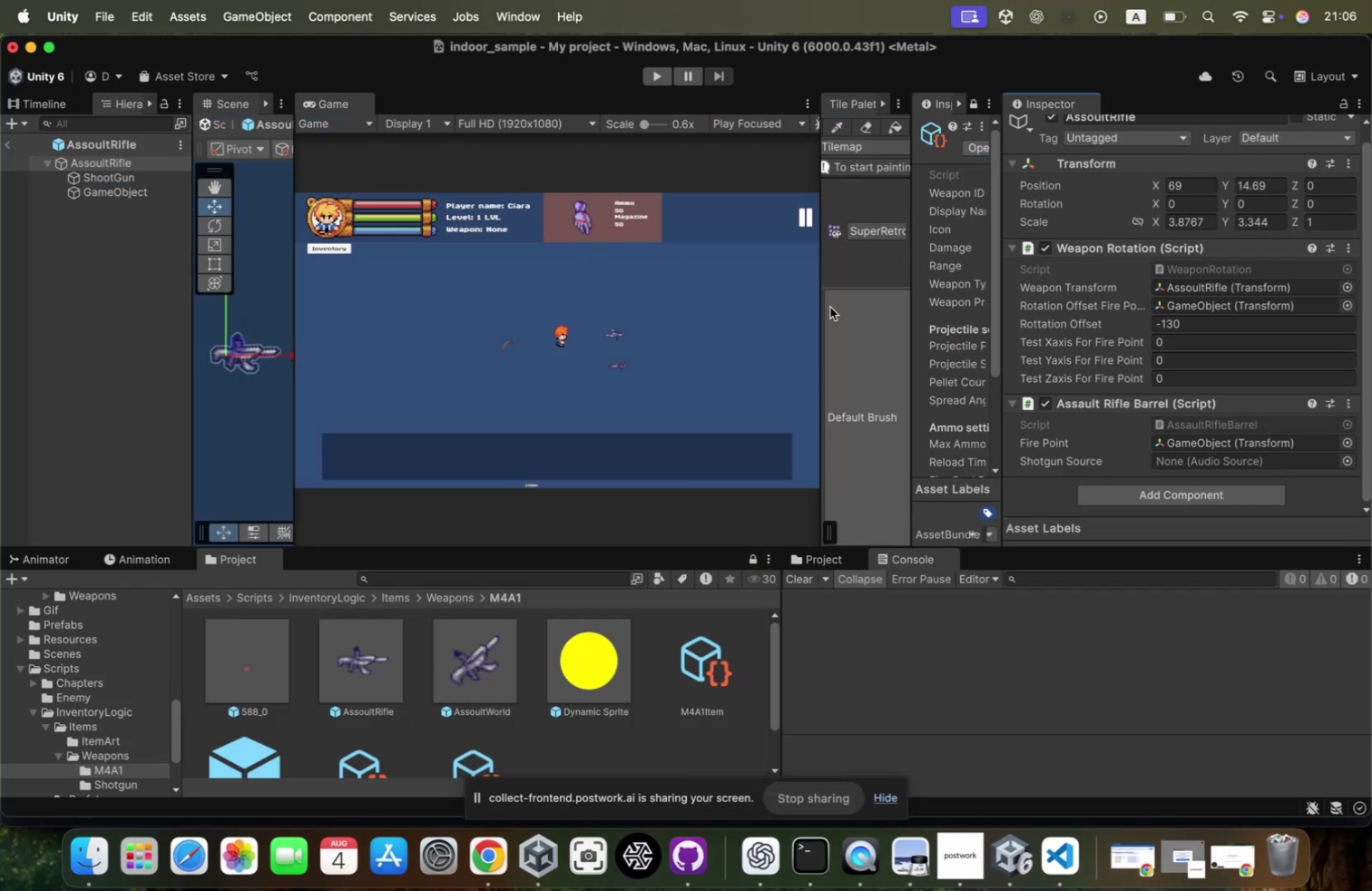 
wait(8.29)
 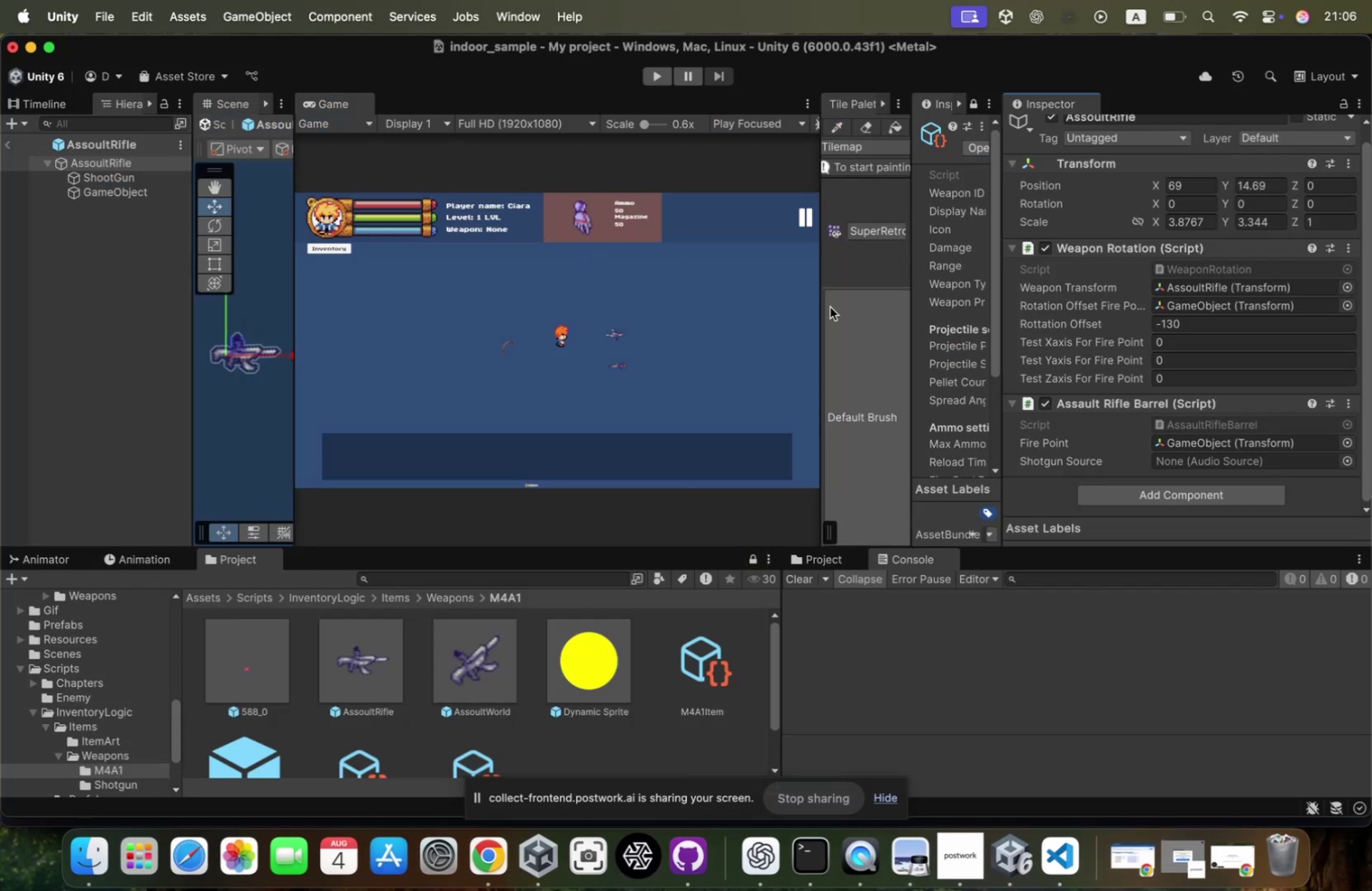 
left_click([5, 142])
 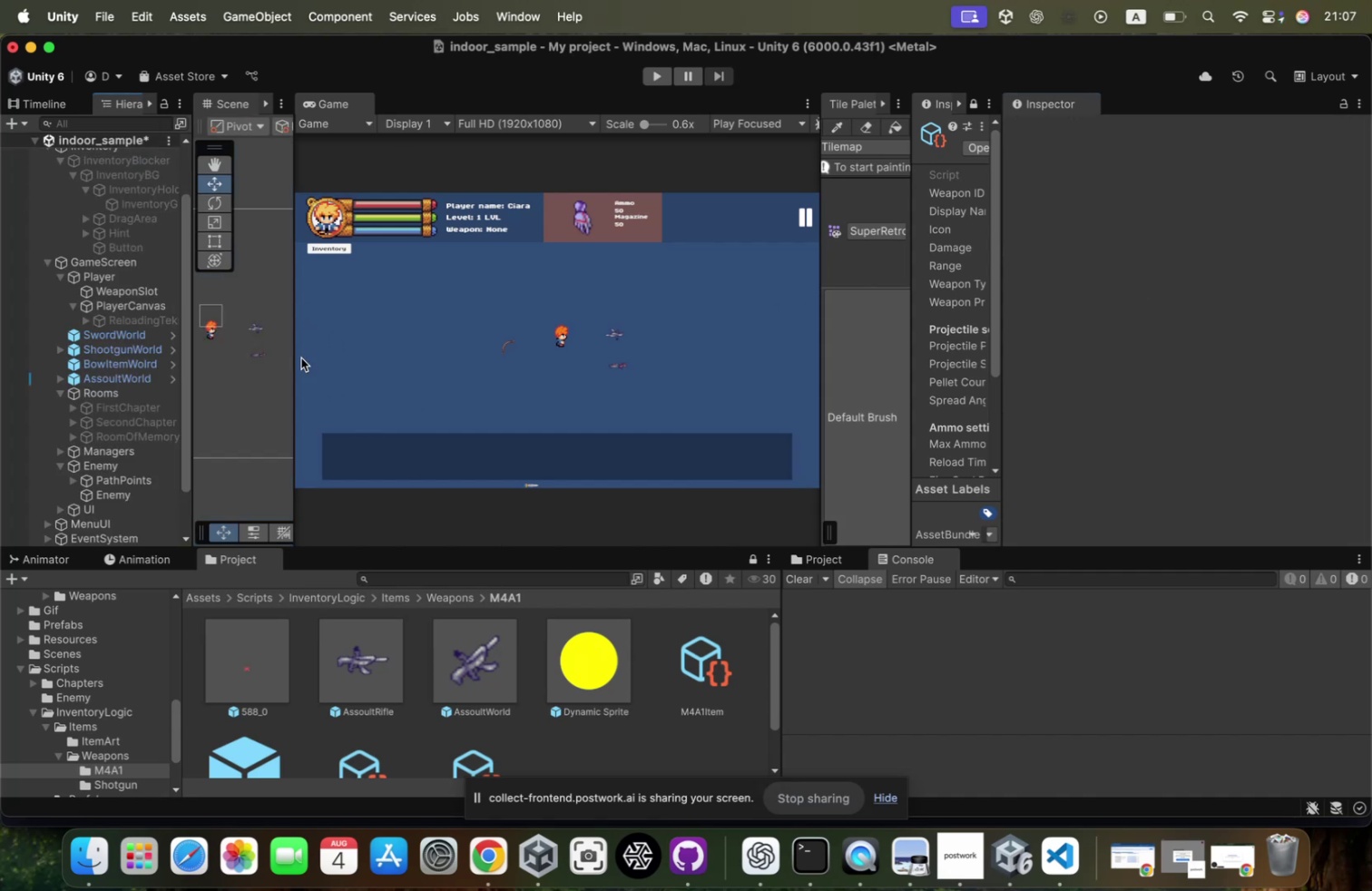 
scroll: coordinate [141, 359], scroll_direction: down, amount: 51.0
 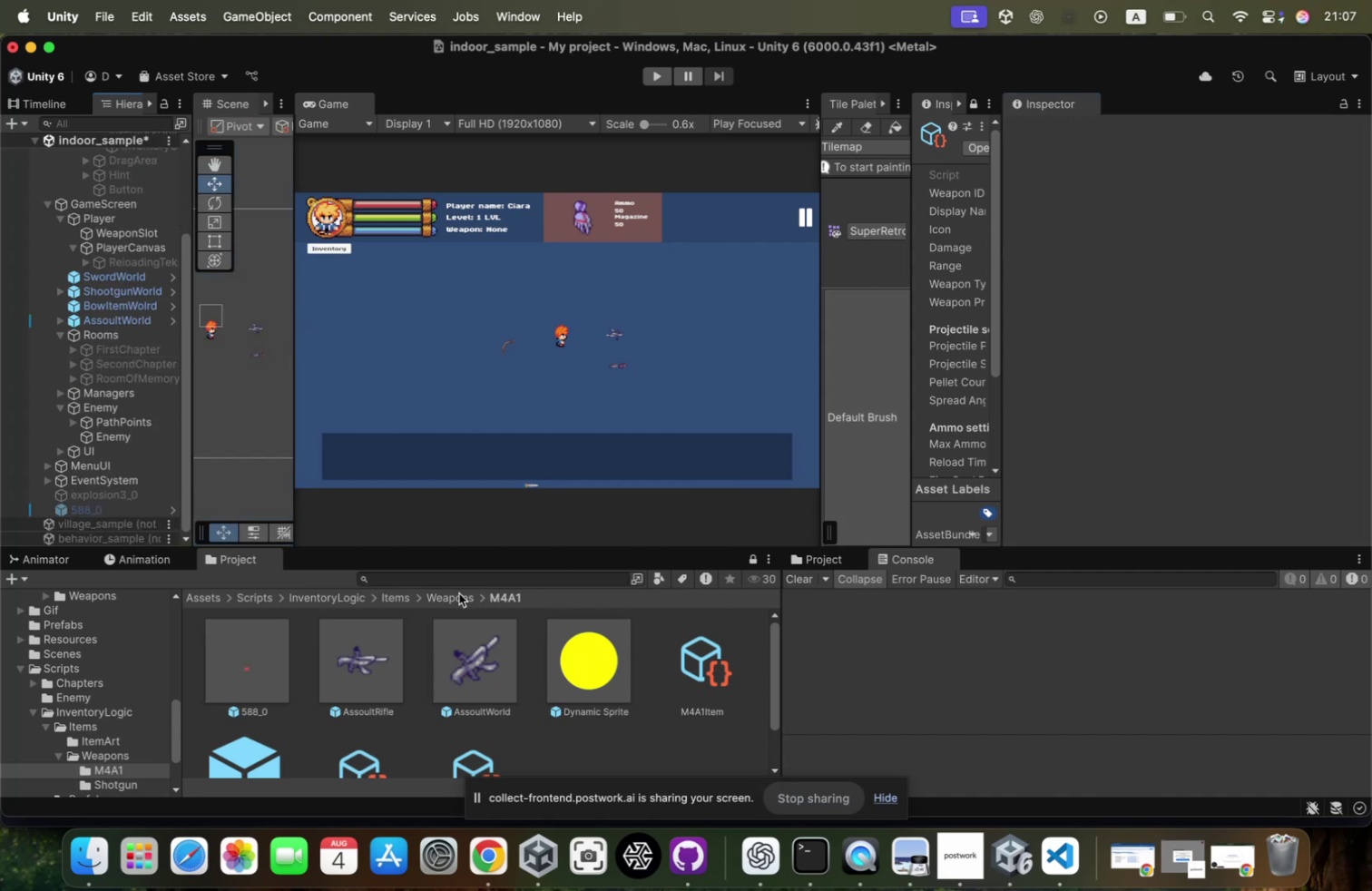 
left_click([491, 644])
 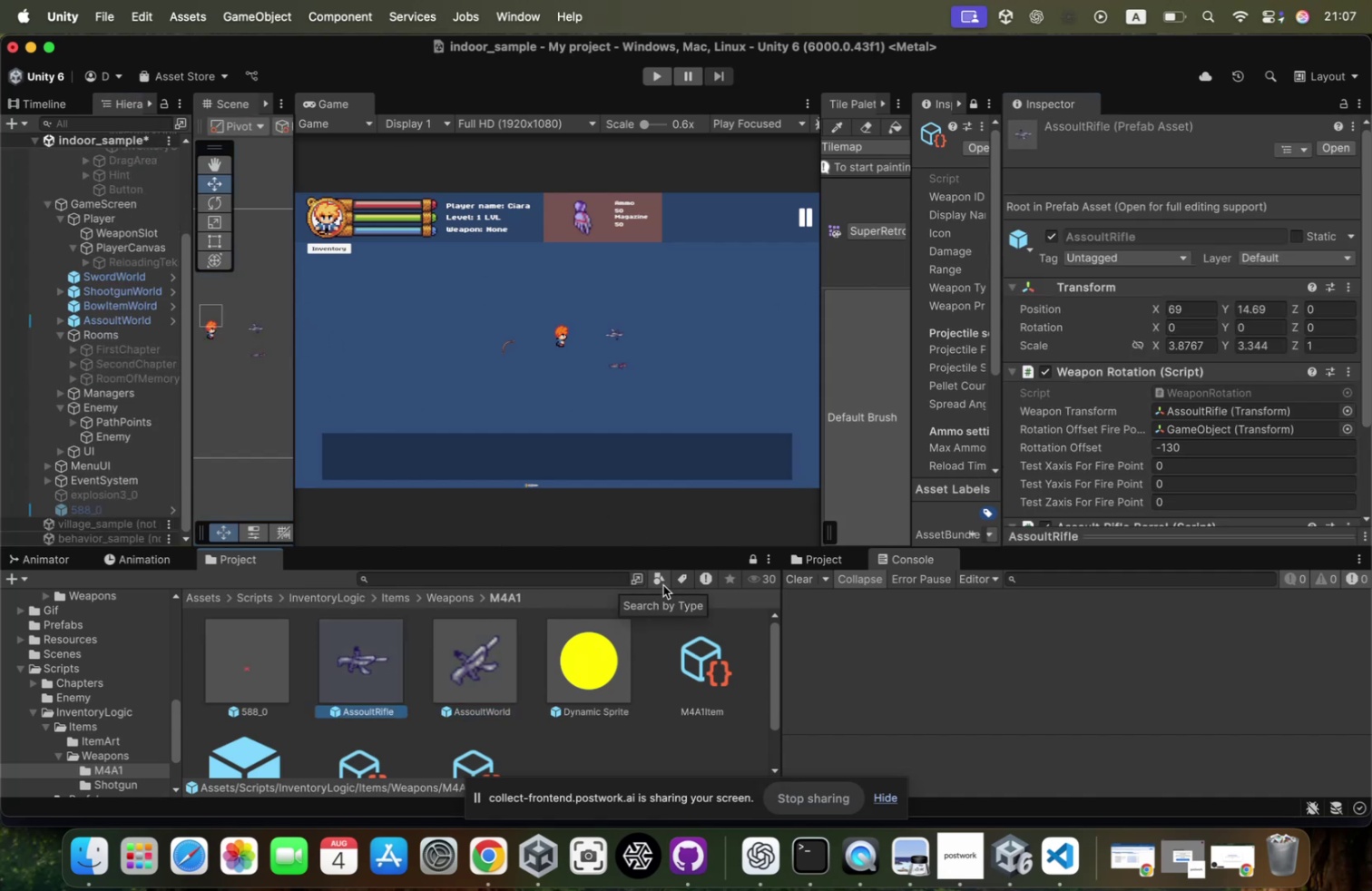 
wait(8.87)
 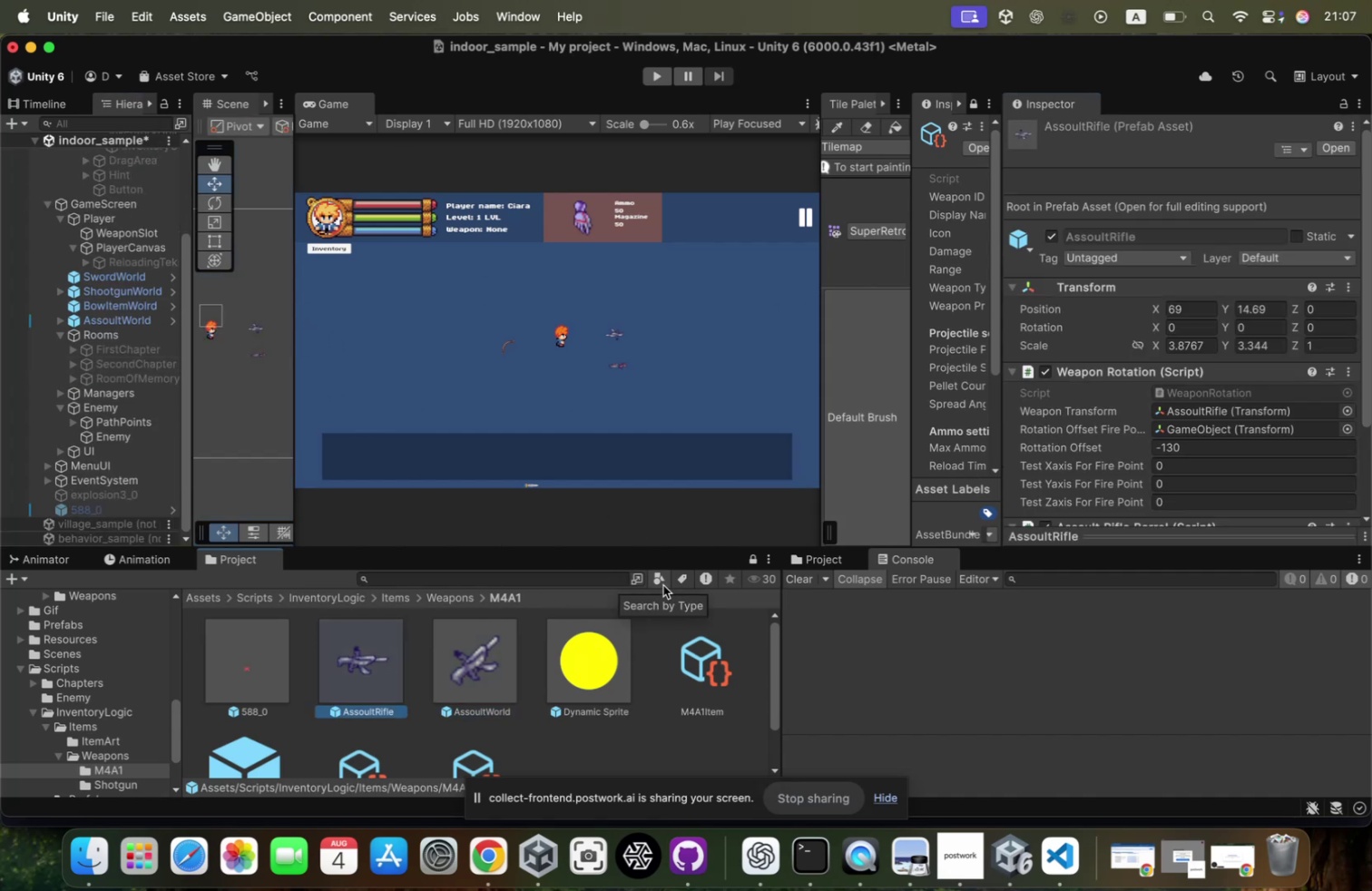 
scroll: coordinate [1210, 356], scroll_direction: down, amount: 41.0
 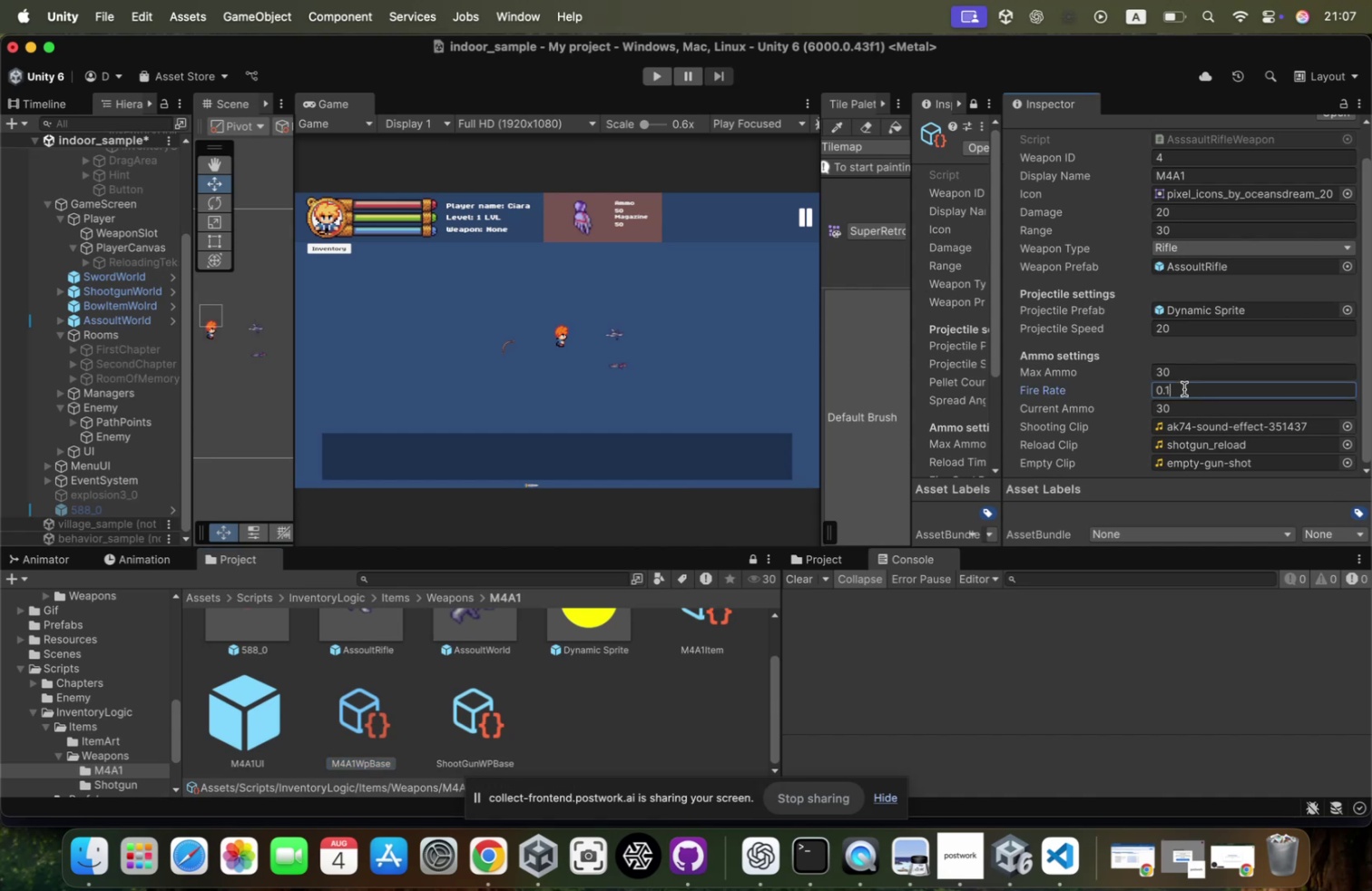 
key(0)
 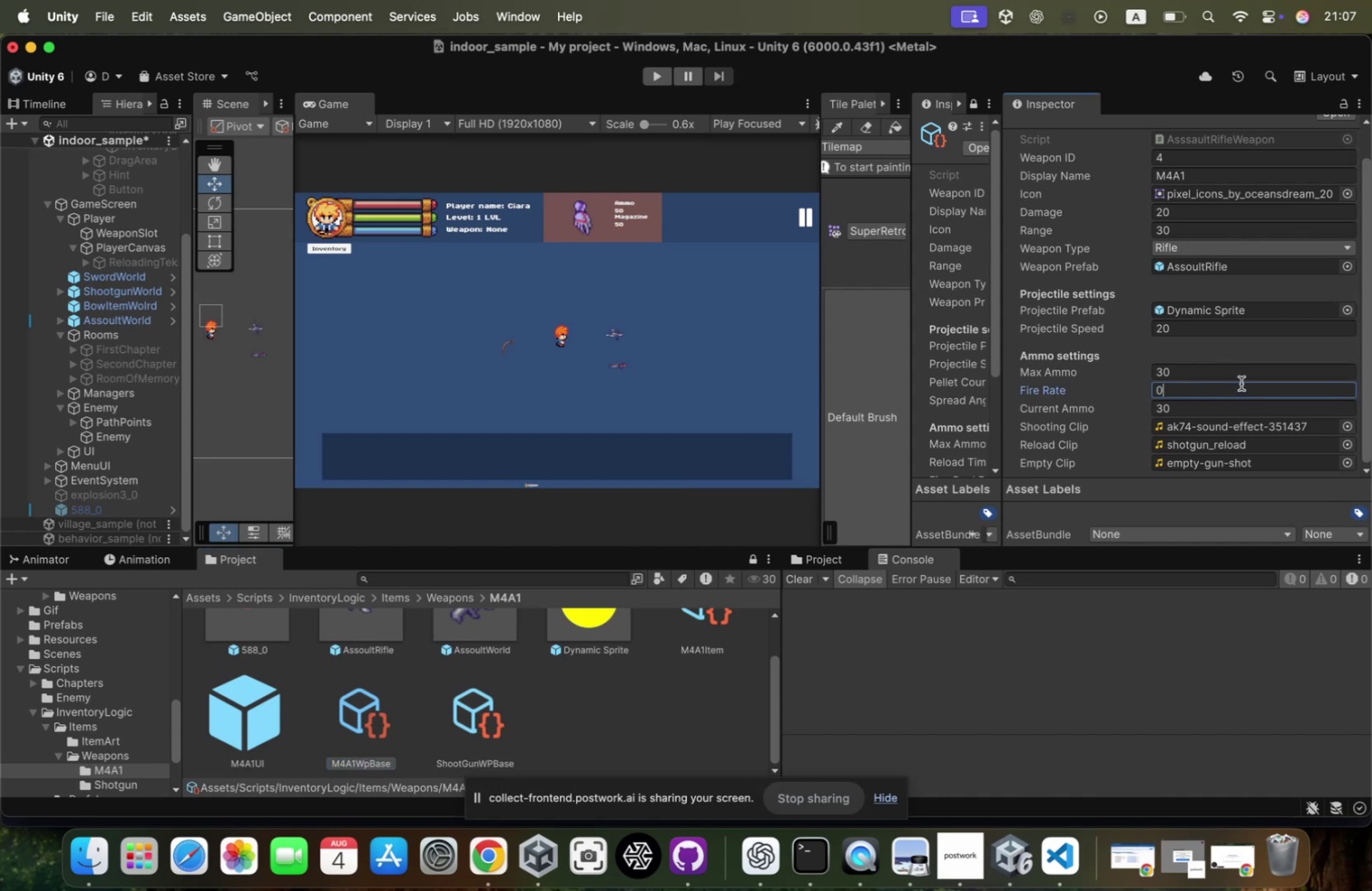 
key(Period)
 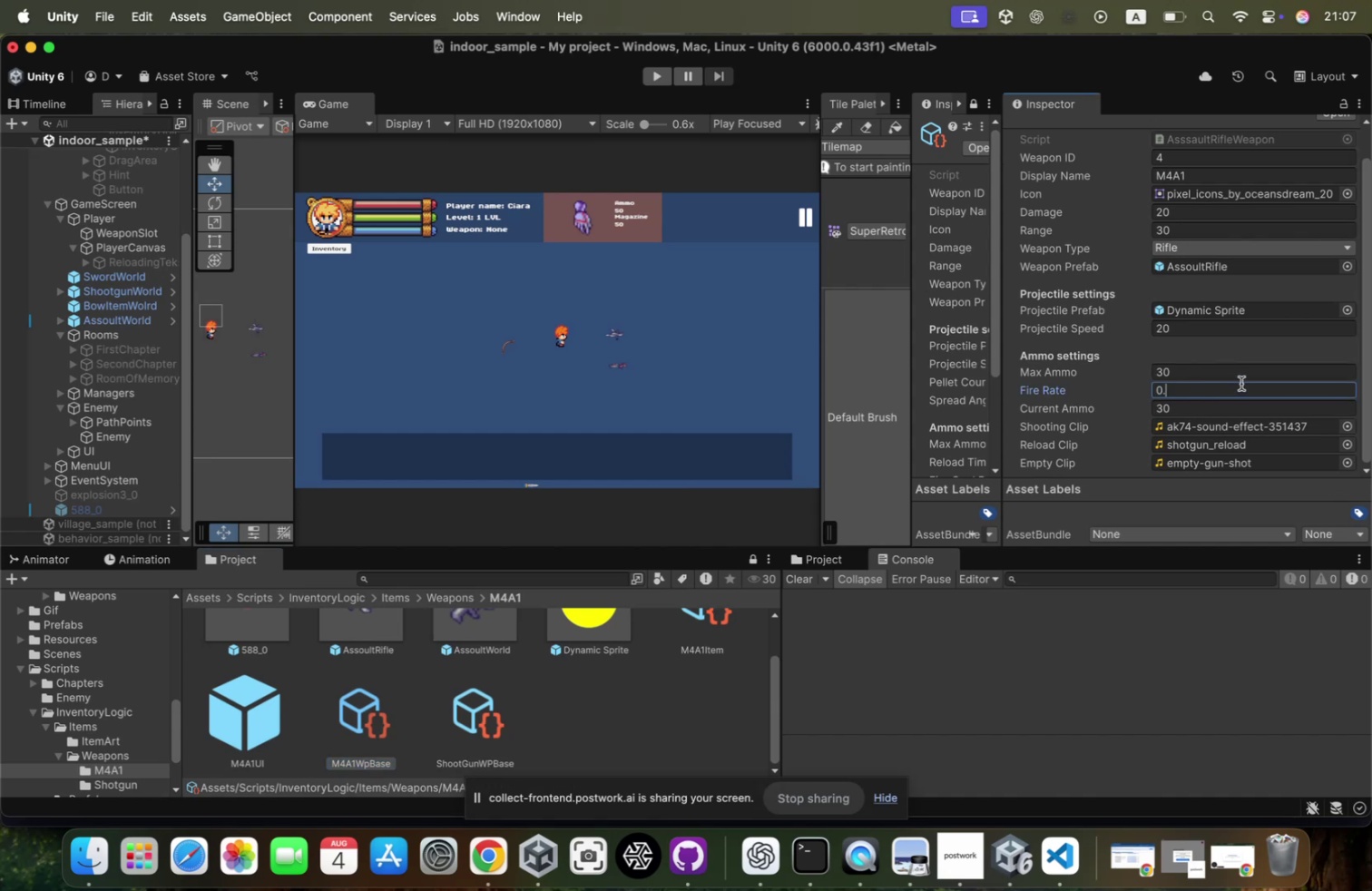 
key(5)
 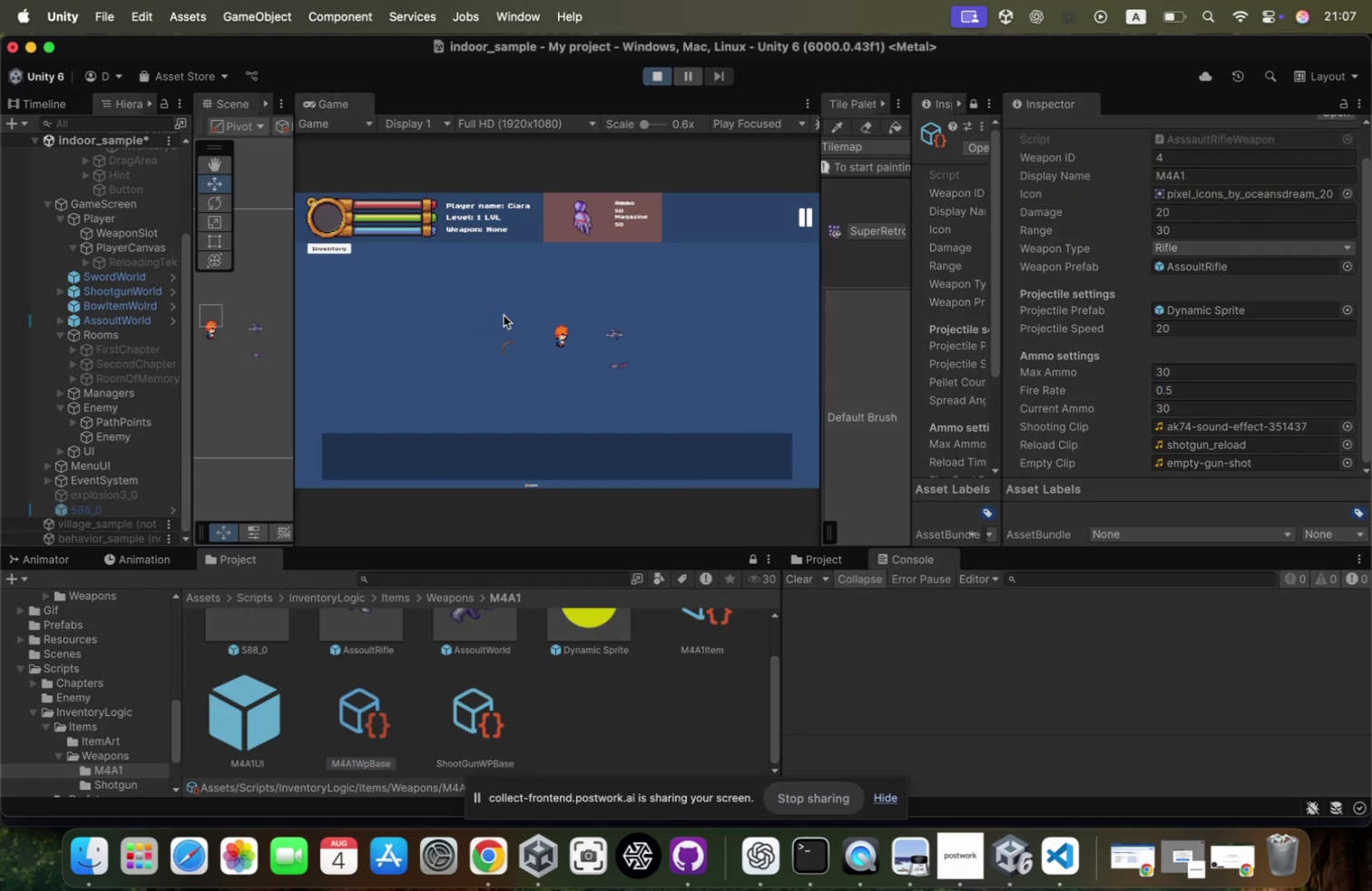 
wait(7.7)
 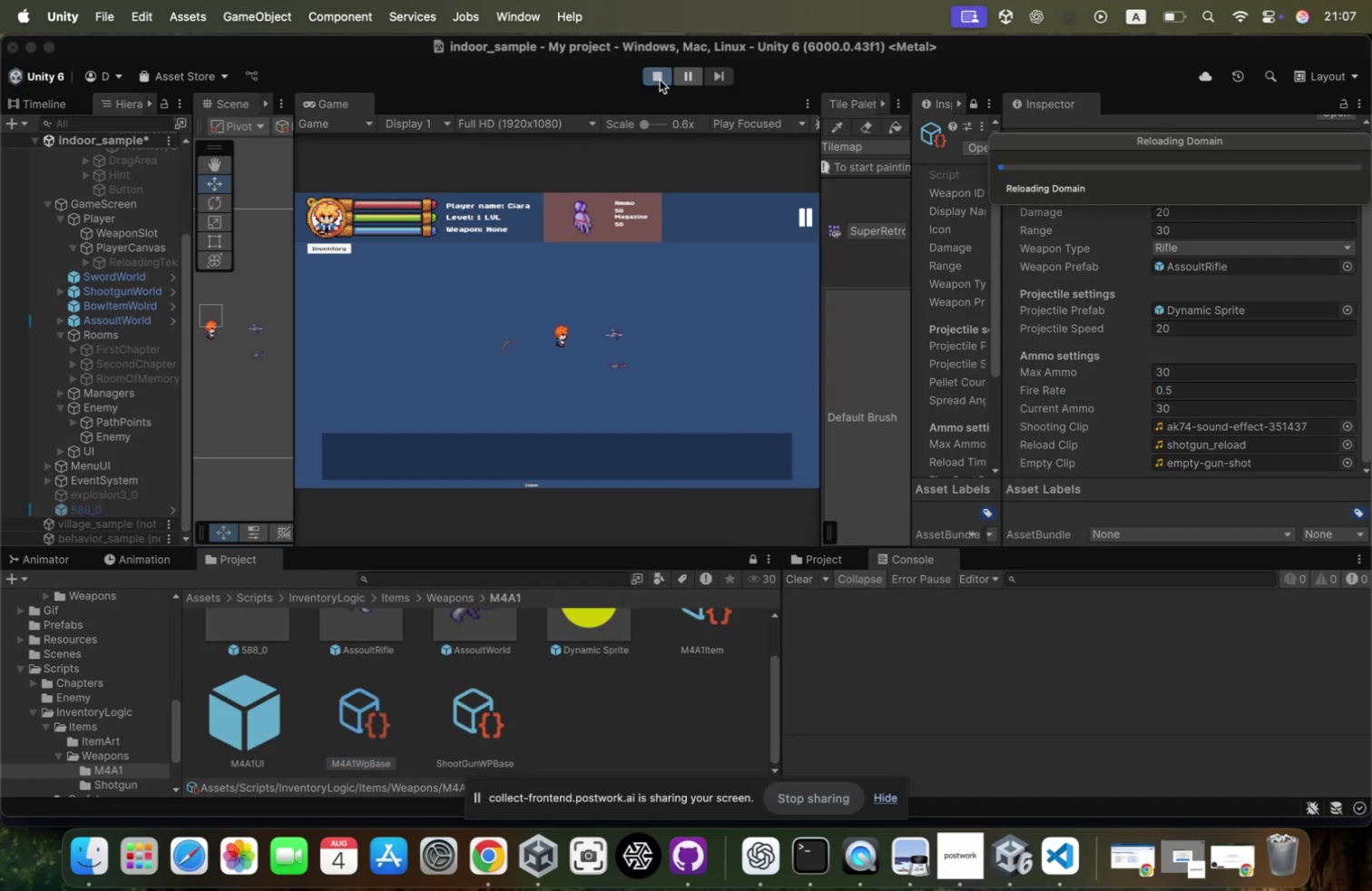 
left_click([545, 289])
 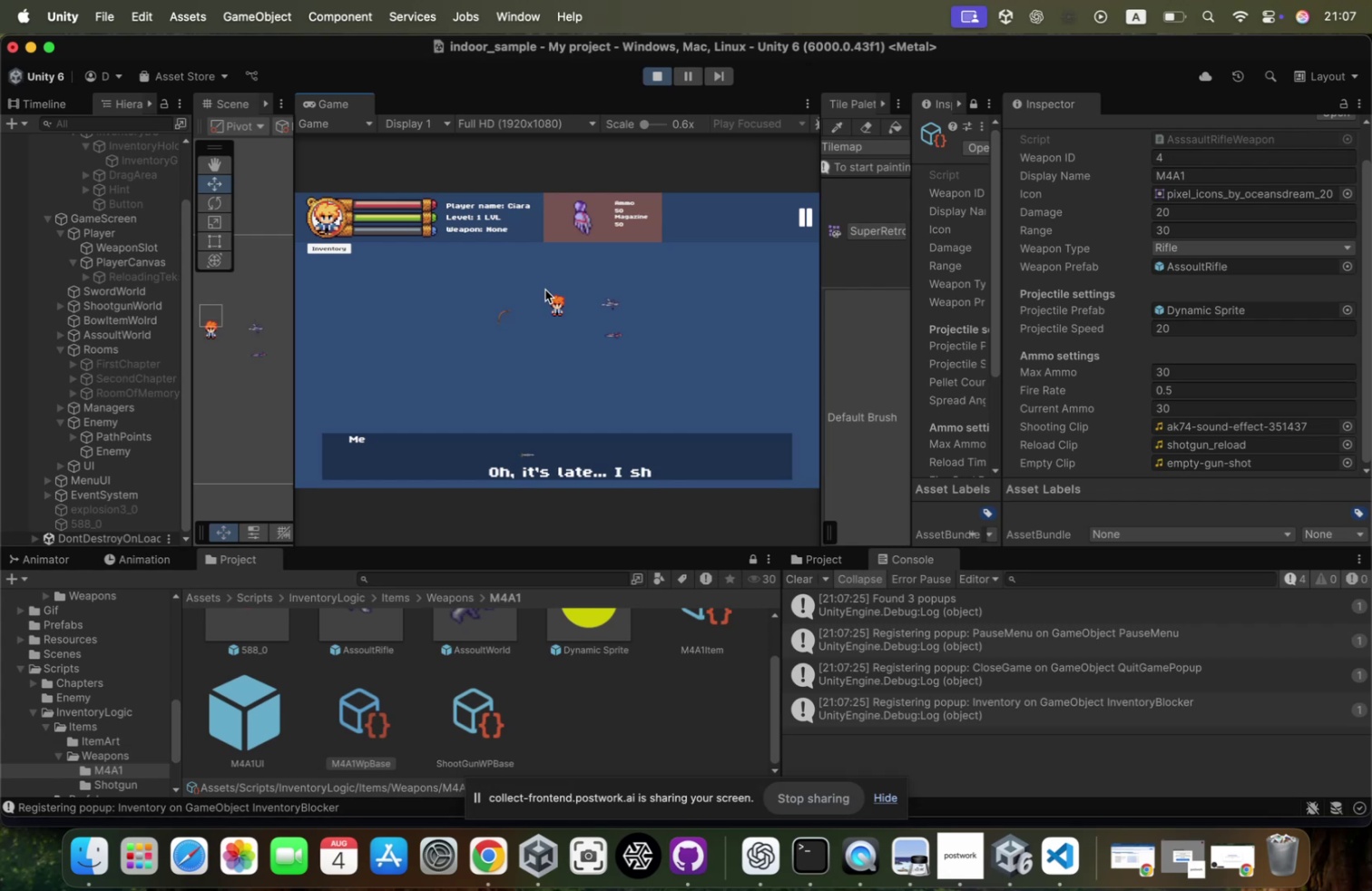 
key(Enter)
 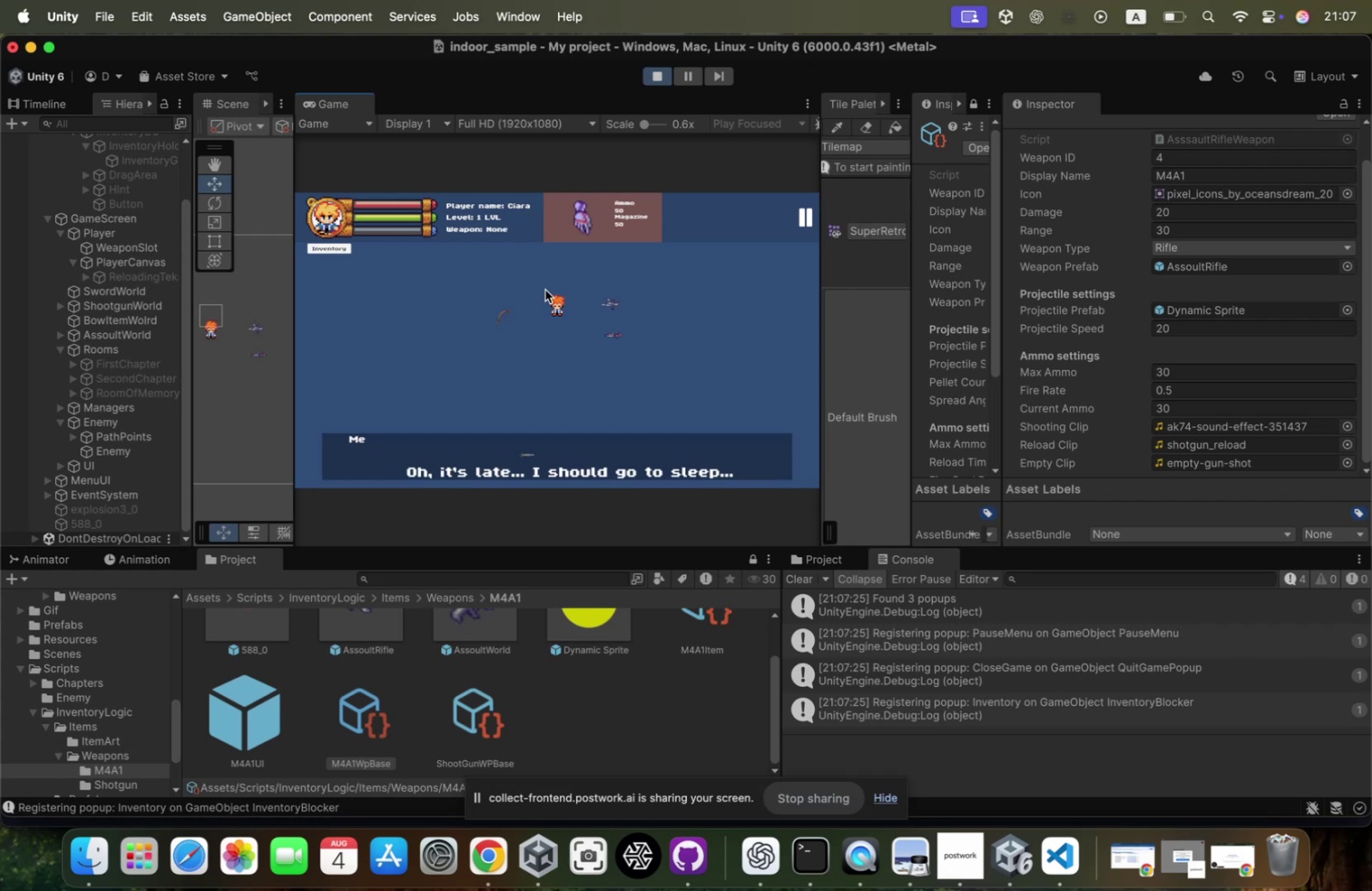 
key(Enter)
 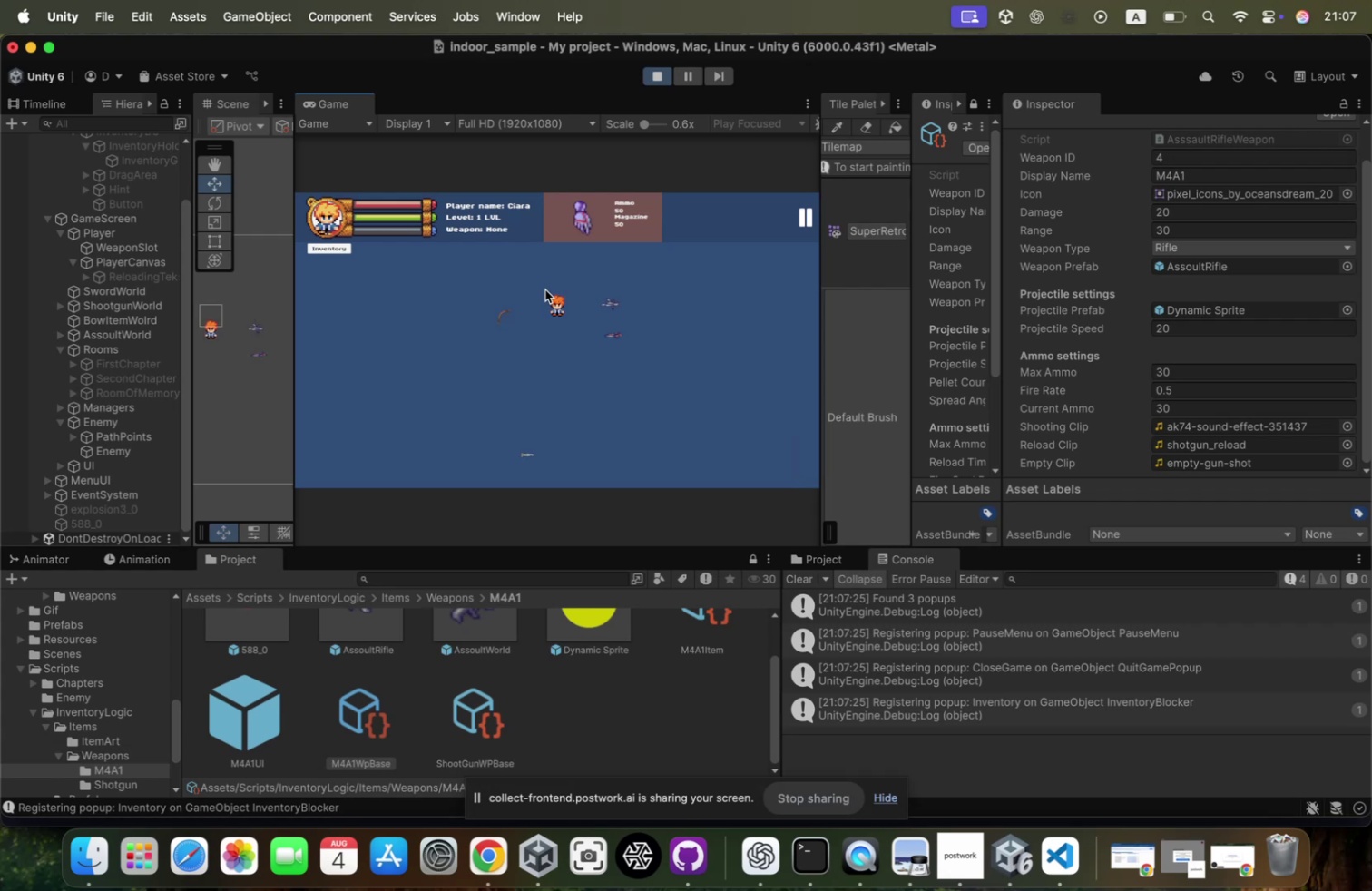 
type(dsdwd)
 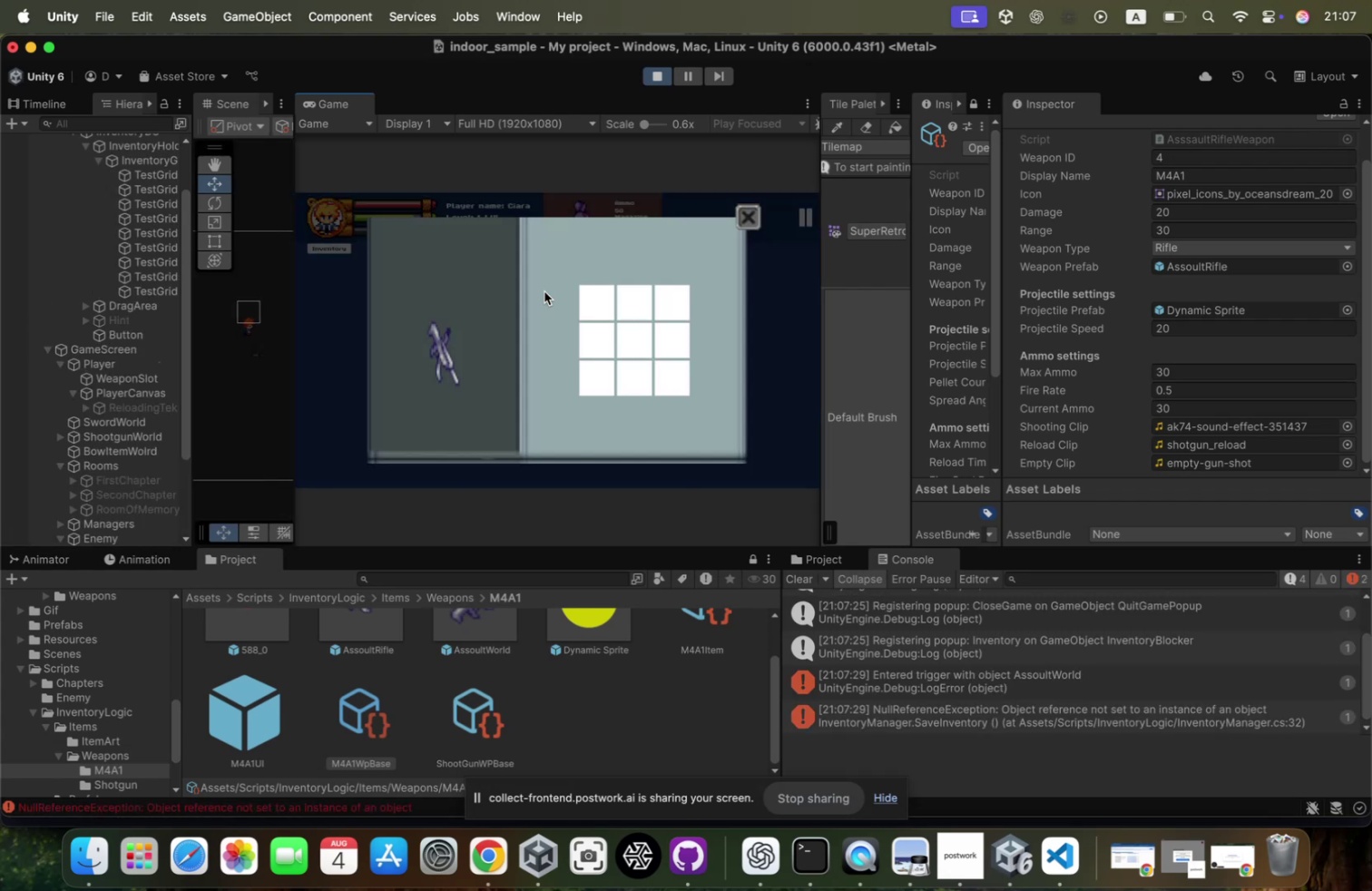 
left_click_drag(start_coordinate=[437, 341], to_coordinate=[610, 309])
 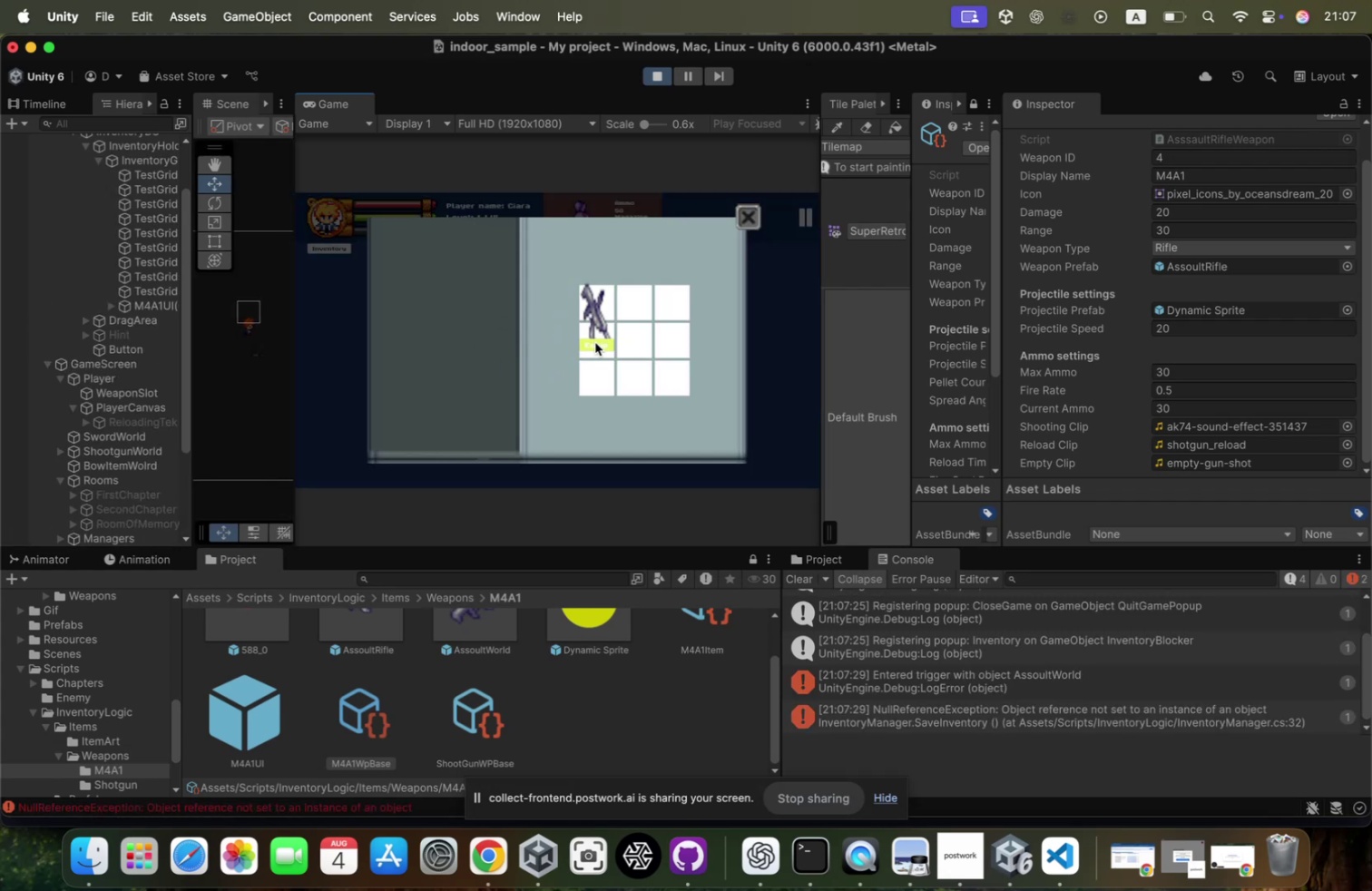 
left_click([595, 343])
 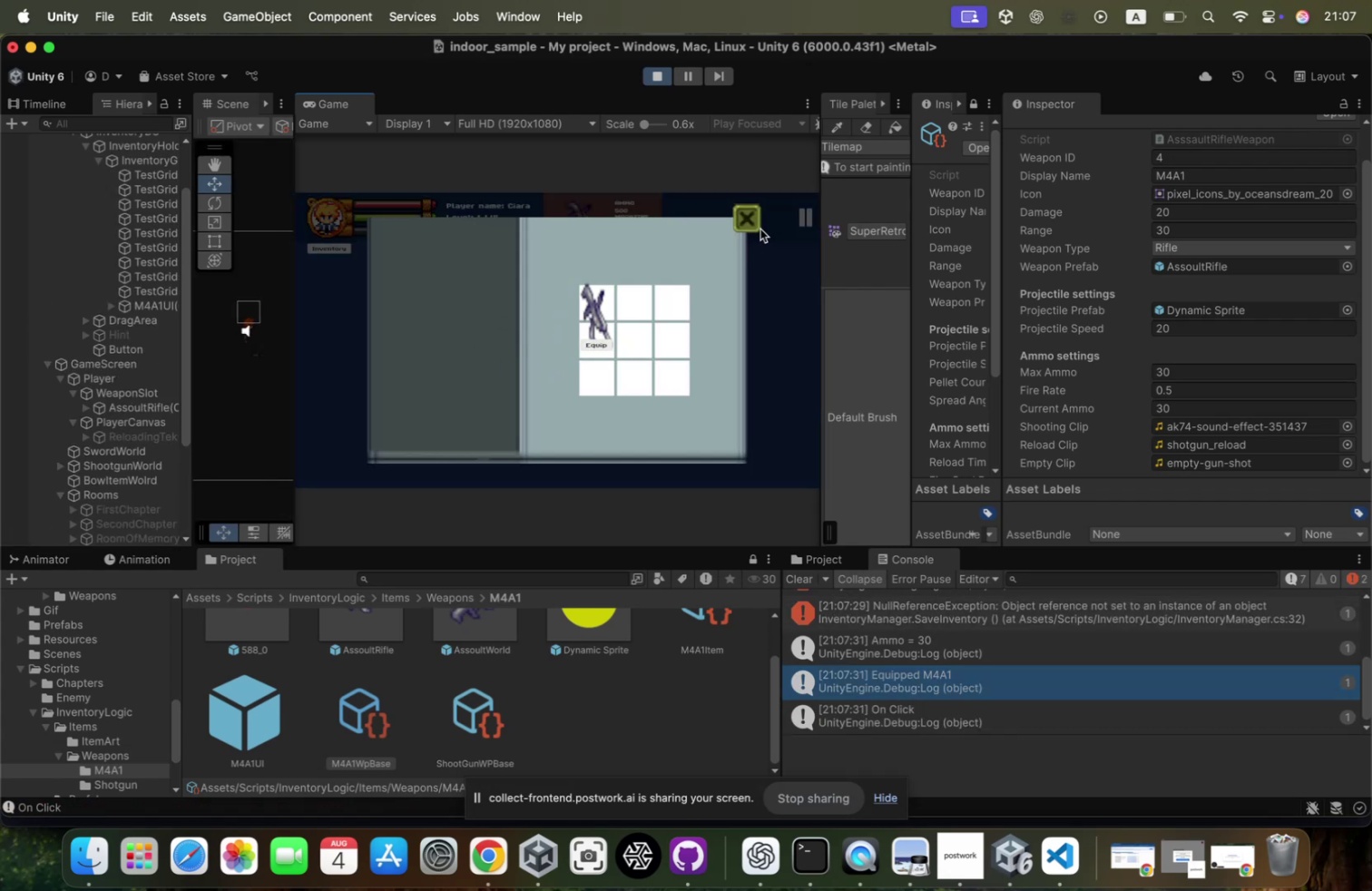 
left_click([757, 226])
 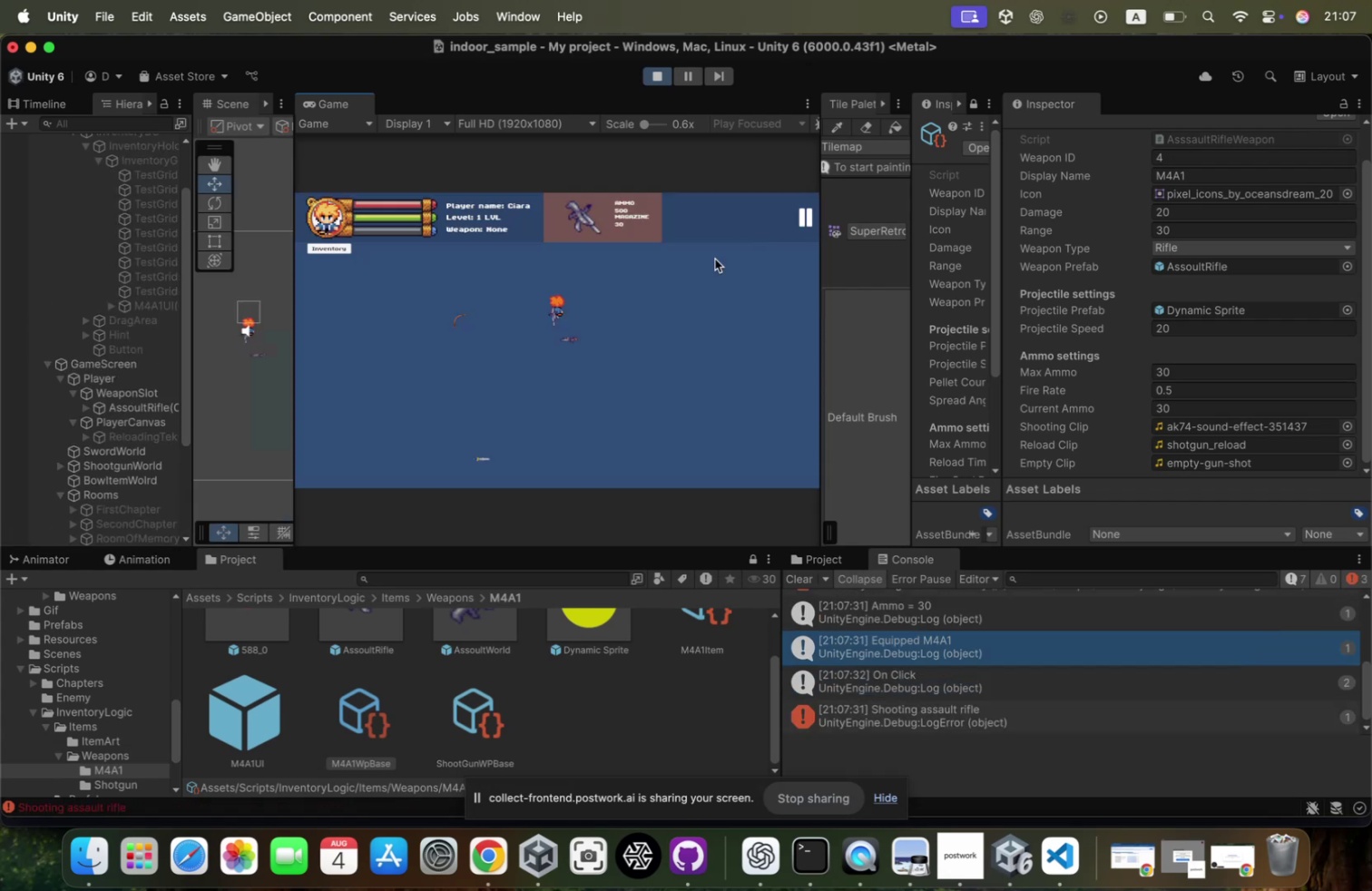 
key(A)
 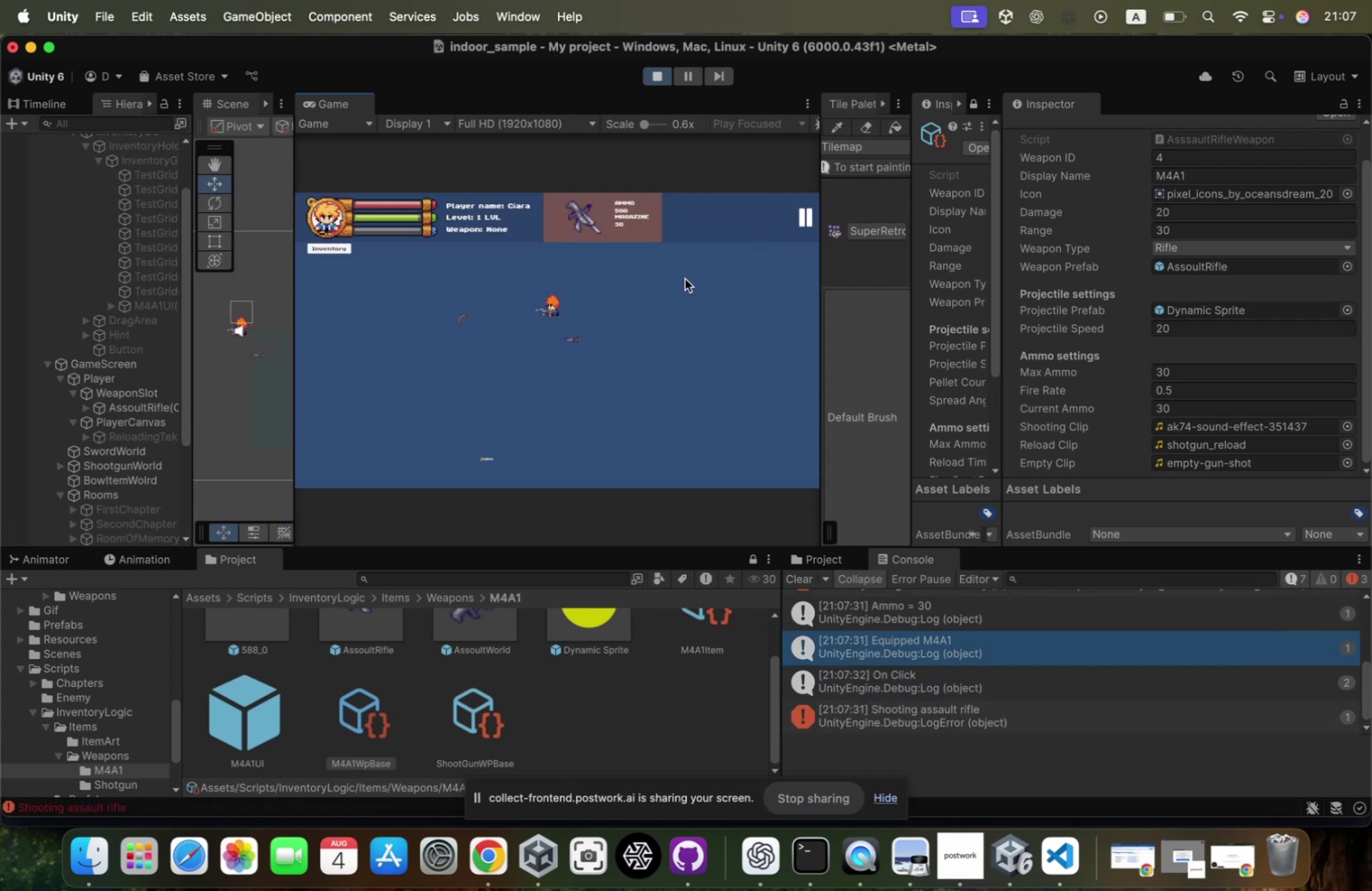 
left_click([685, 279])
 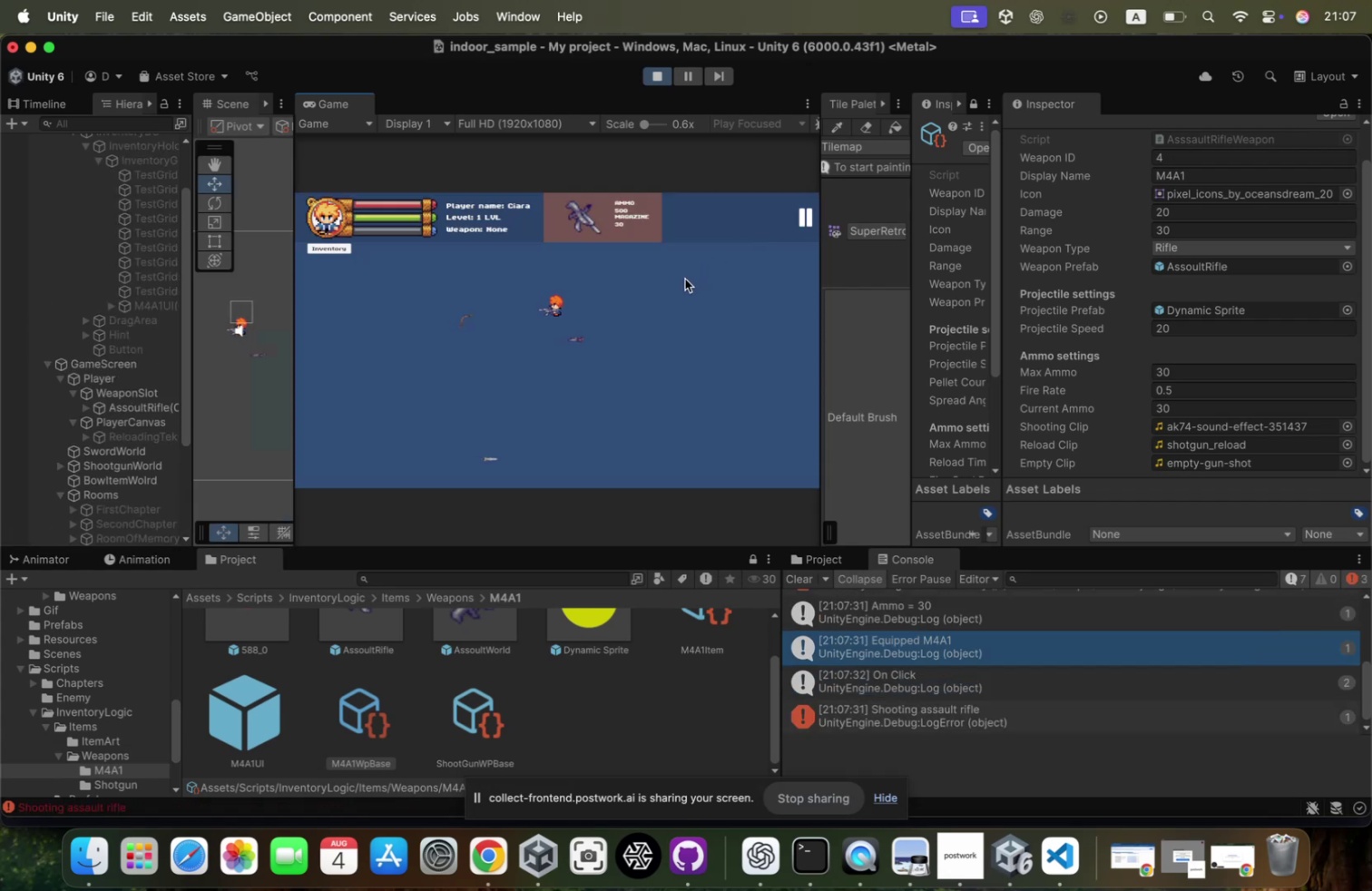 
left_click([685, 279])
 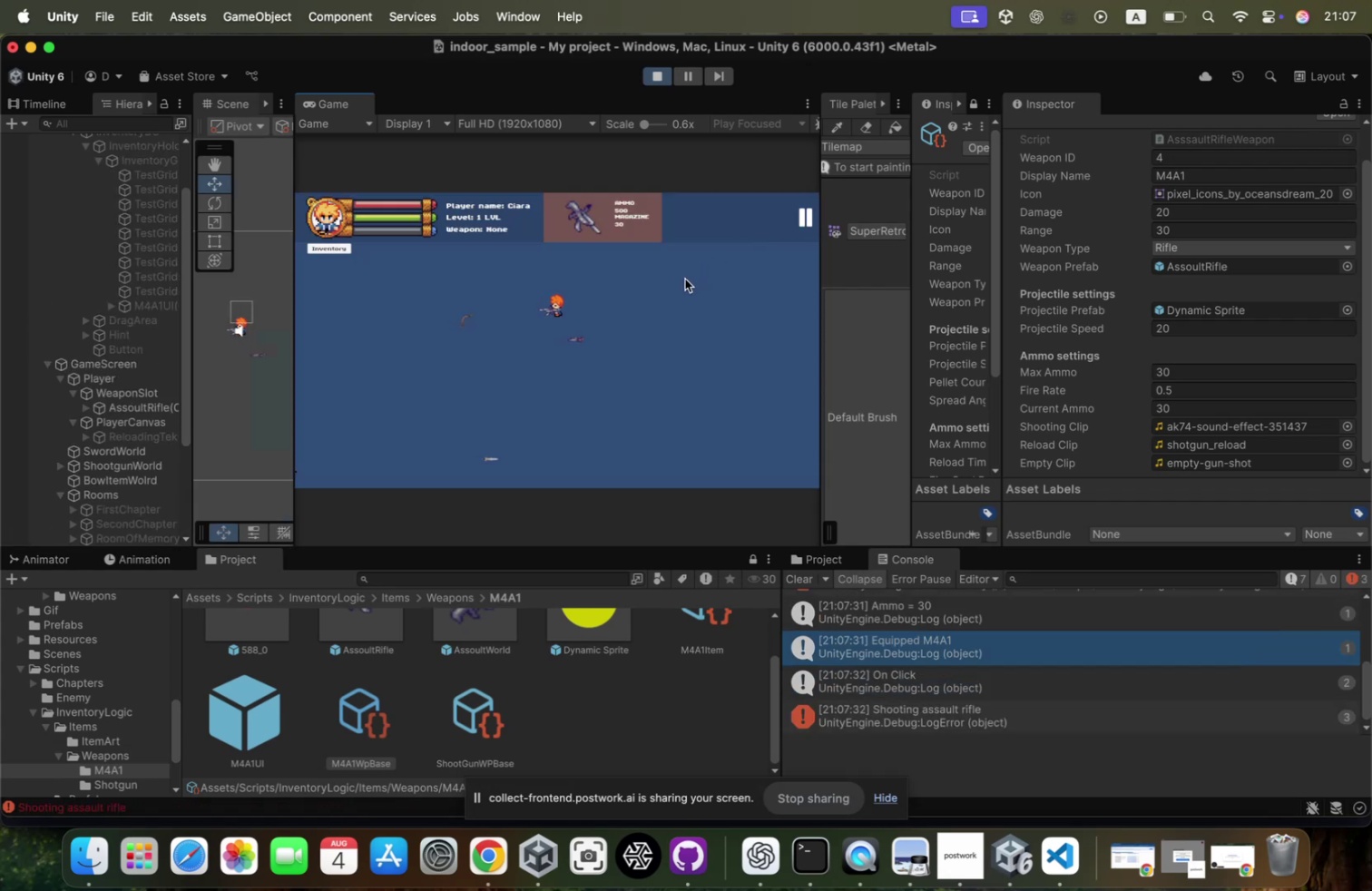 
left_click([685, 279])
 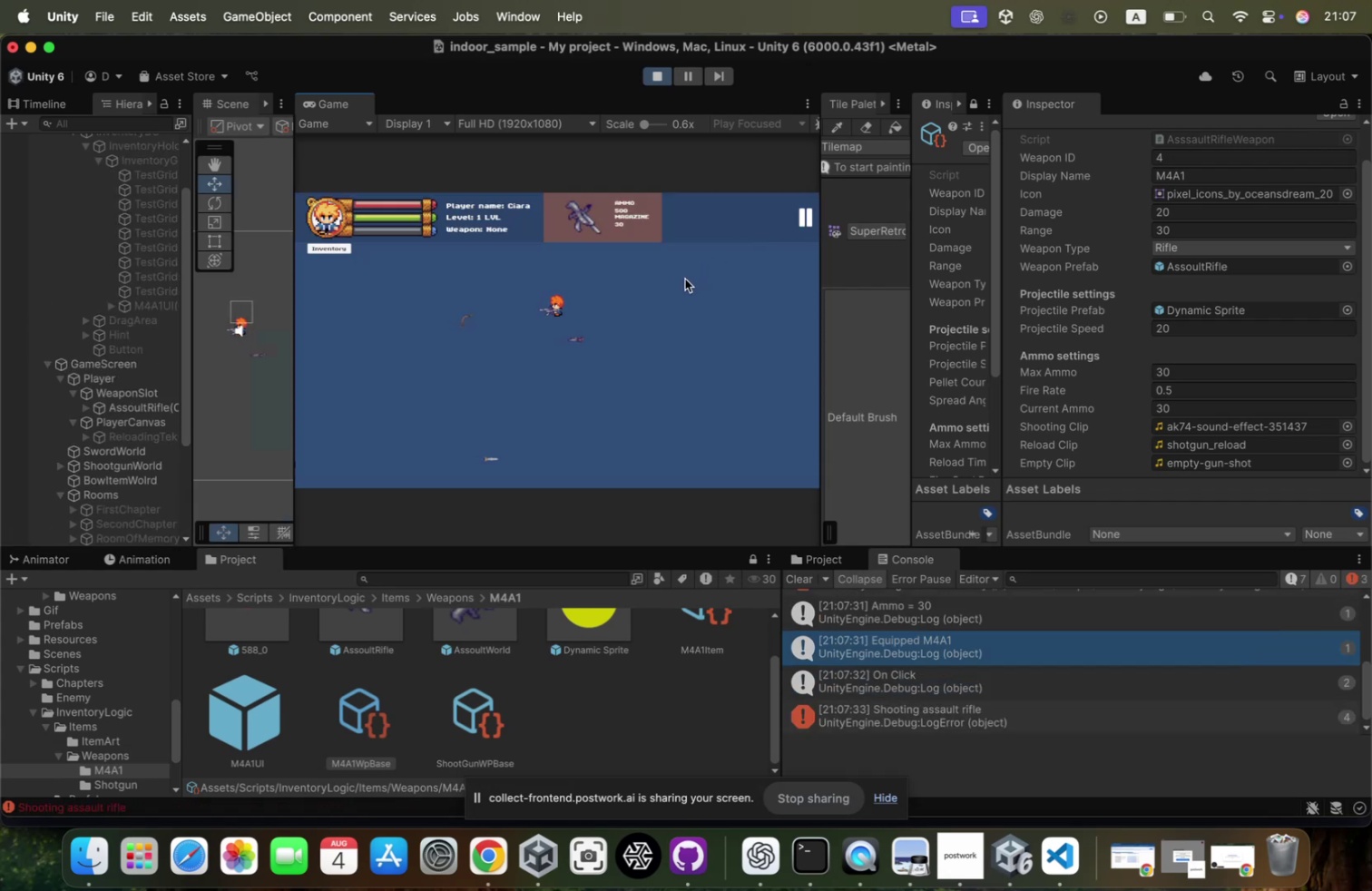 
left_click([685, 279])
 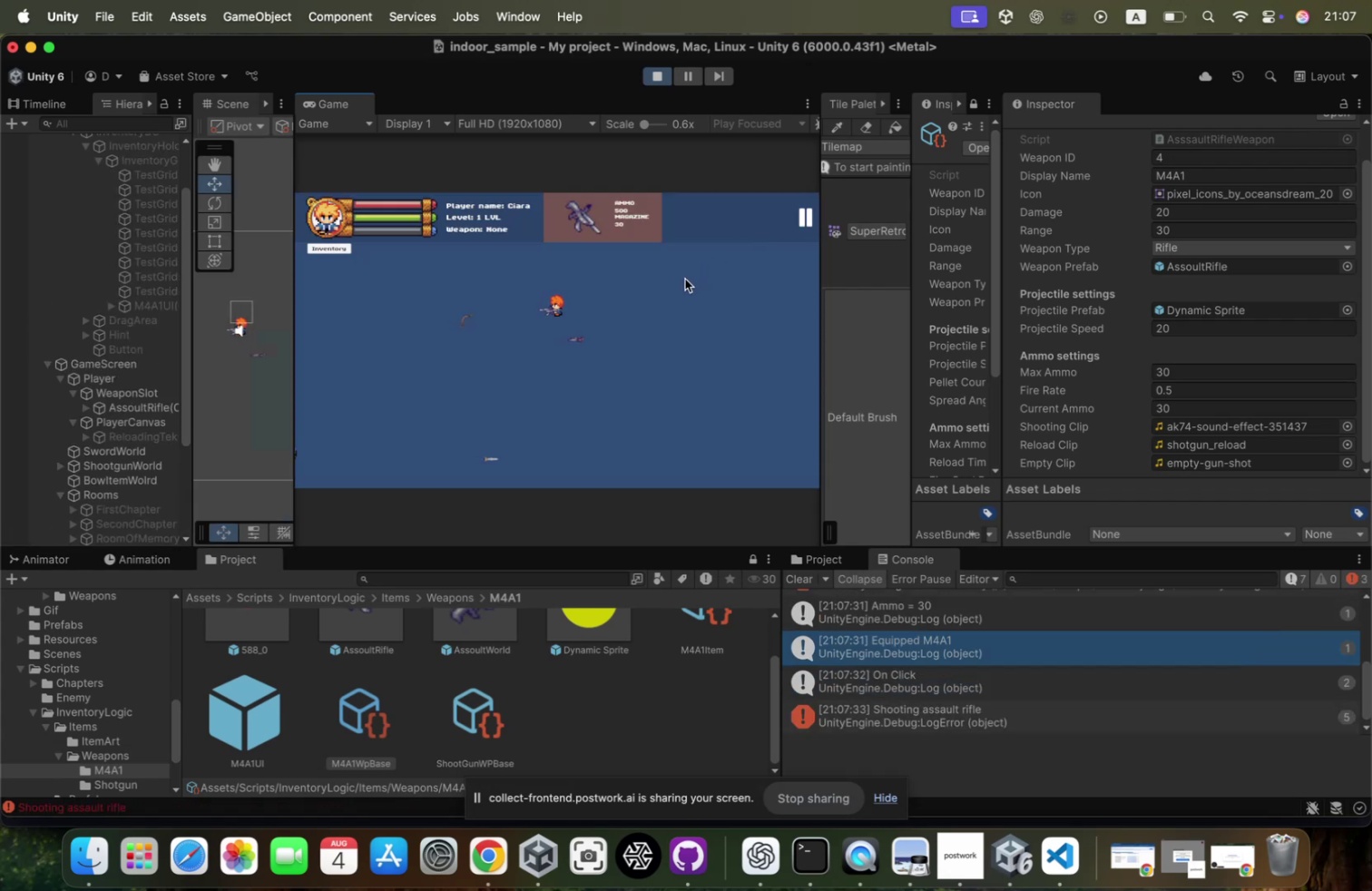 
left_click([685, 279])
 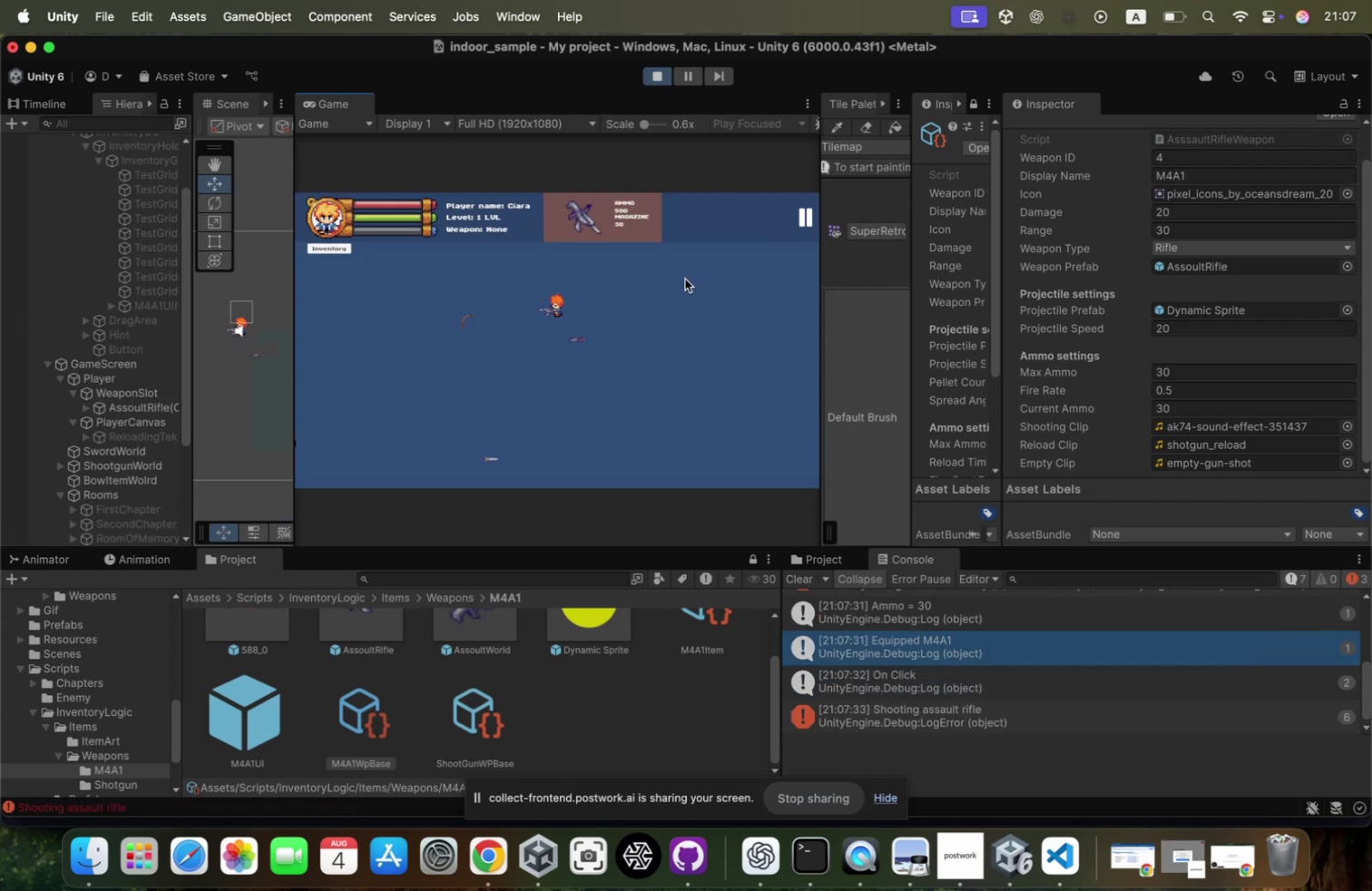 
double_click([685, 279])
 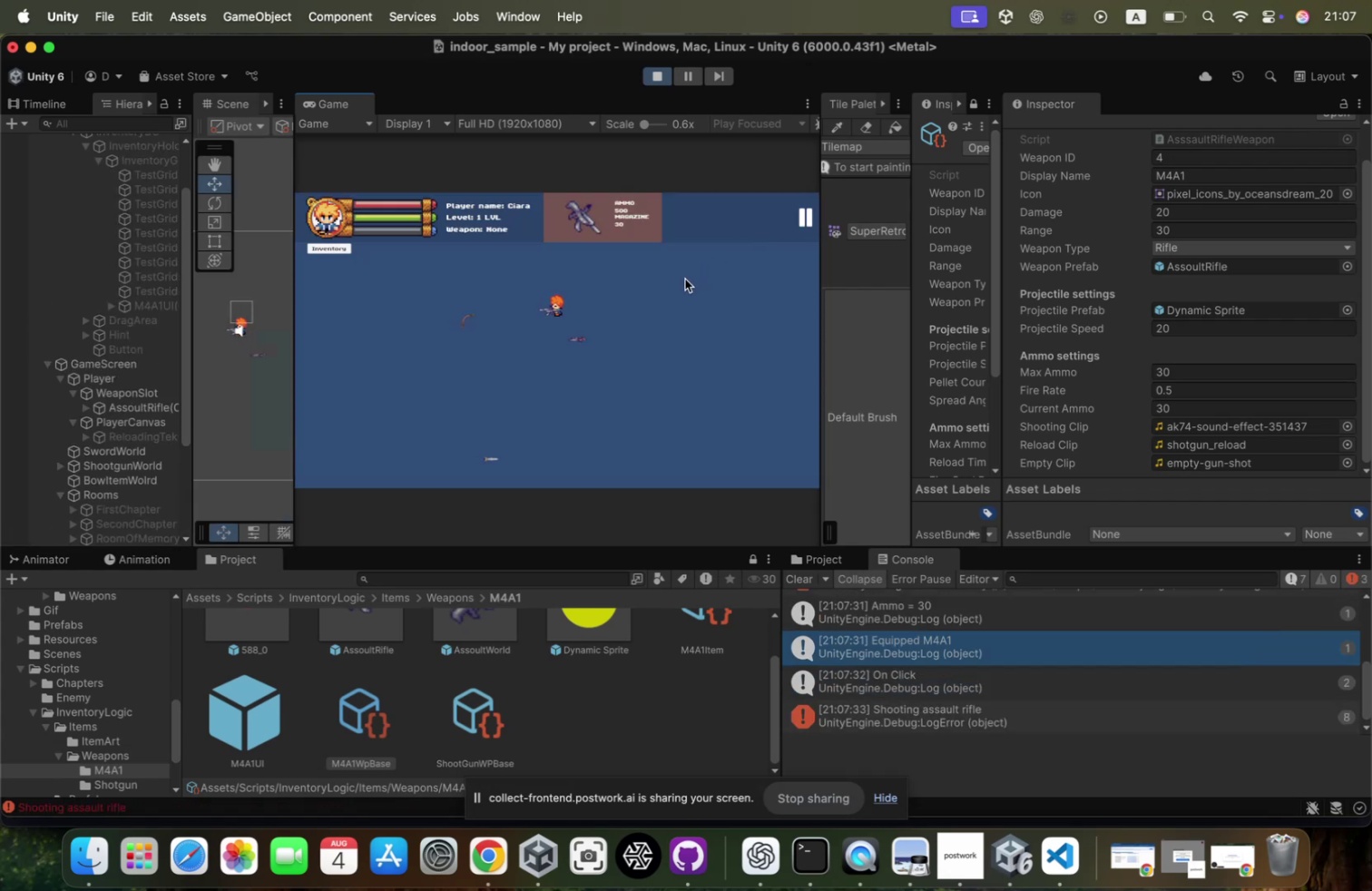 
double_click([685, 279])
 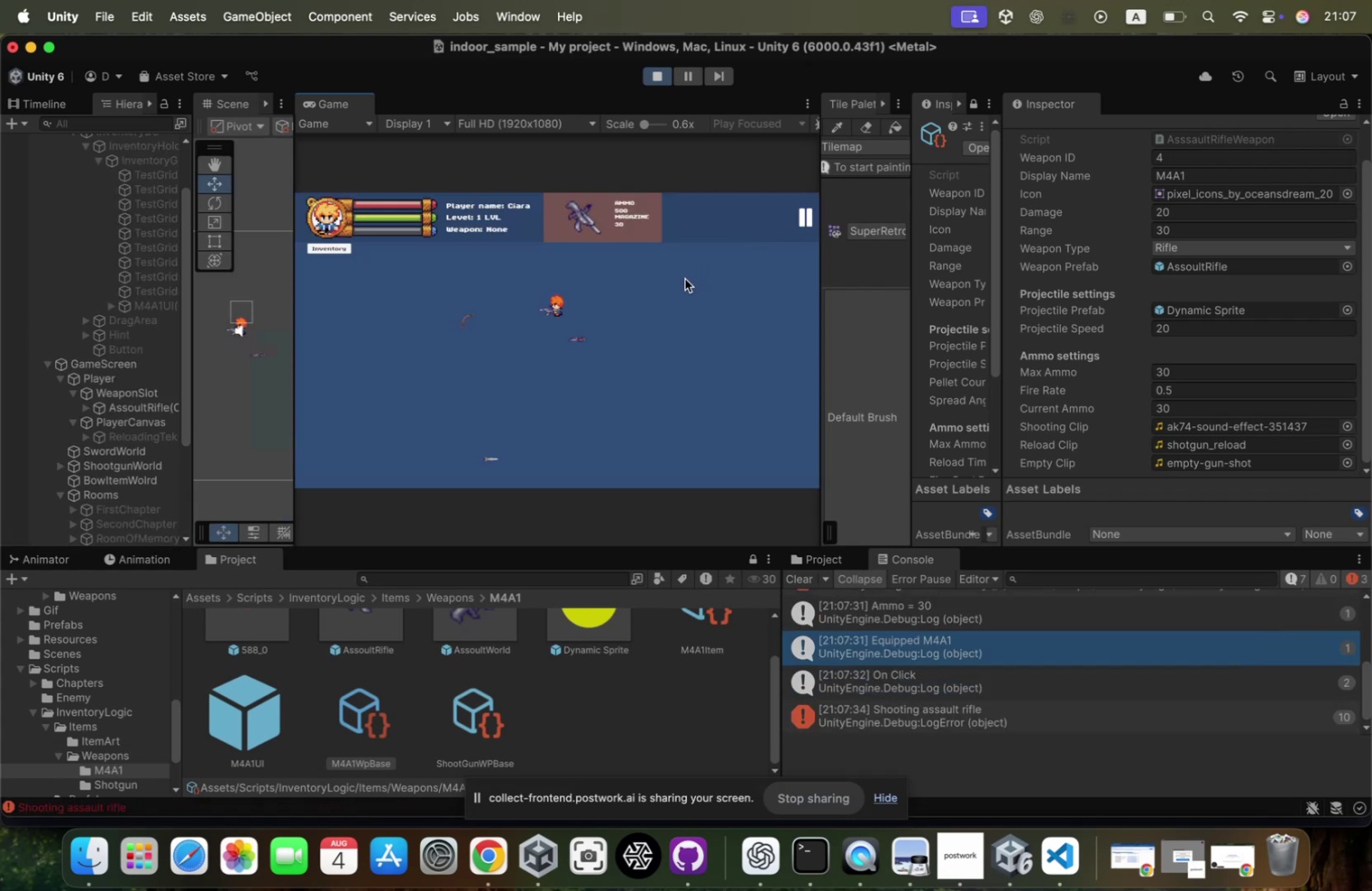 
triple_click([685, 279])
 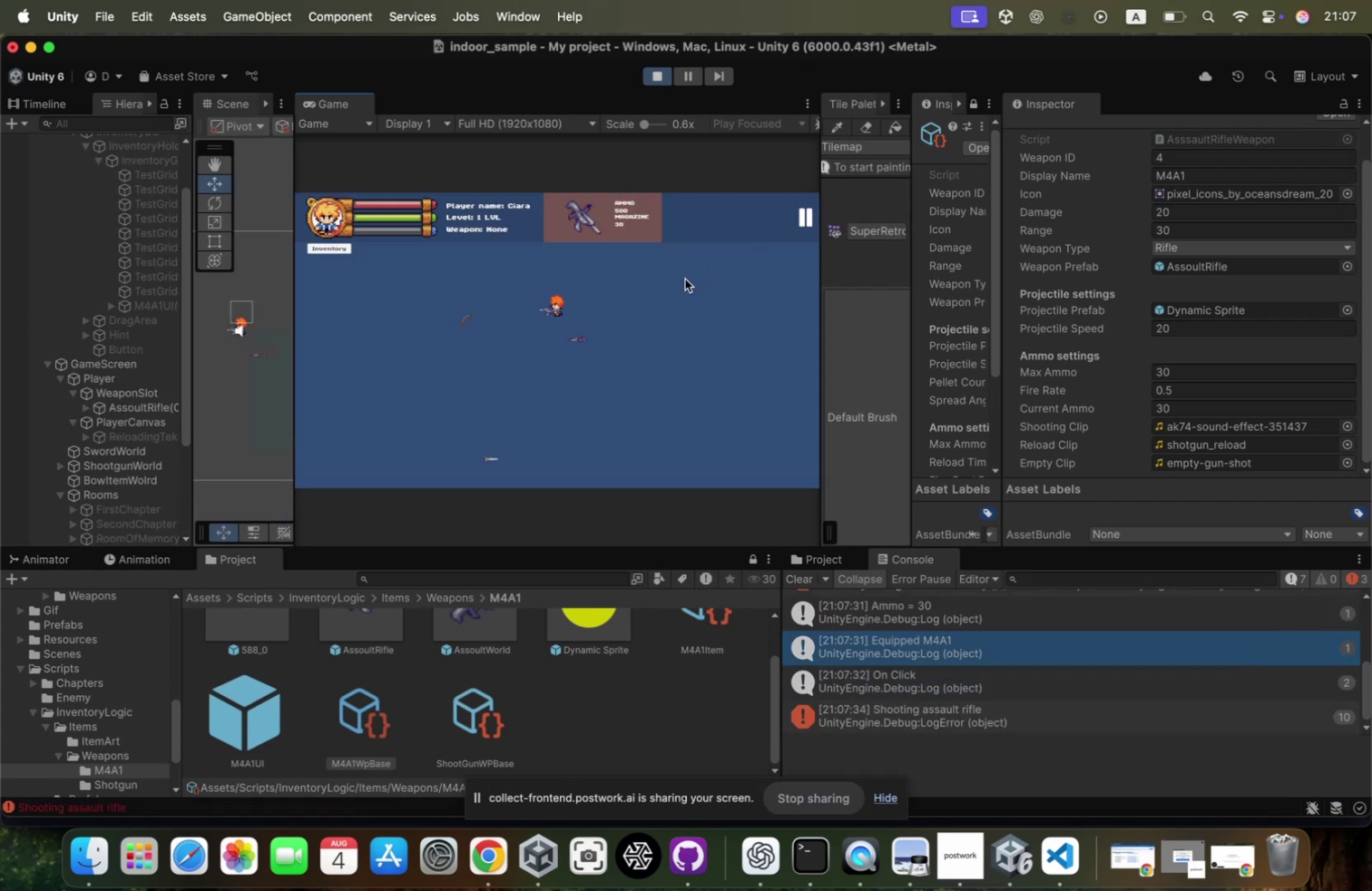 
triple_click([685, 279])
 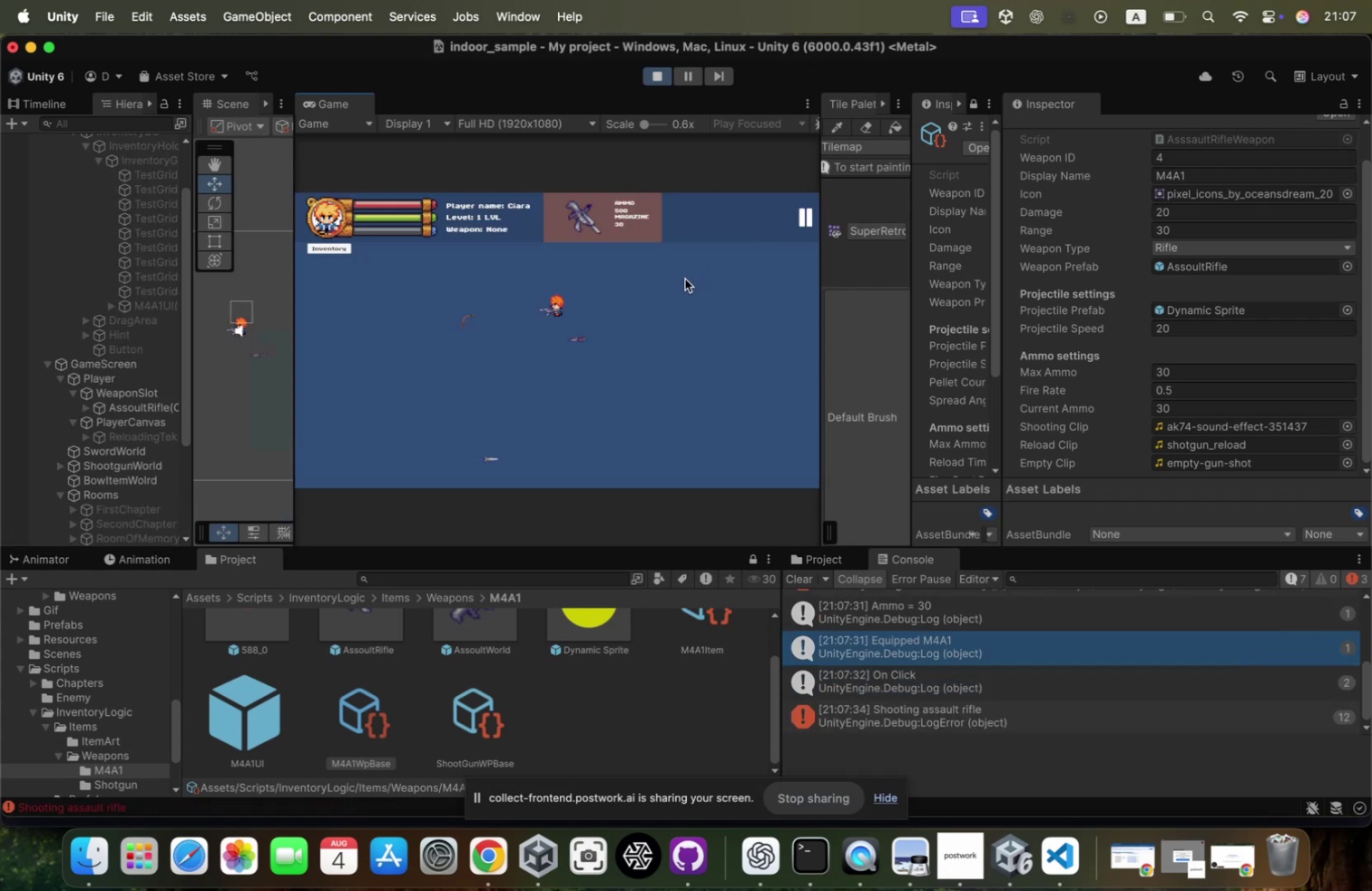 
triple_click([685, 279])
 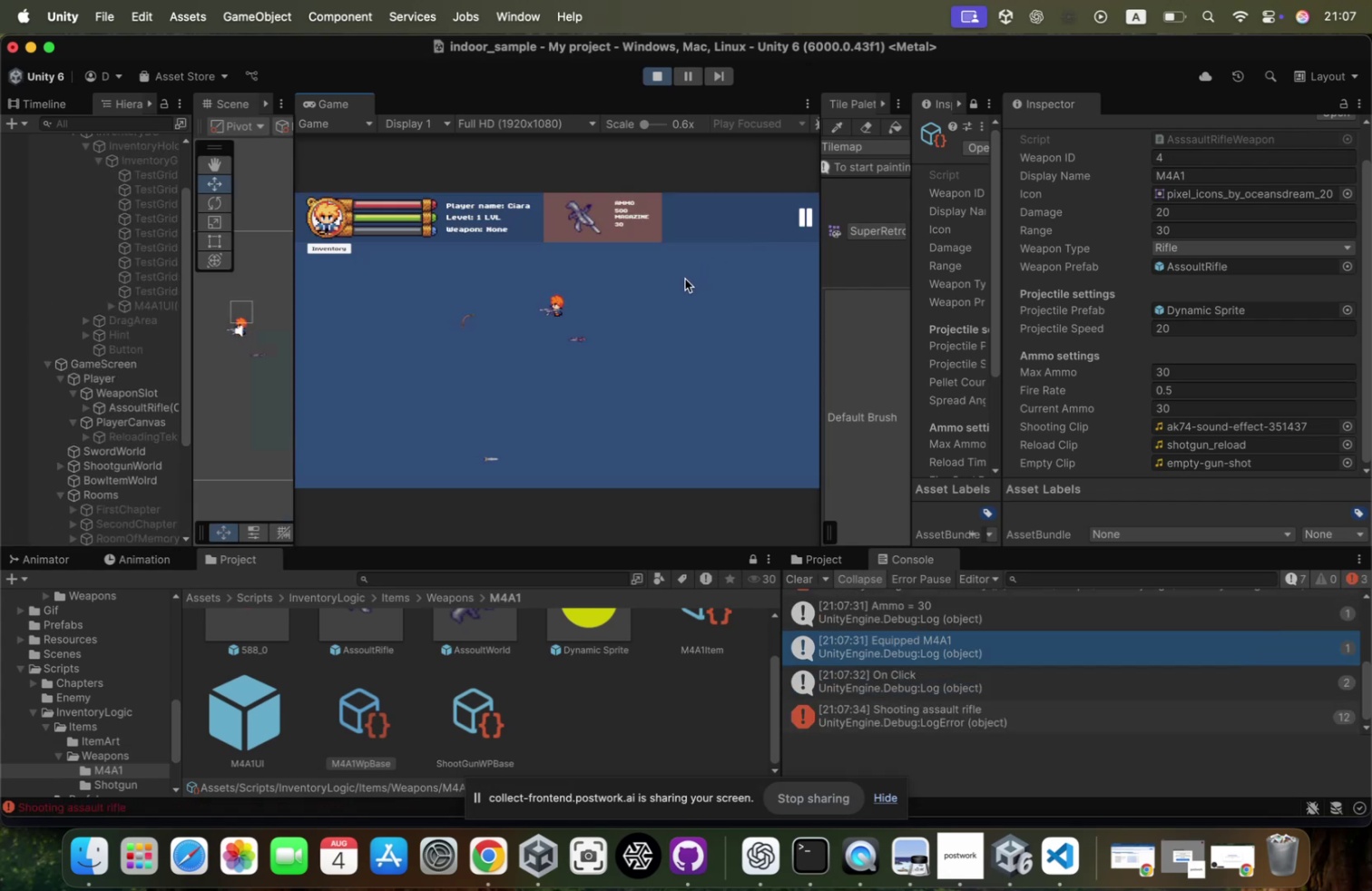 
triple_click([685, 279])
 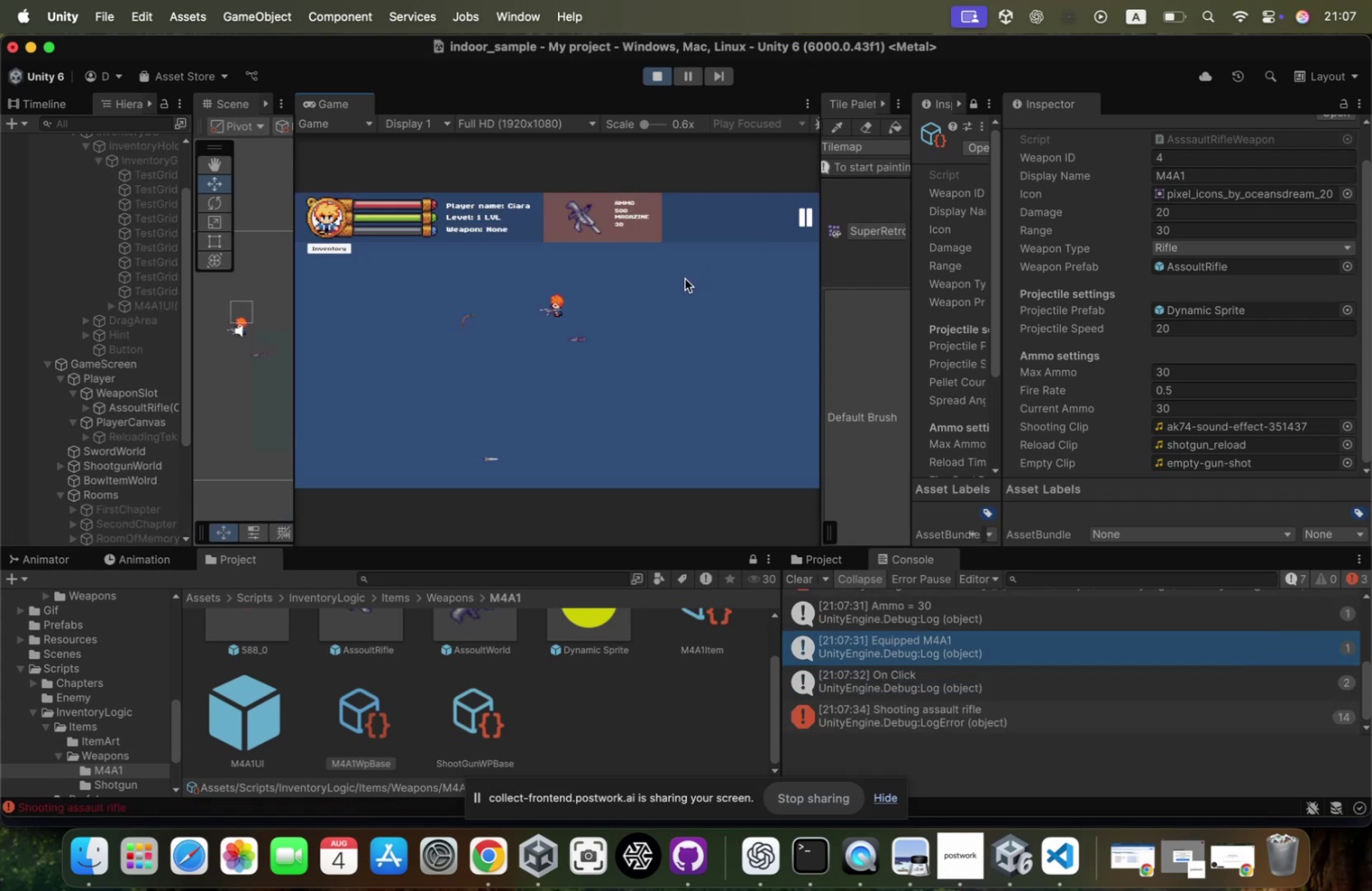 
triple_click([685, 279])
 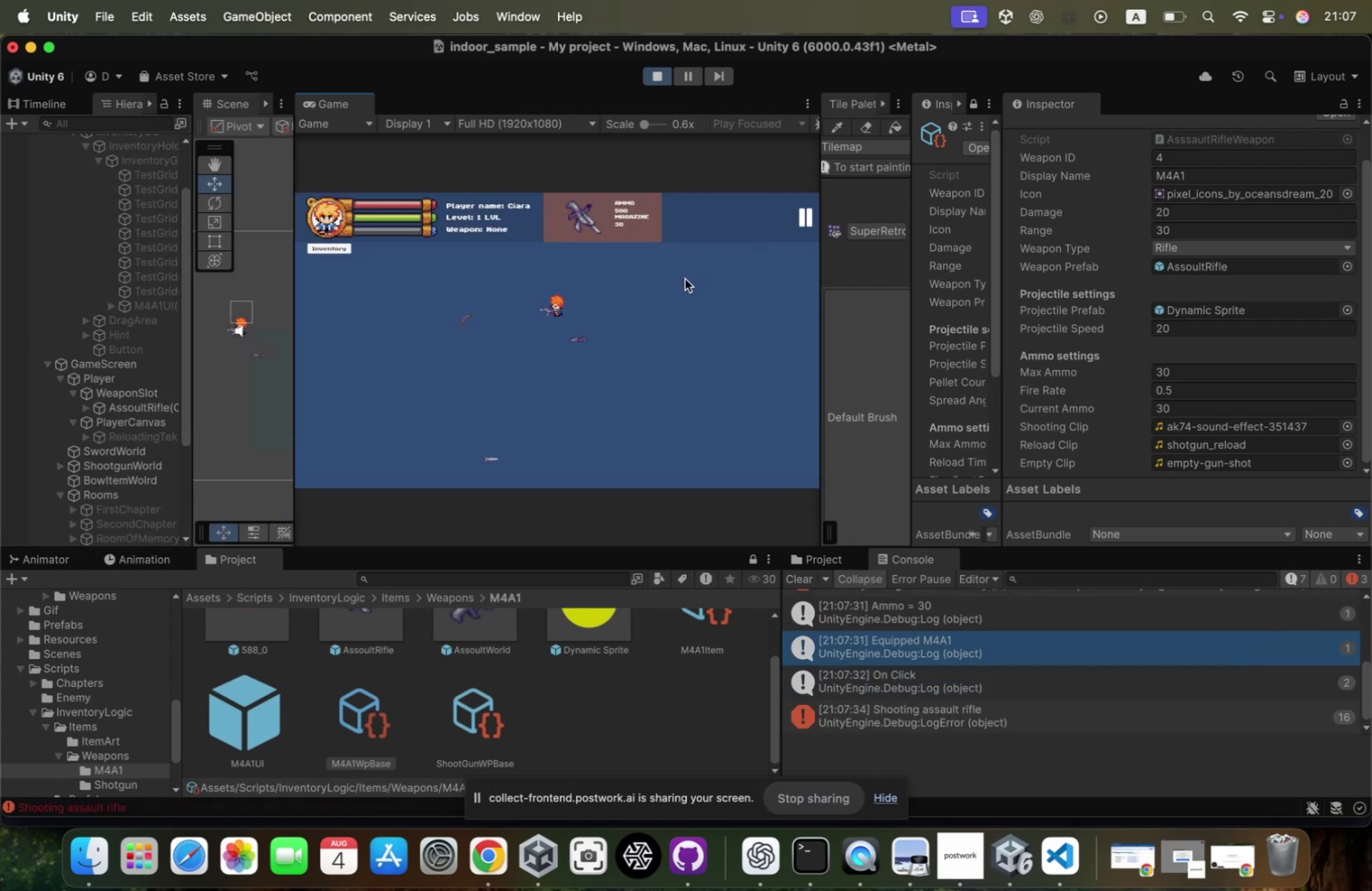 
triple_click([685, 279])
 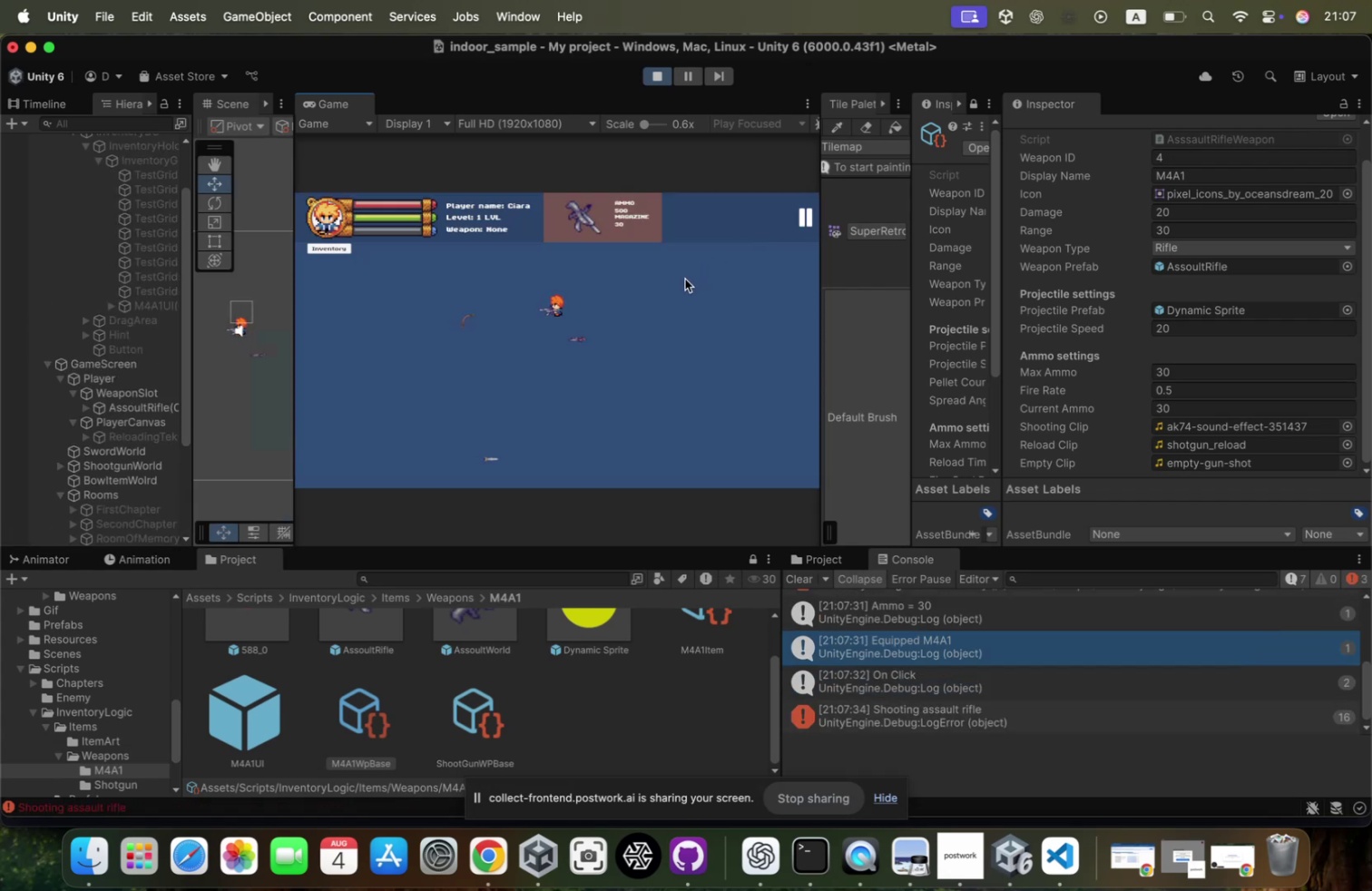 
double_click([685, 279])
 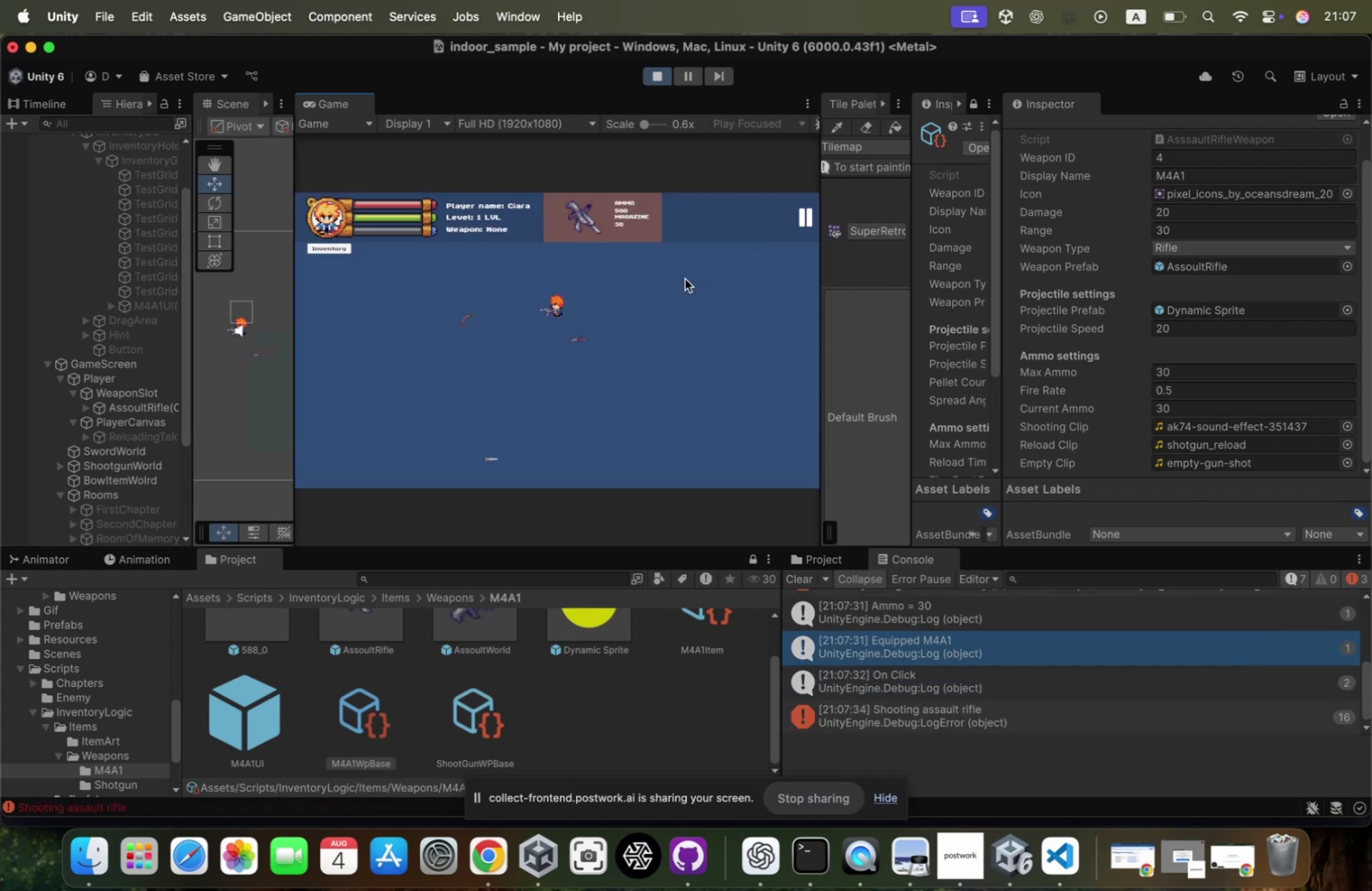 
triple_click([685, 279])
 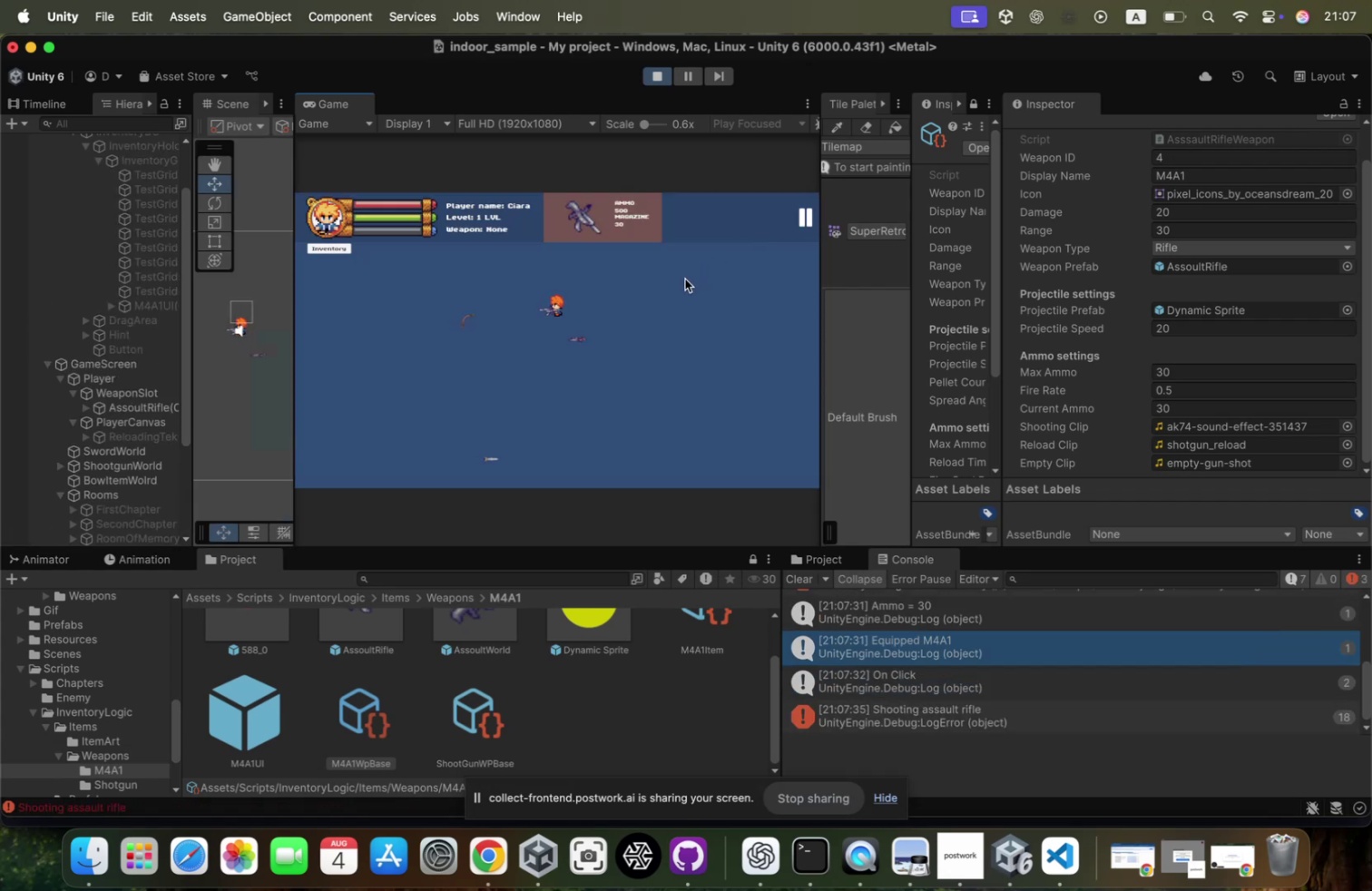 
triple_click([685, 279])
 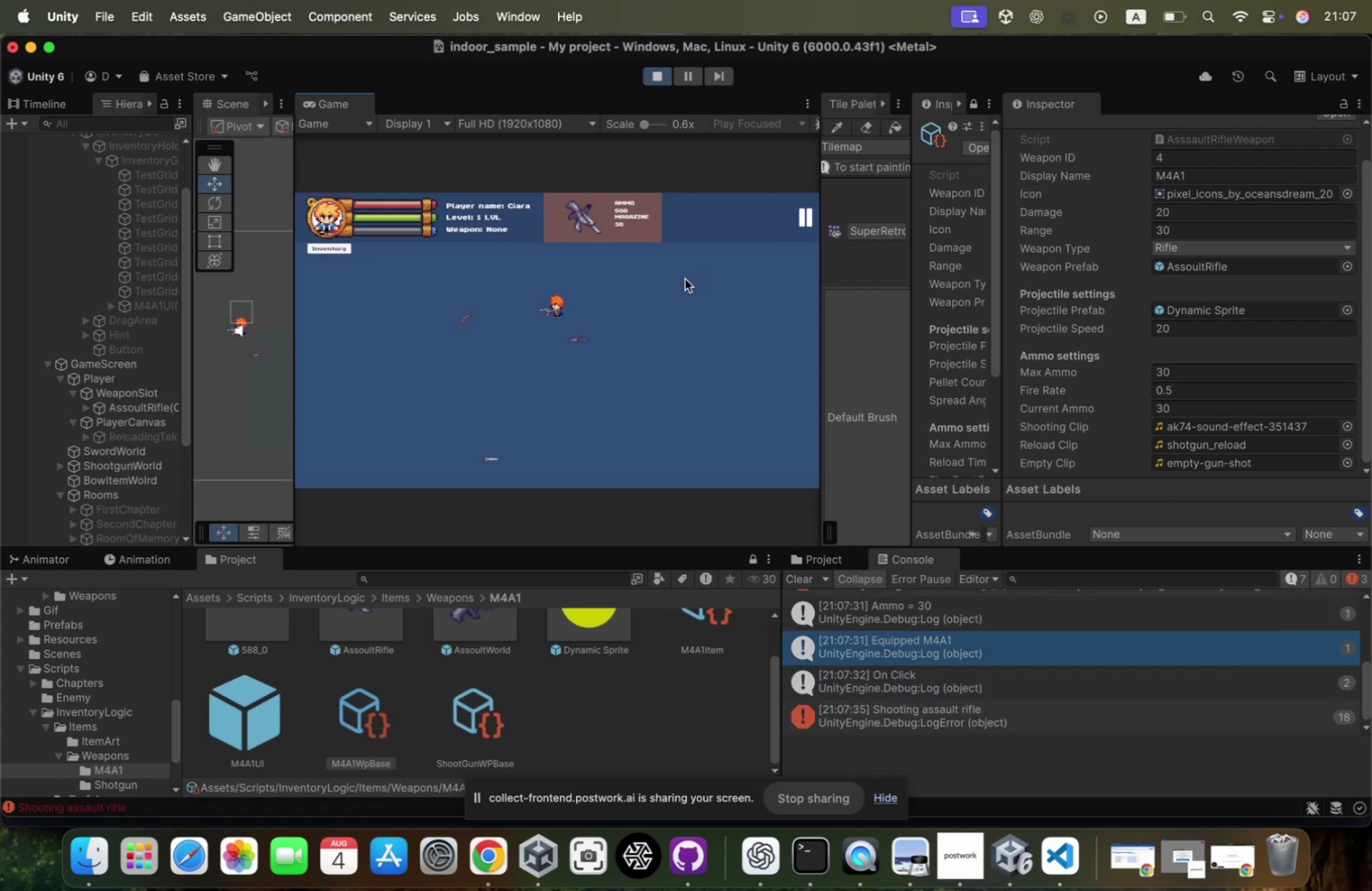 
triple_click([685, 279])
 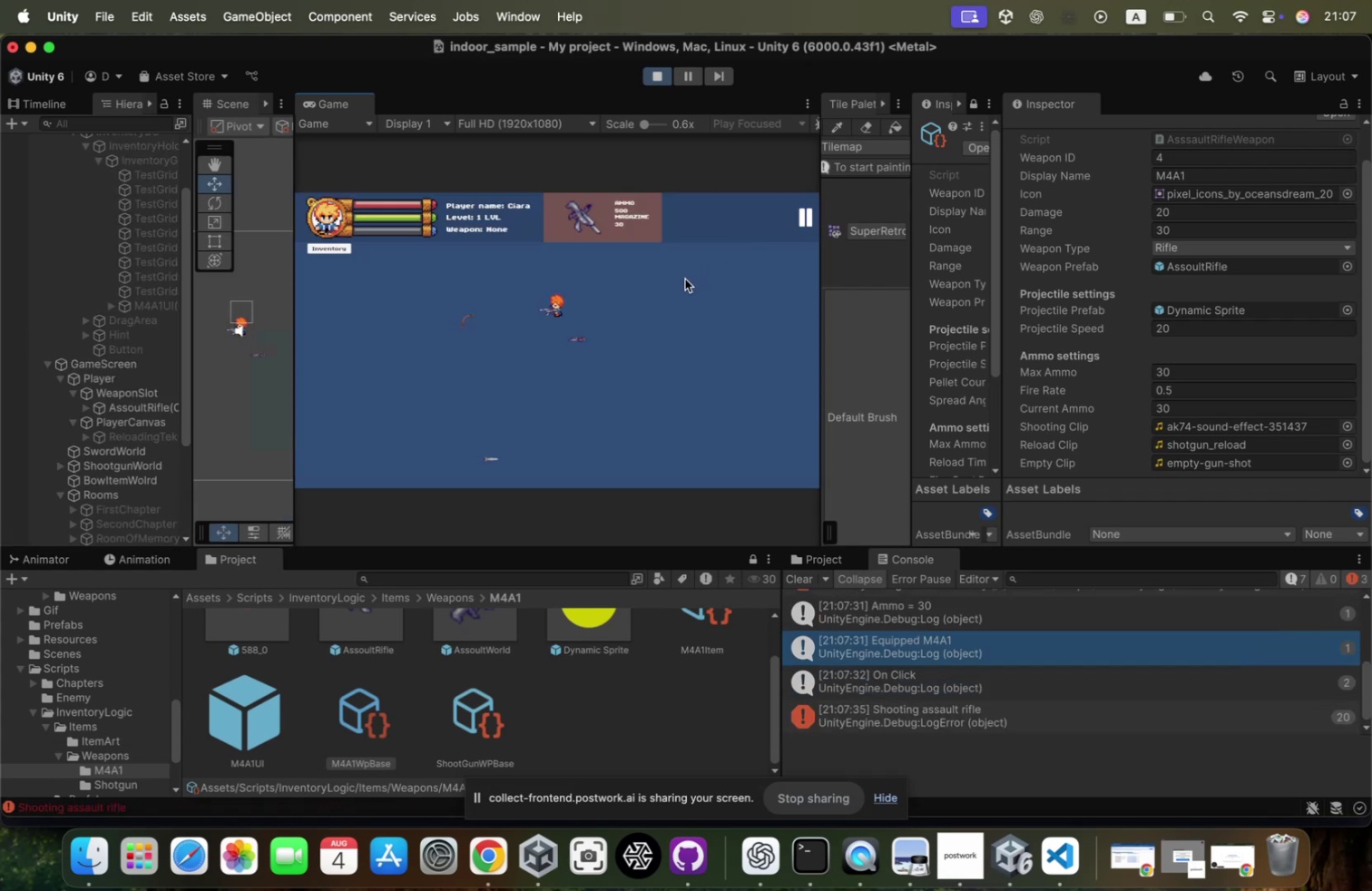 
triple_click([685, 279])
 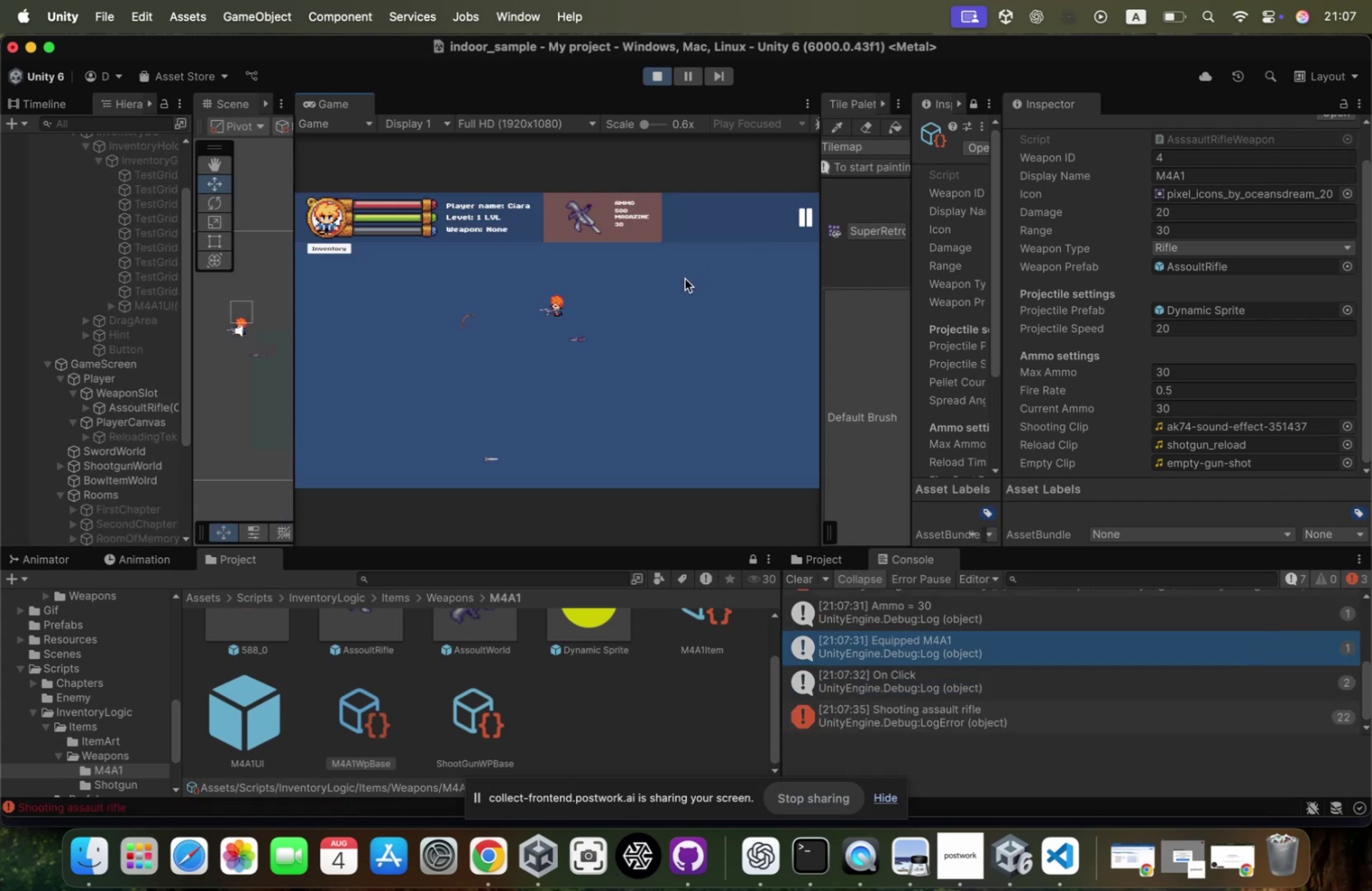 
triple_click([685, 279])
 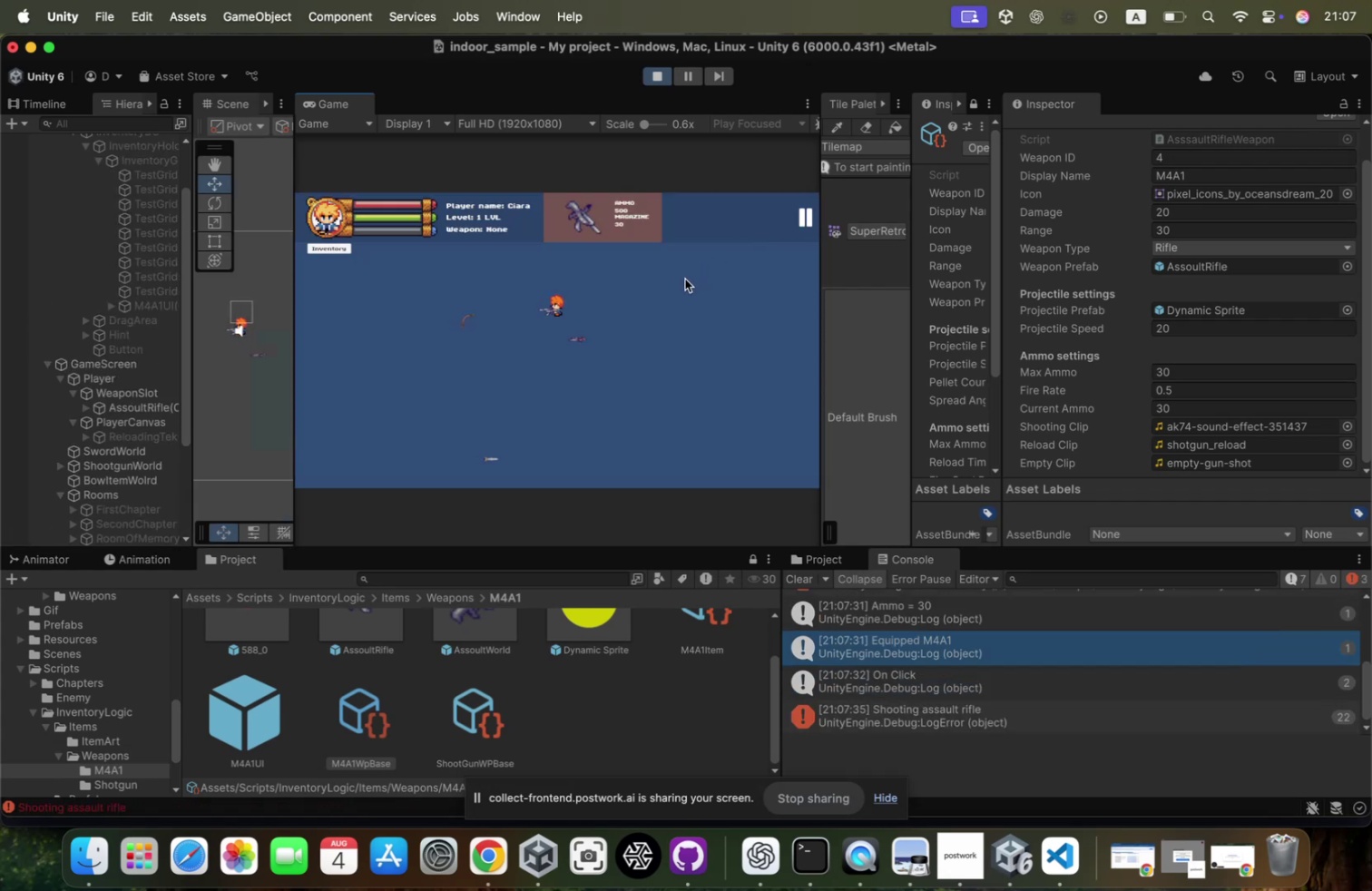 
triple_click([685, 279])
 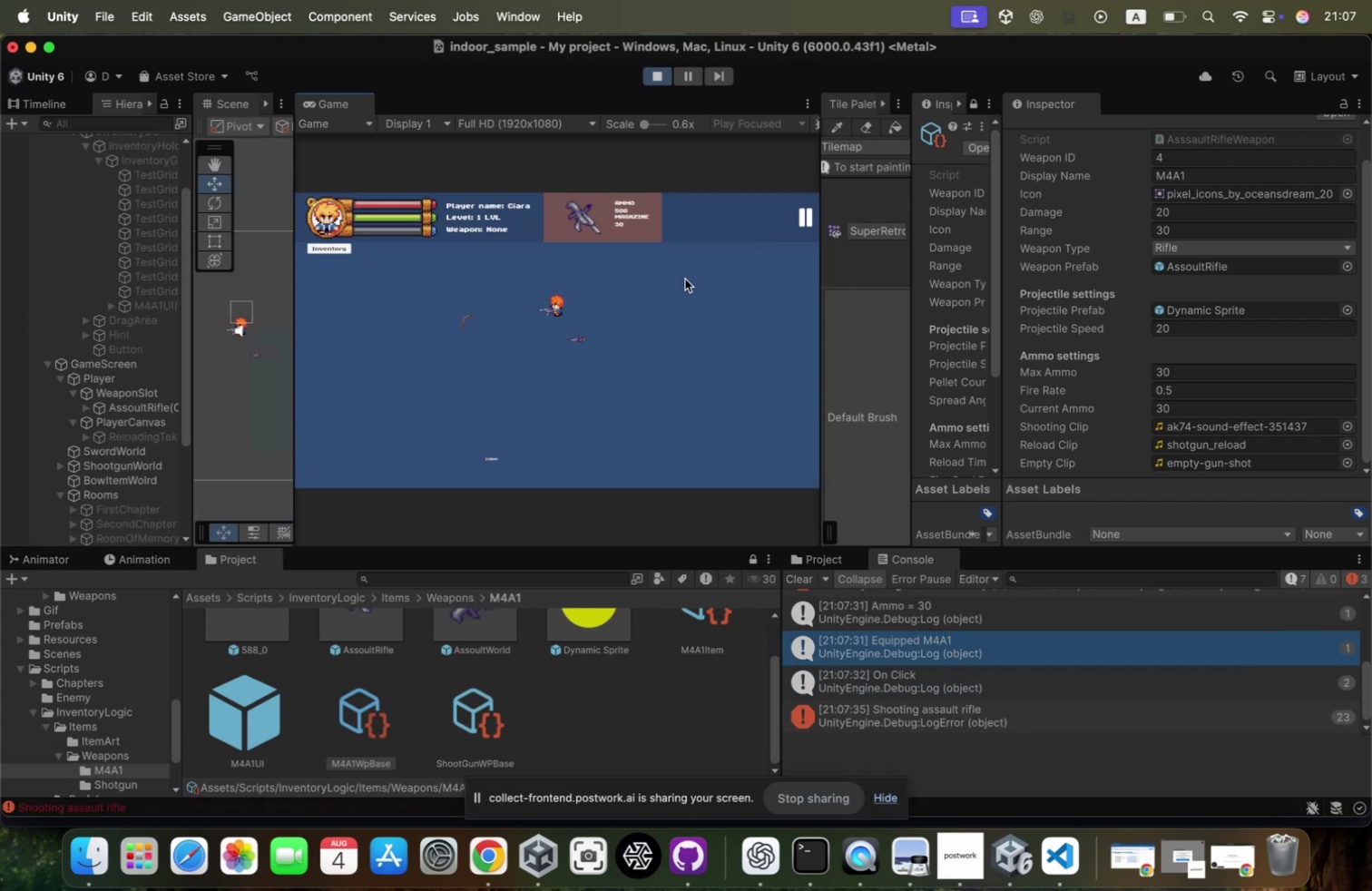 
triple_click([685, 279])
 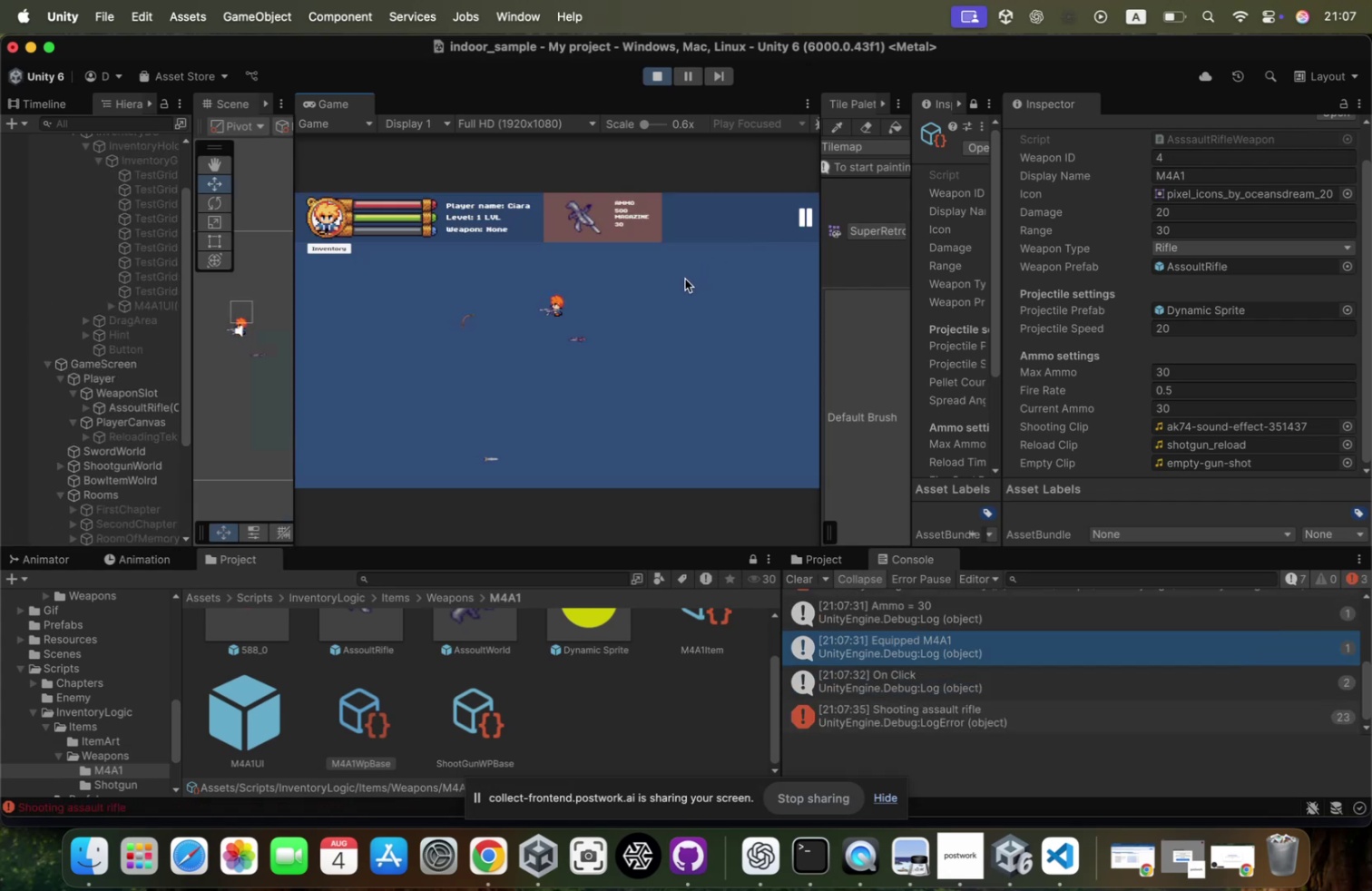 
type(rr)
 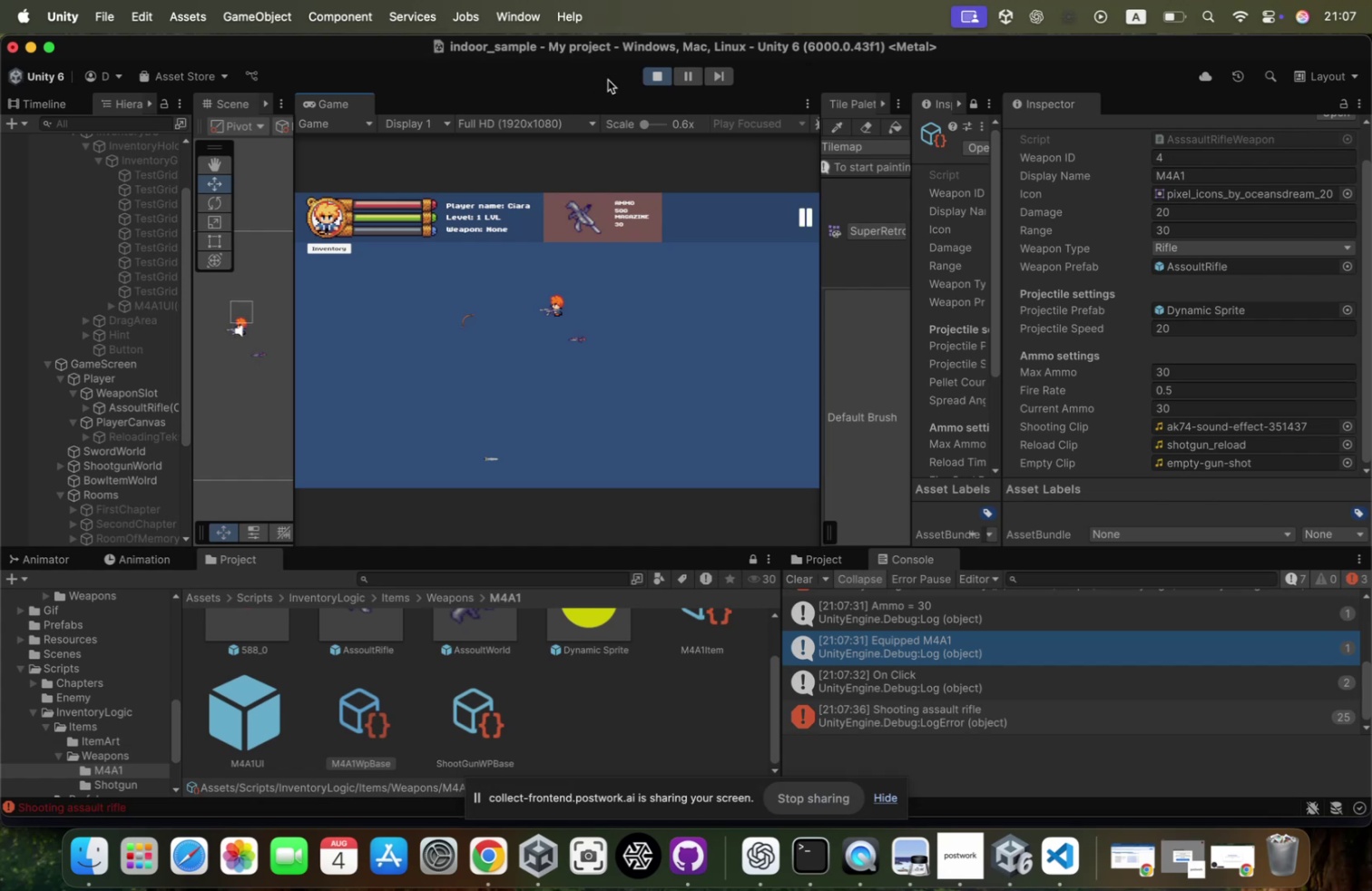 
left_click([647, 77])
 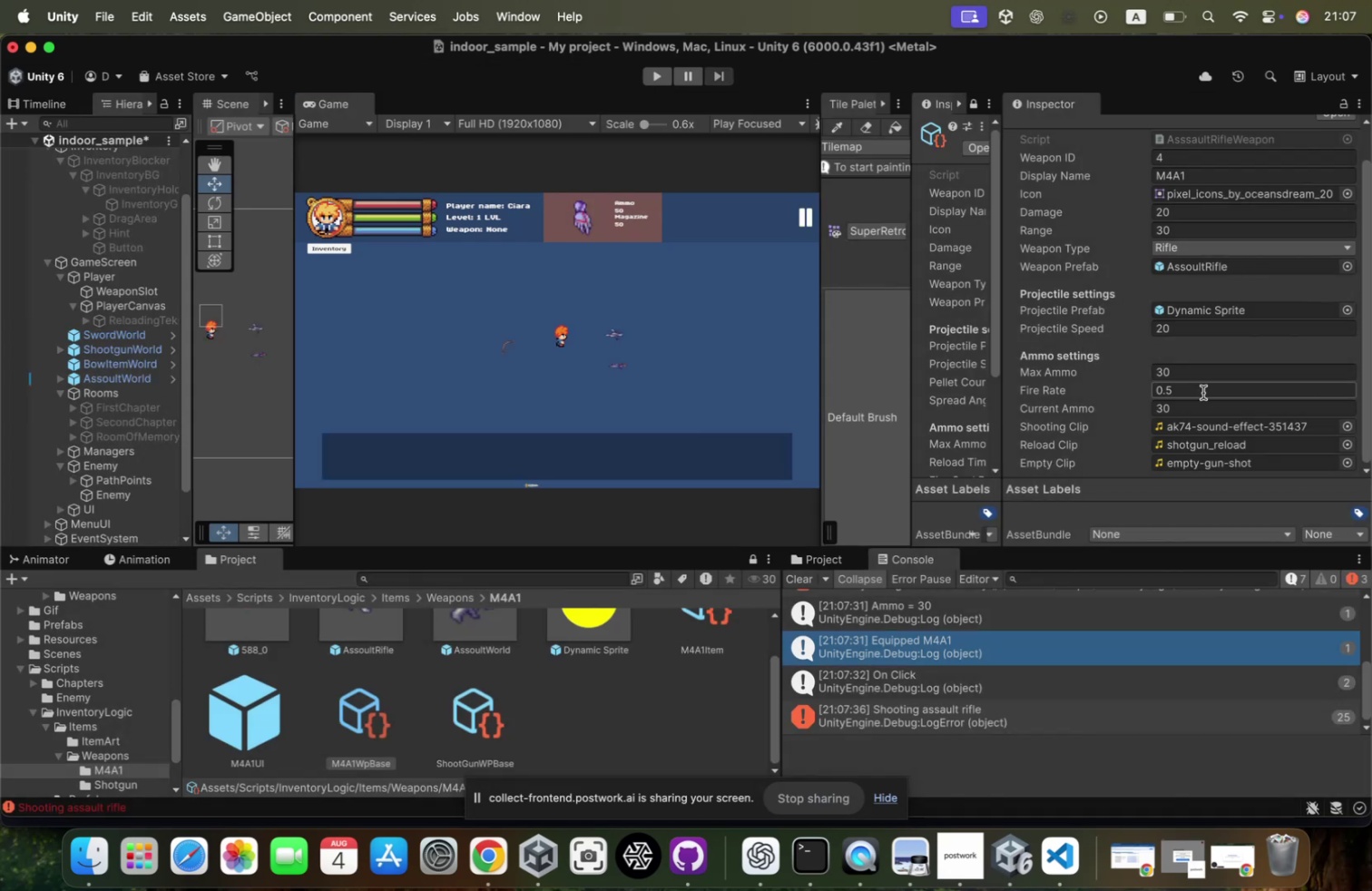 
scroll: coordinate [1202, 412], scroll_direction: up, amount: 2.0
 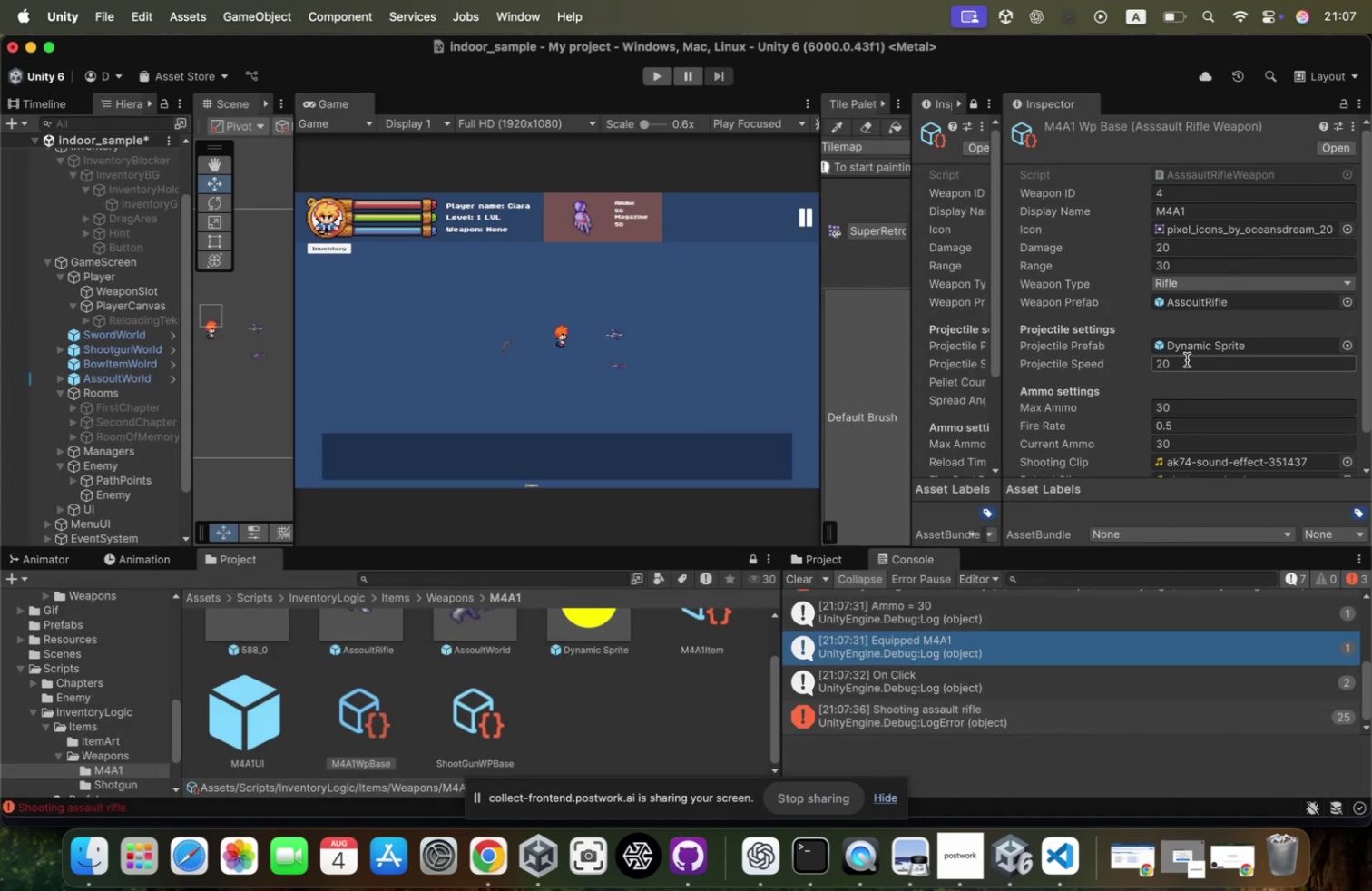 
left_click([1186, 359])
 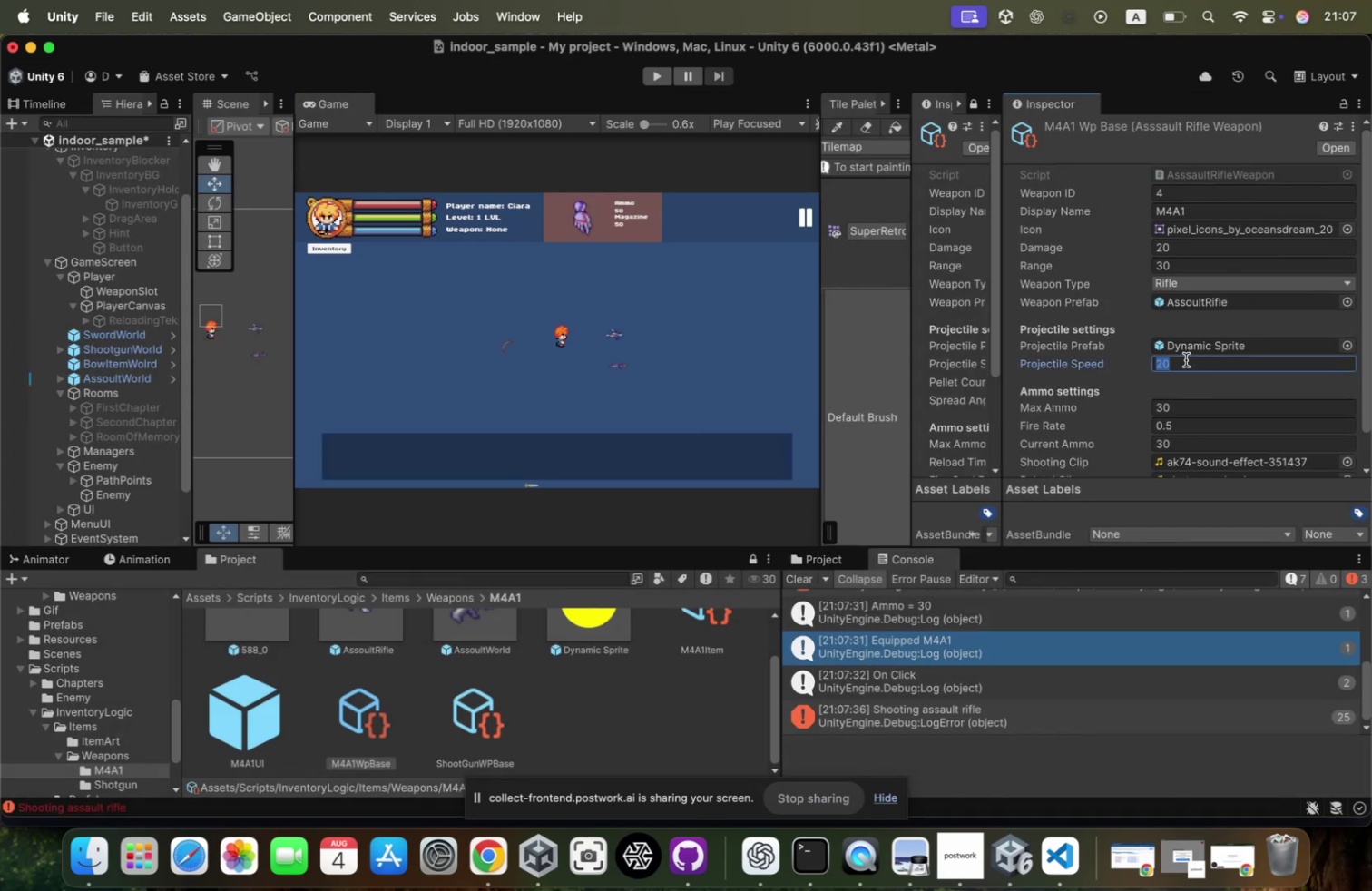 
type(10)
 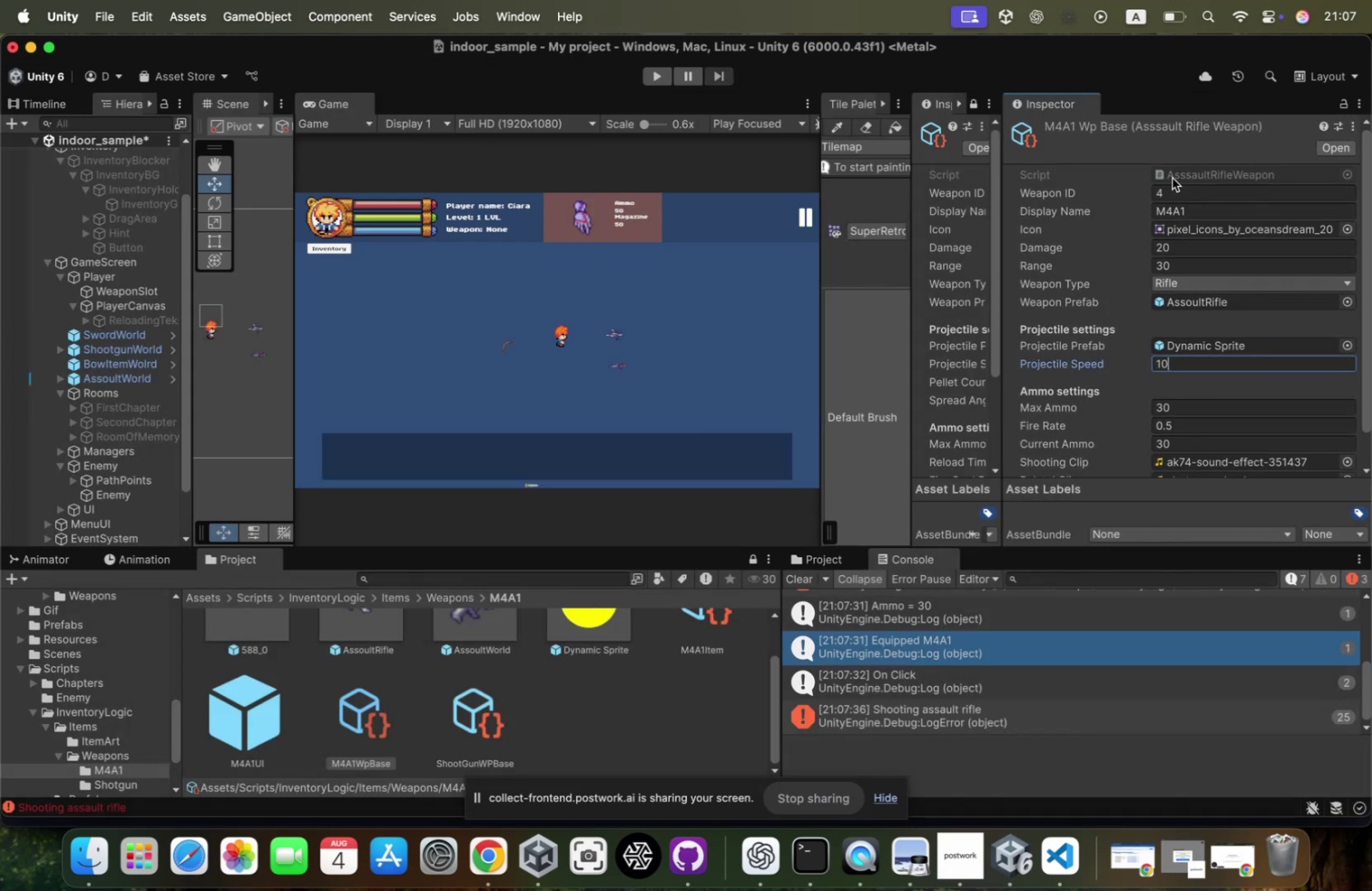 
double_click([1193, 172])
 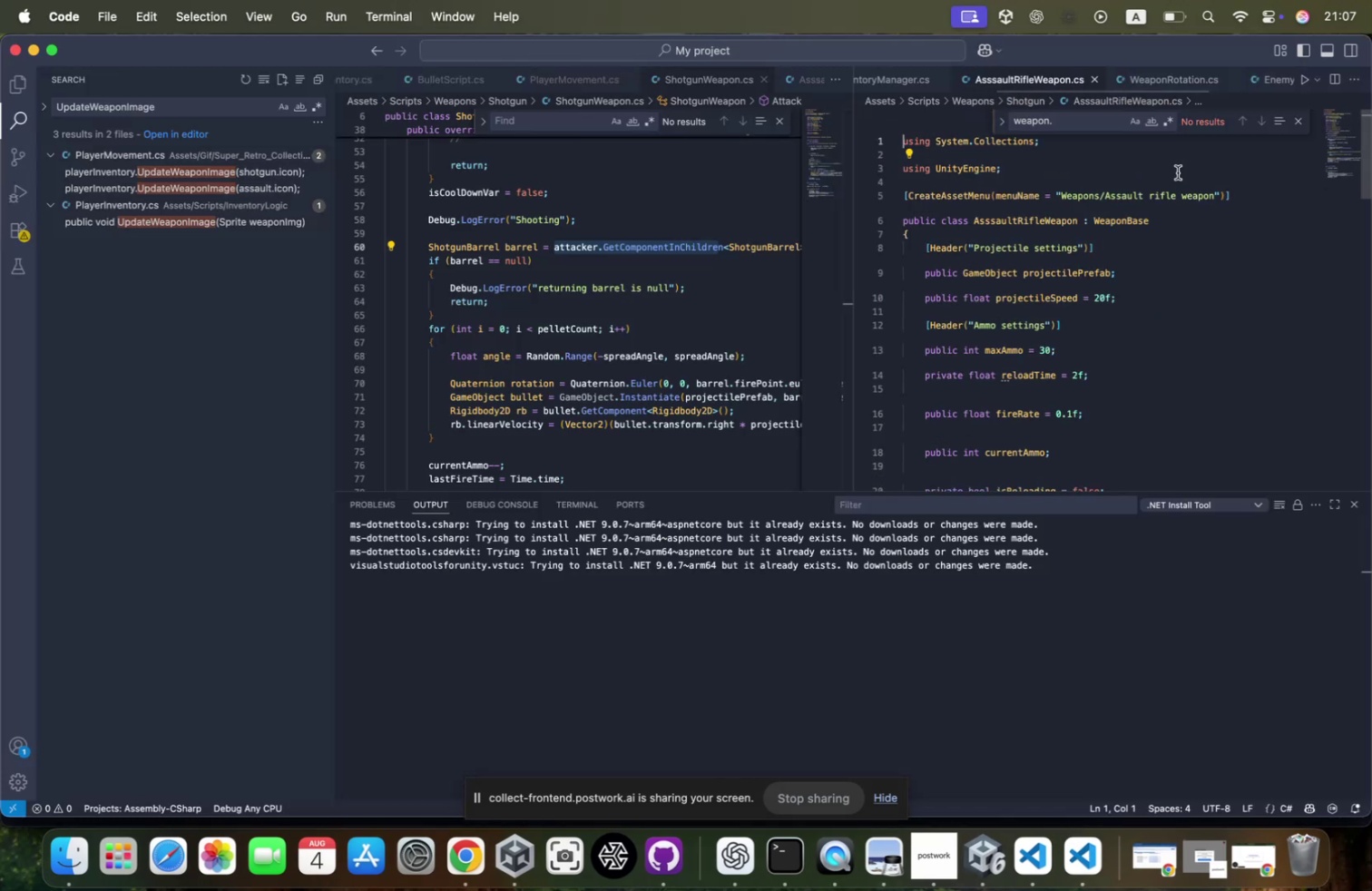 
scroll: coordinate [1083, 327], scroll_direction: down, amount: 40.0
 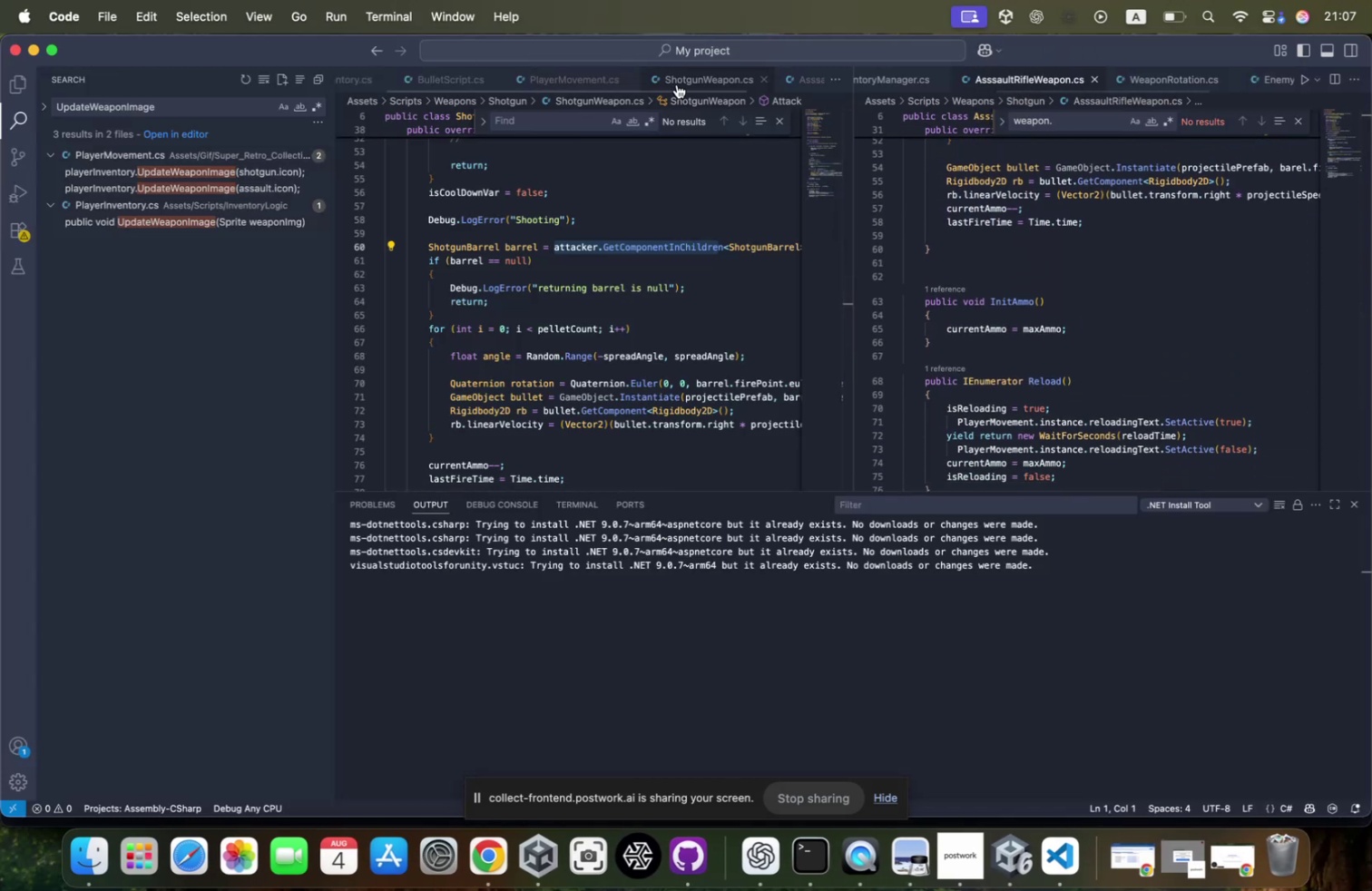 
scroll: coordinate [1044, 354], scroll_direction: up, amount: 35.0
 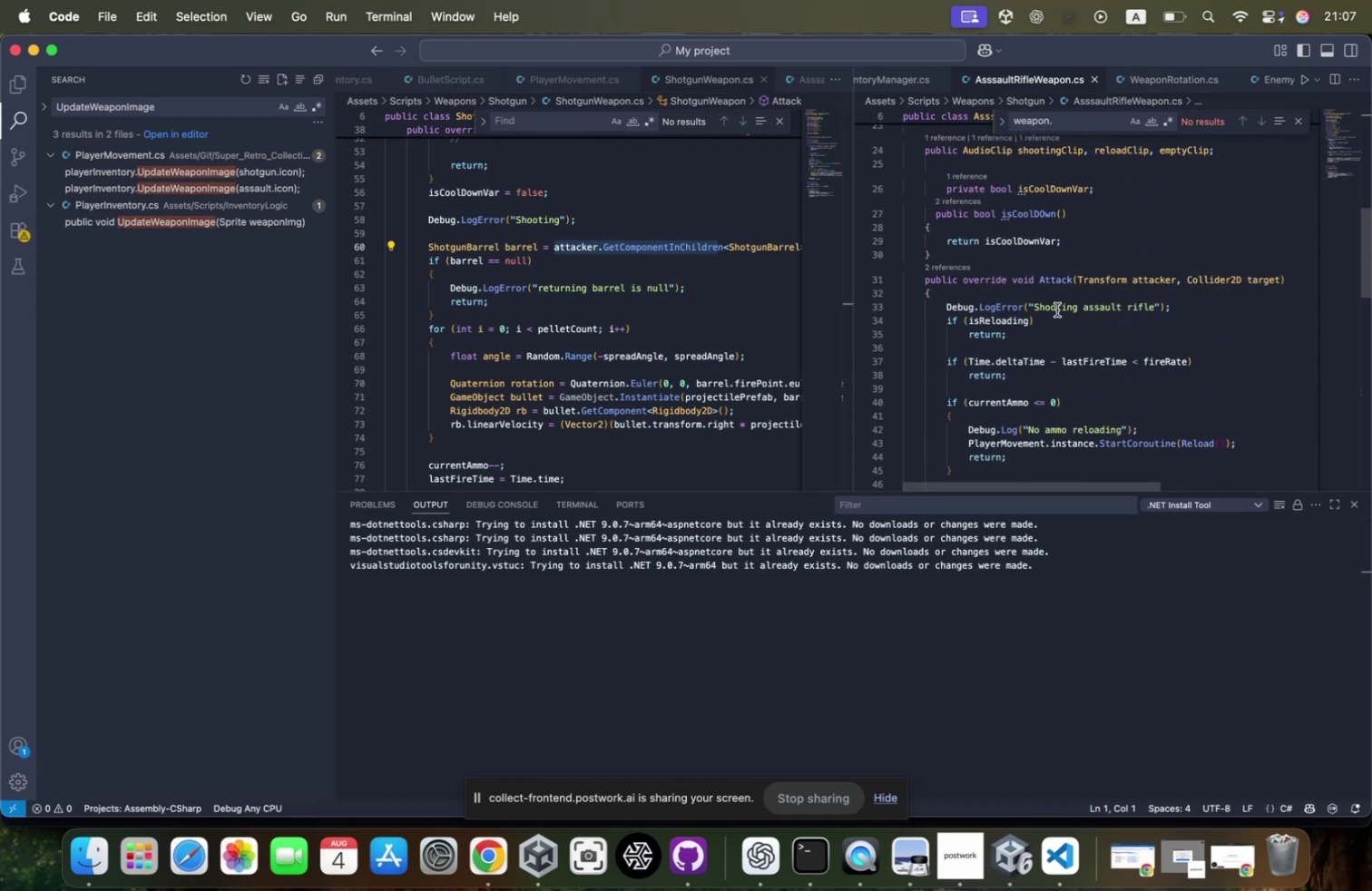 
hold_key(key=CommandLeft, duration=0.38)
 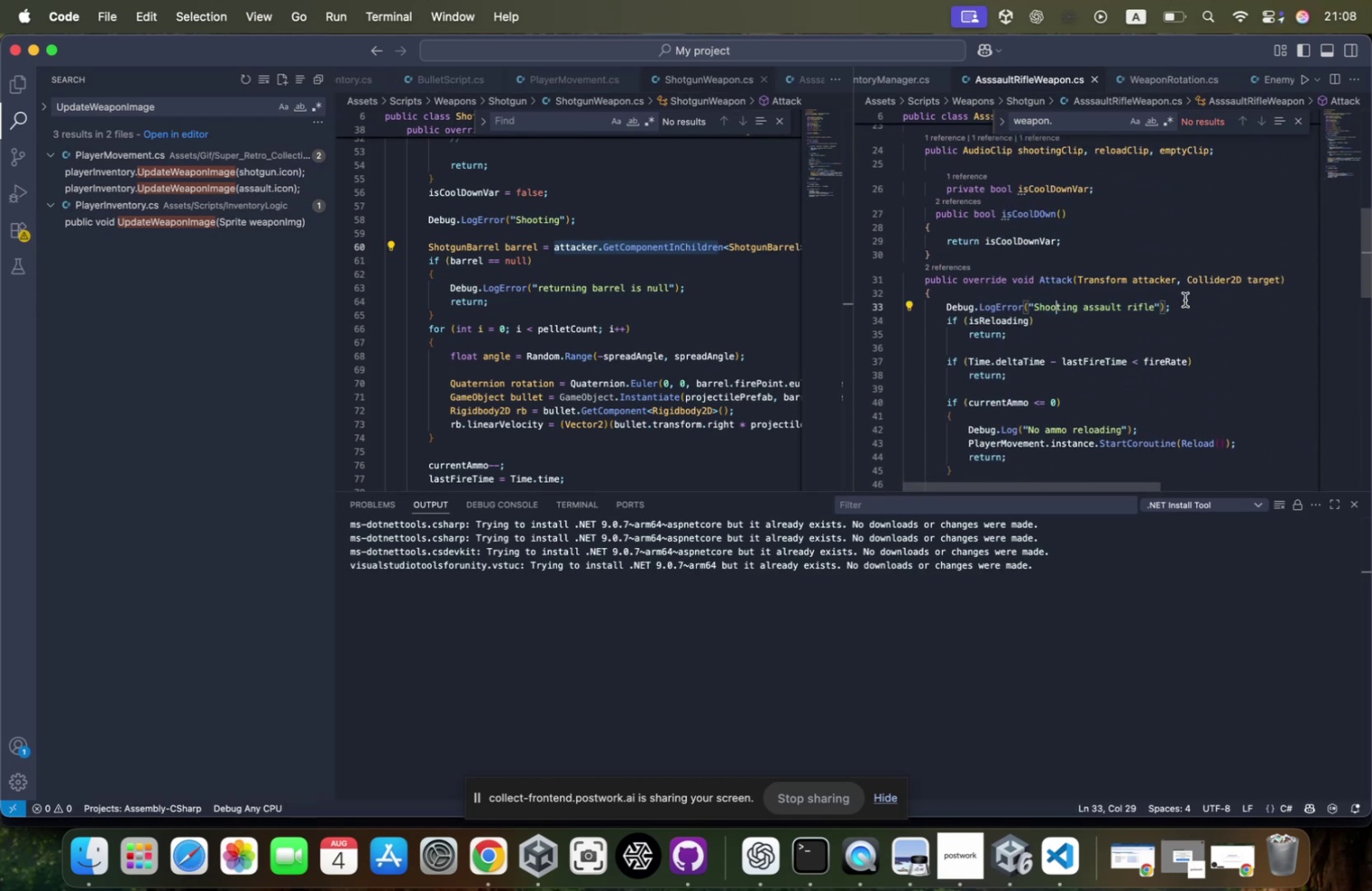 
left_click_drag(start_coordinate=[1181, 303], to_coordinate=[936, 301])
 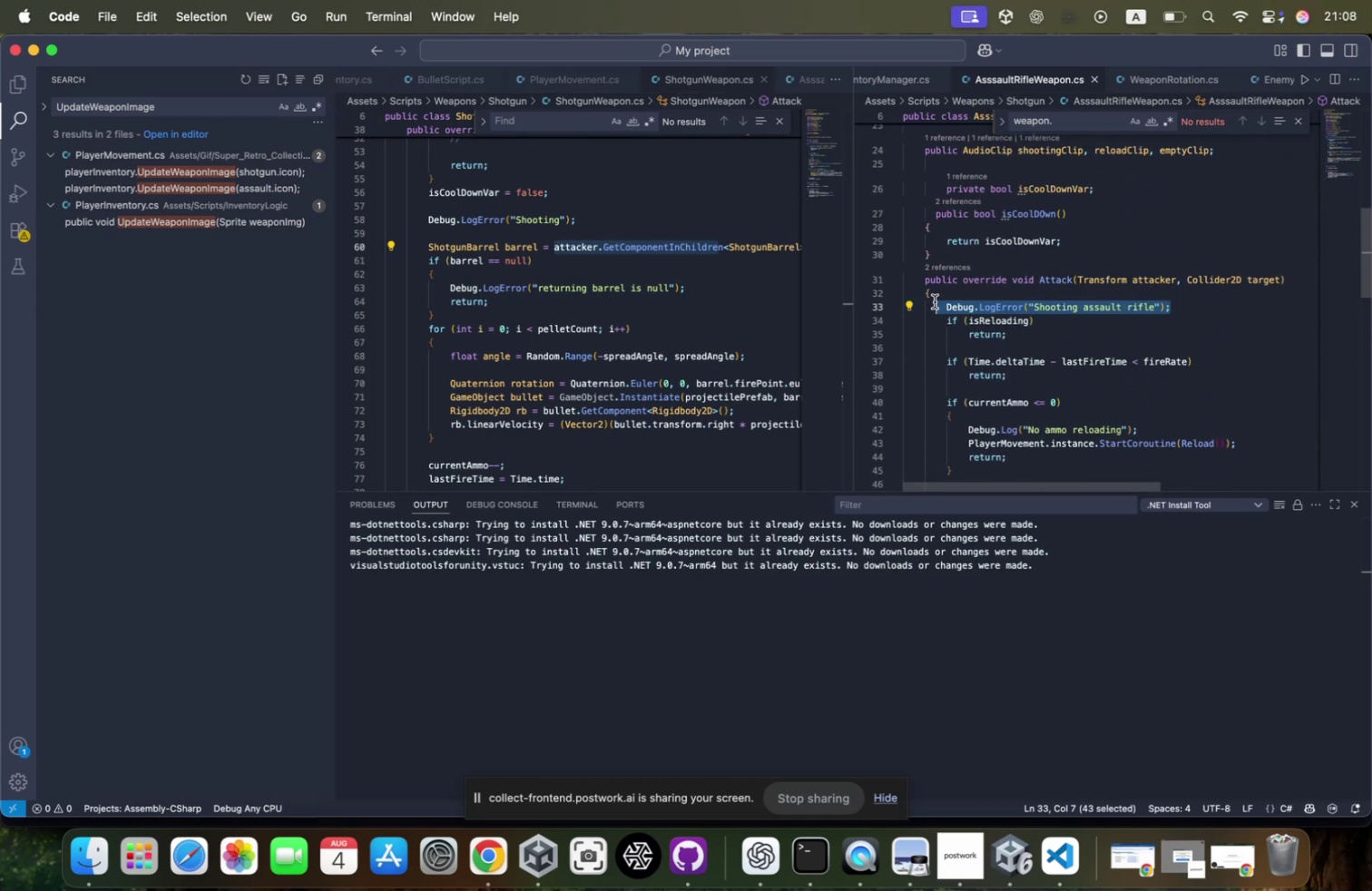 
key(Meta+CommandLeft)
 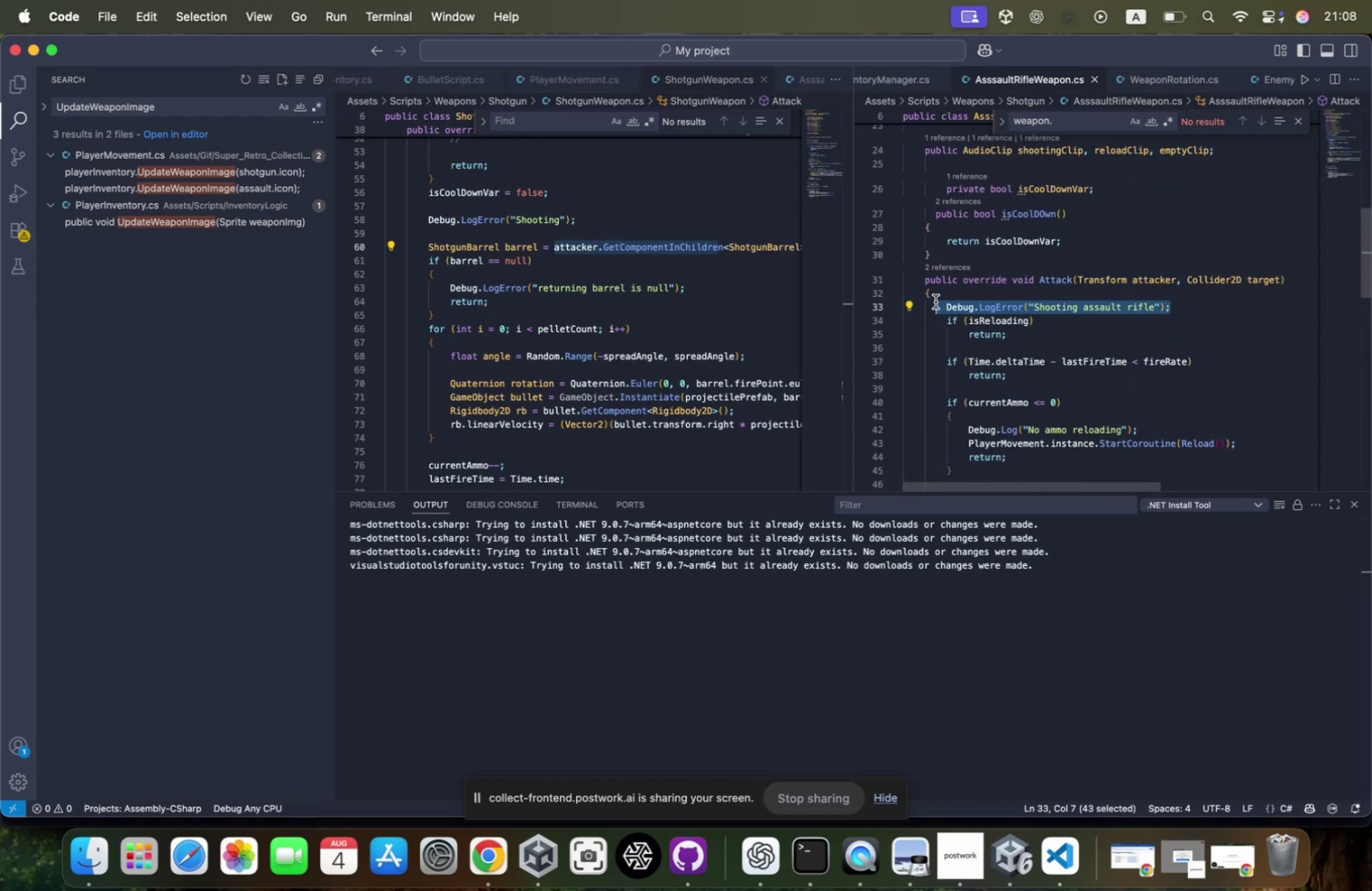 
key(Meta+C)
 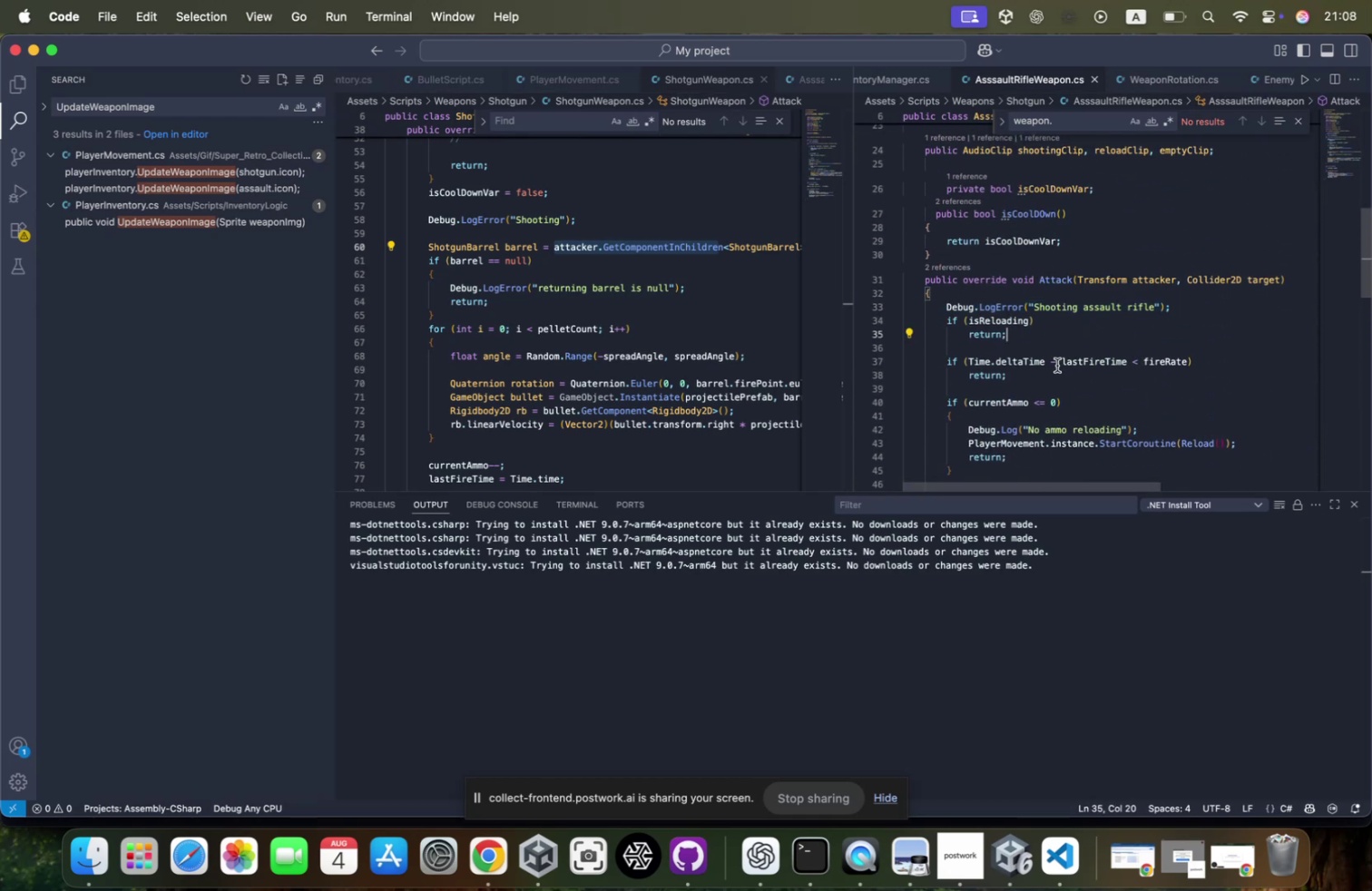 
scroll: coordinate [1054, 372], scroll_direction: down, amount: 10.0
 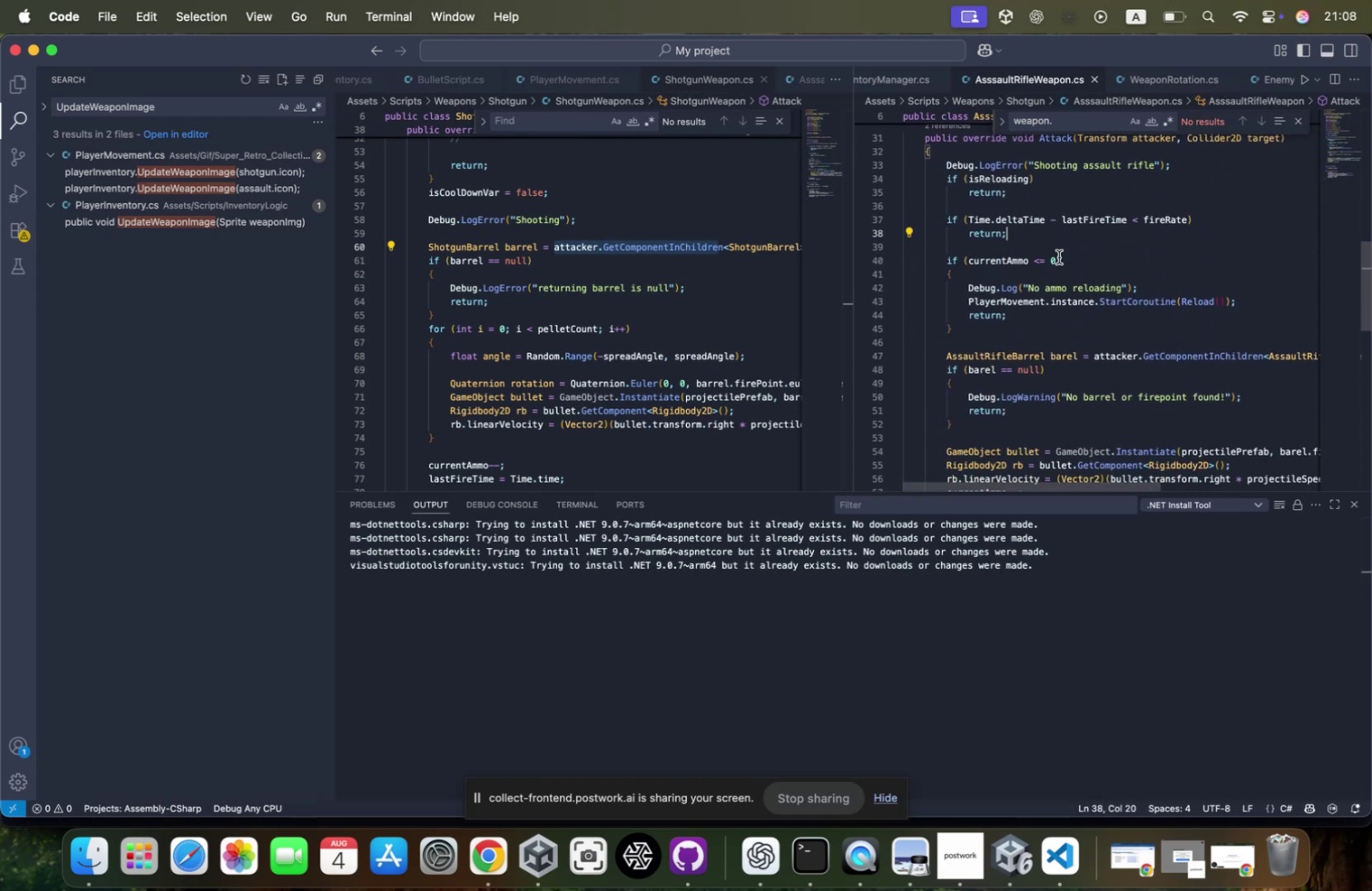 
left_click([1059, 257])
 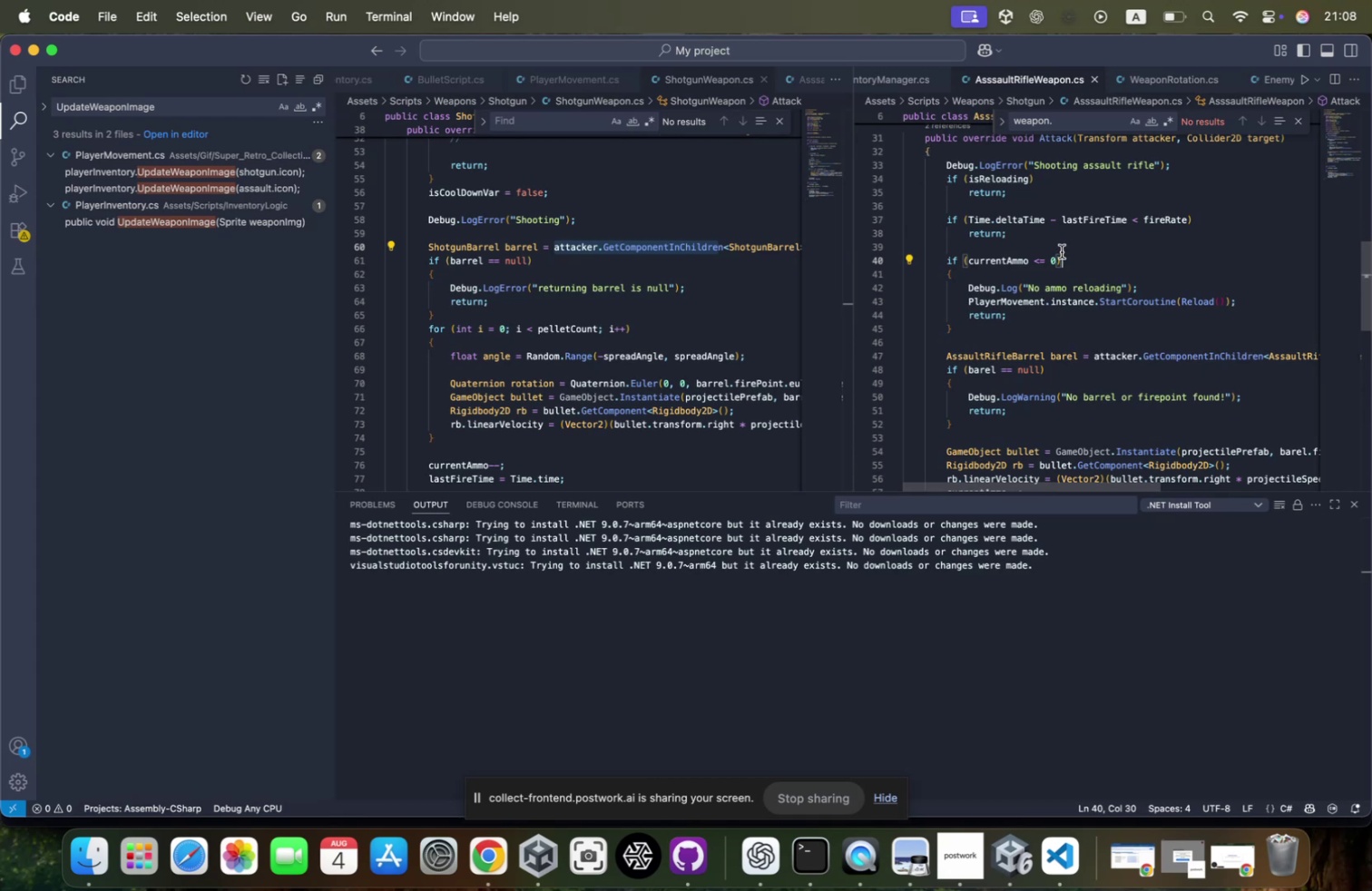 
left_click([1063, 250])
 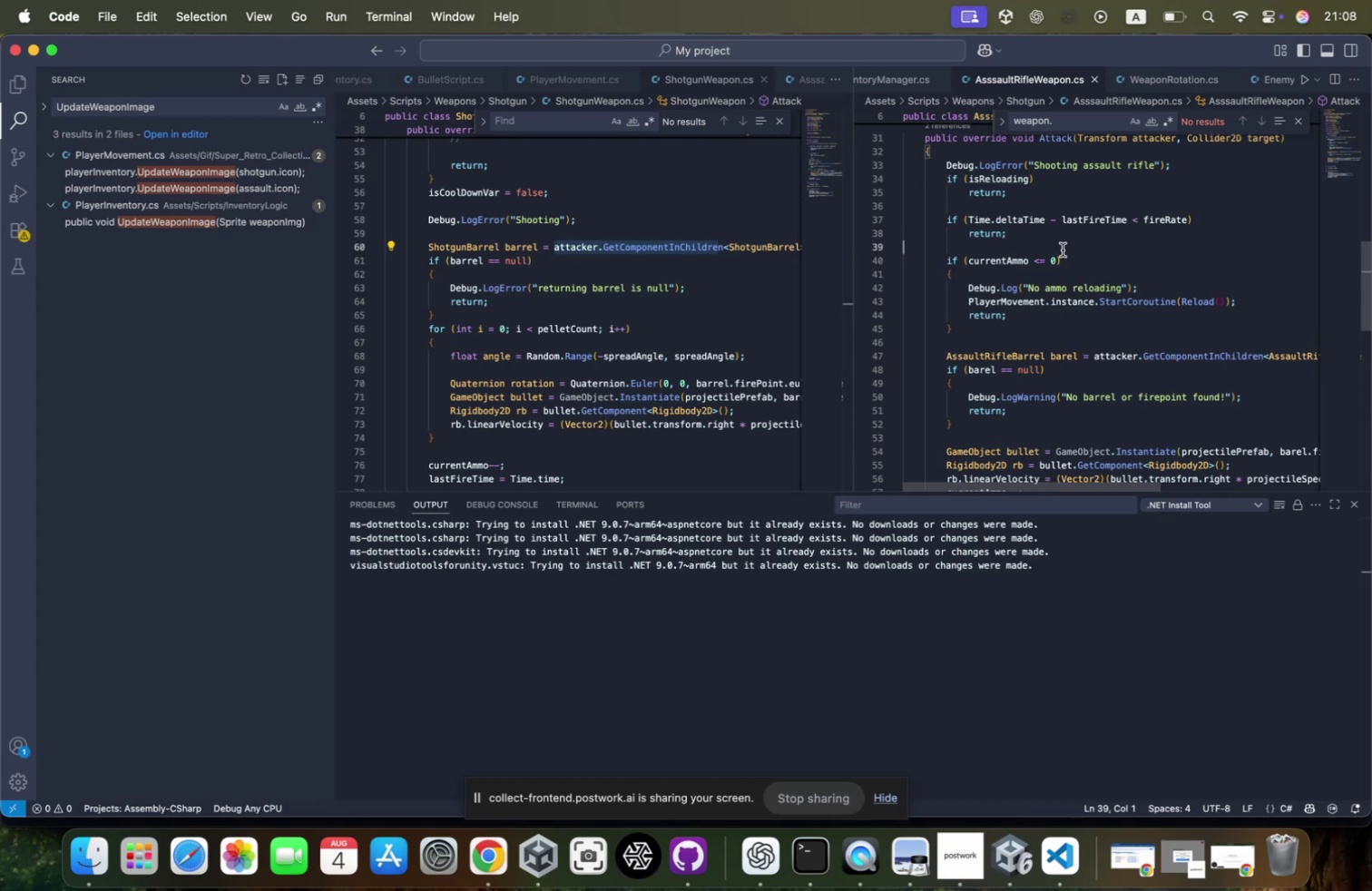 
key(Tab)
 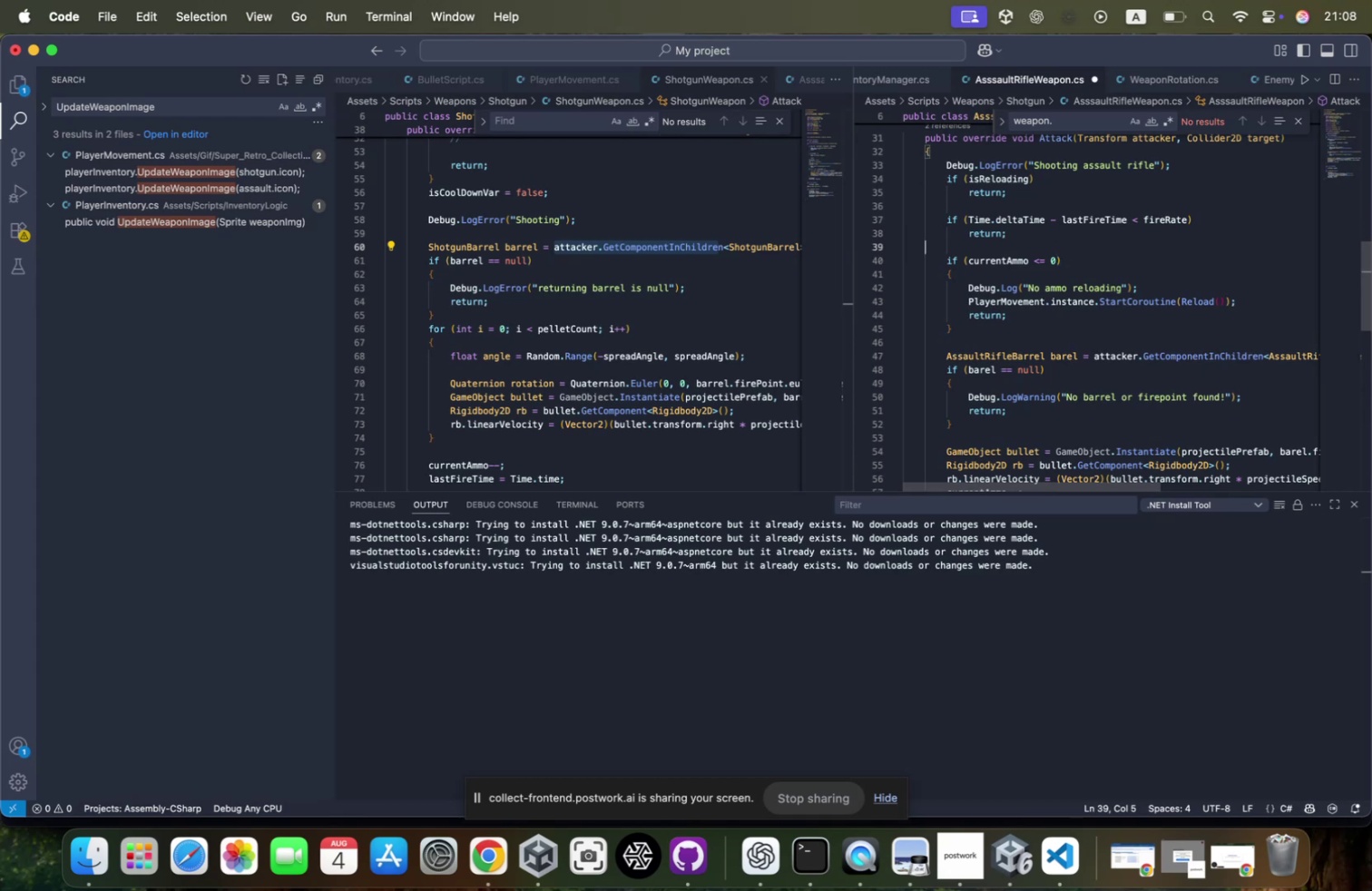 
key(Tab)
 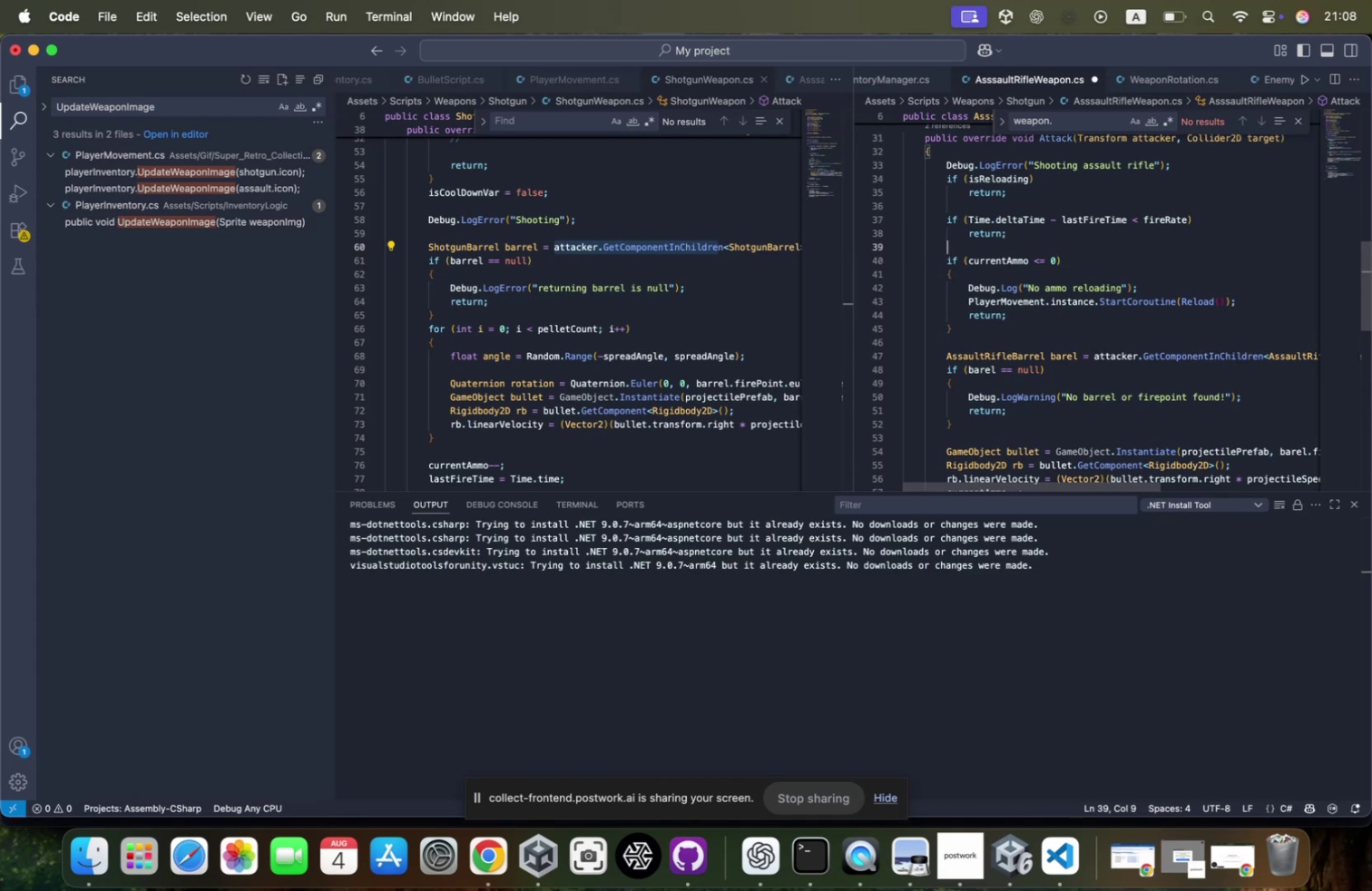 
key(Meta+CommandLeft)
 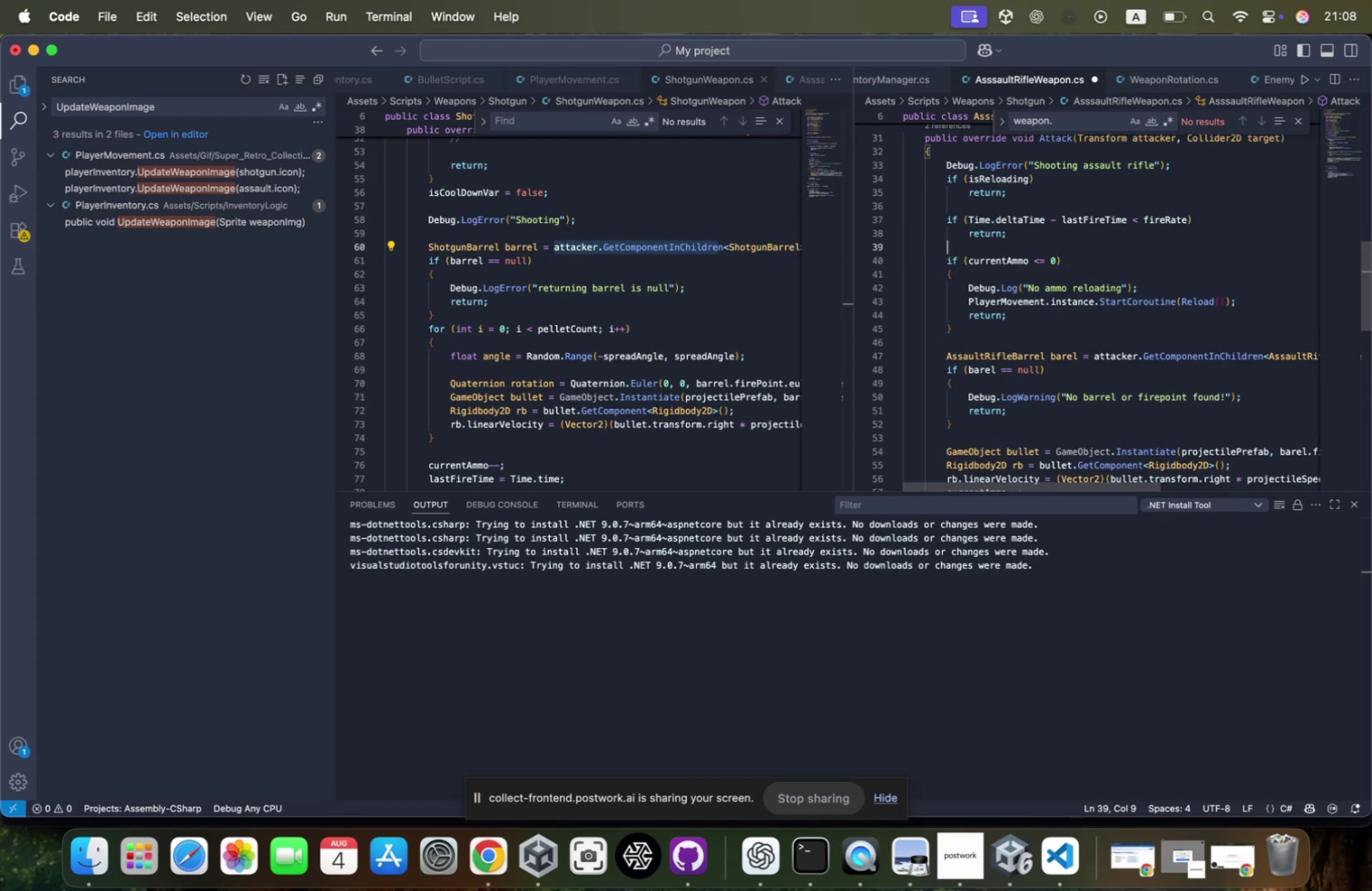 
key(Meta+V)
 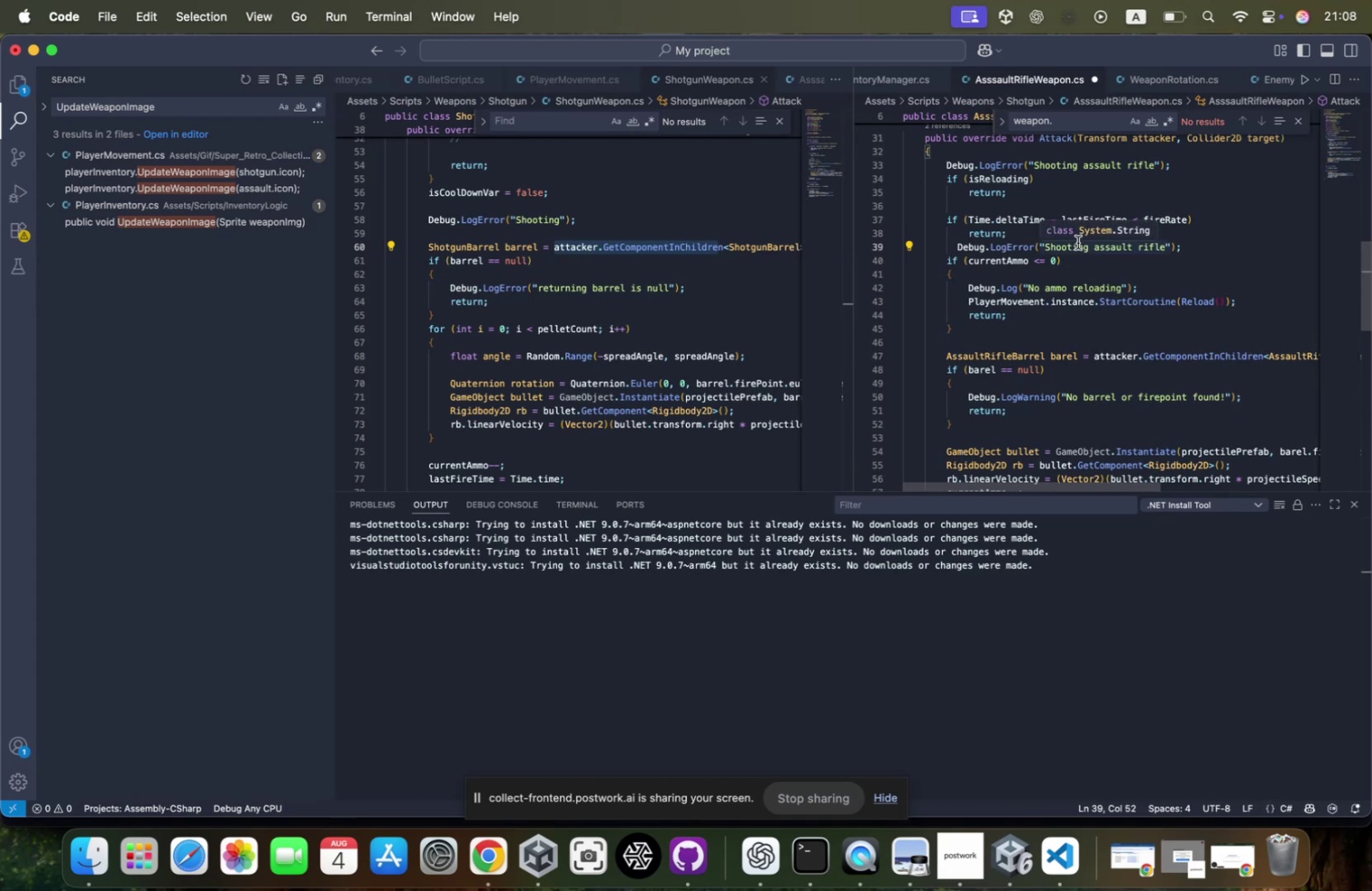 
double_click([1076, 242])
 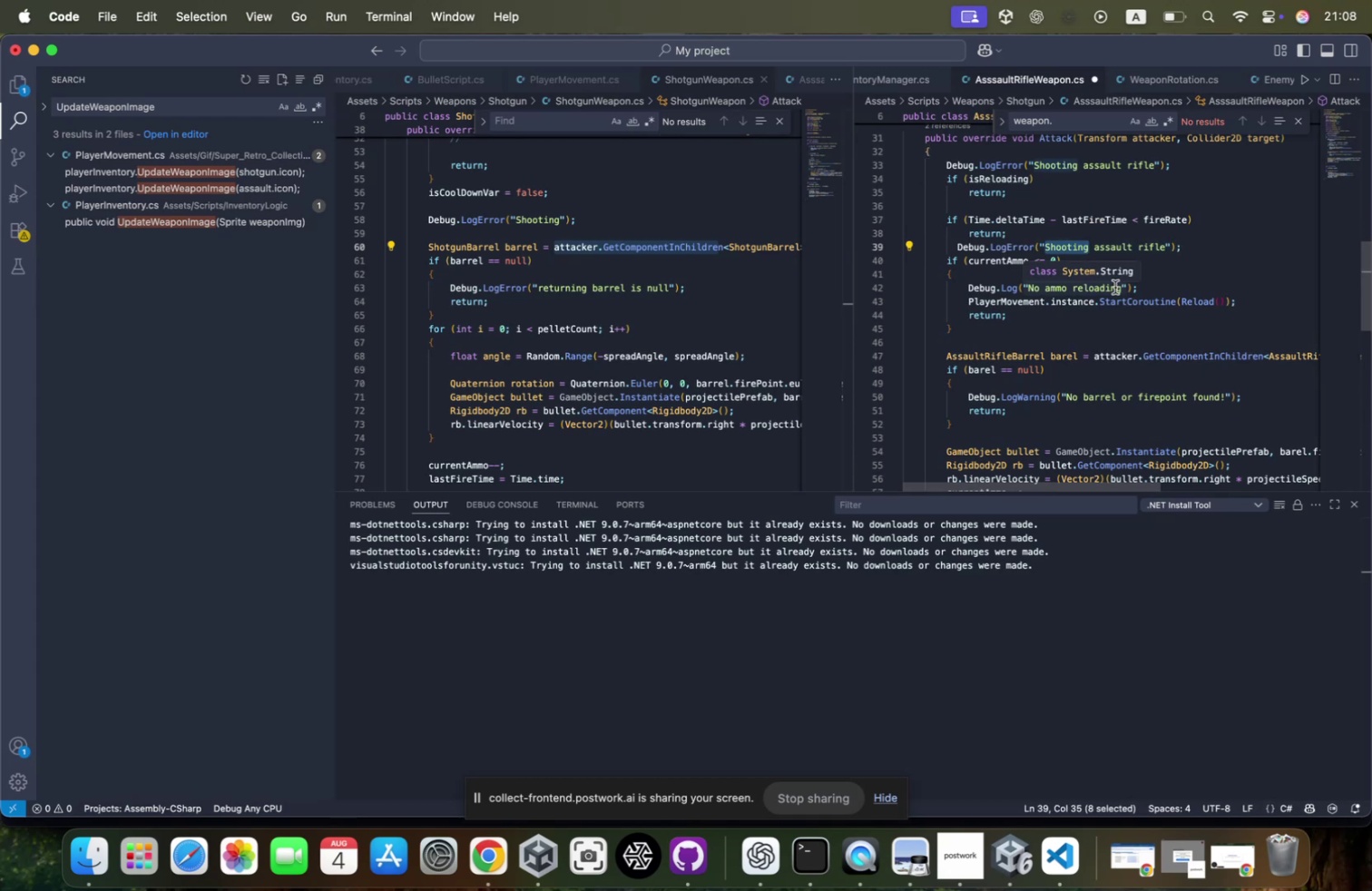 
key(Backspace)
type(M4A1 shooti)
key(Backspace)
key(Backspace)
key(Backspace)
key(Backspace)
key(Backspace)
key(Backspace)
type(before check currentAmmo)
 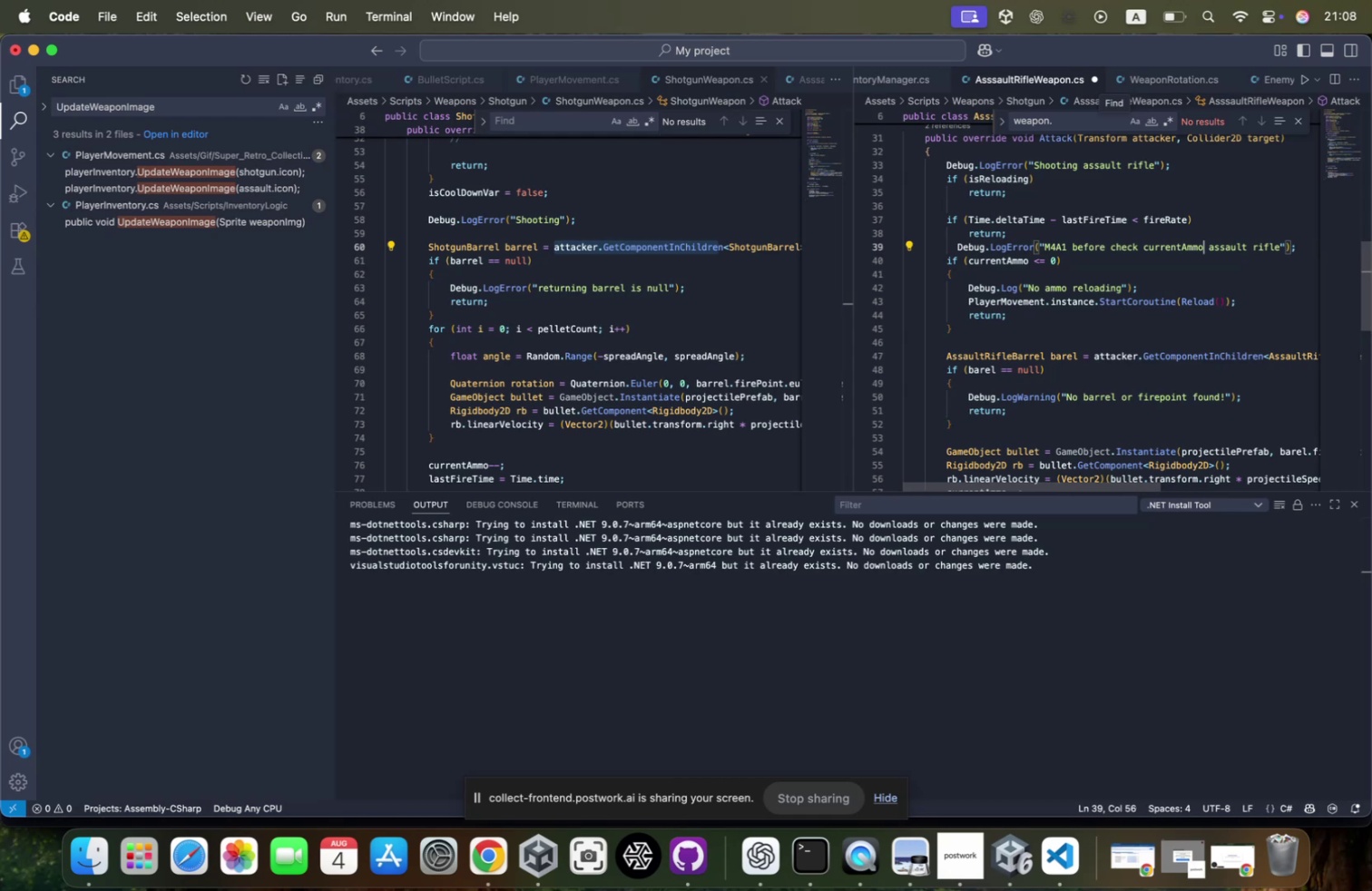 
left_click_drag(start_coordinate=[1299, 246], to_coordinate=[953, 248])
 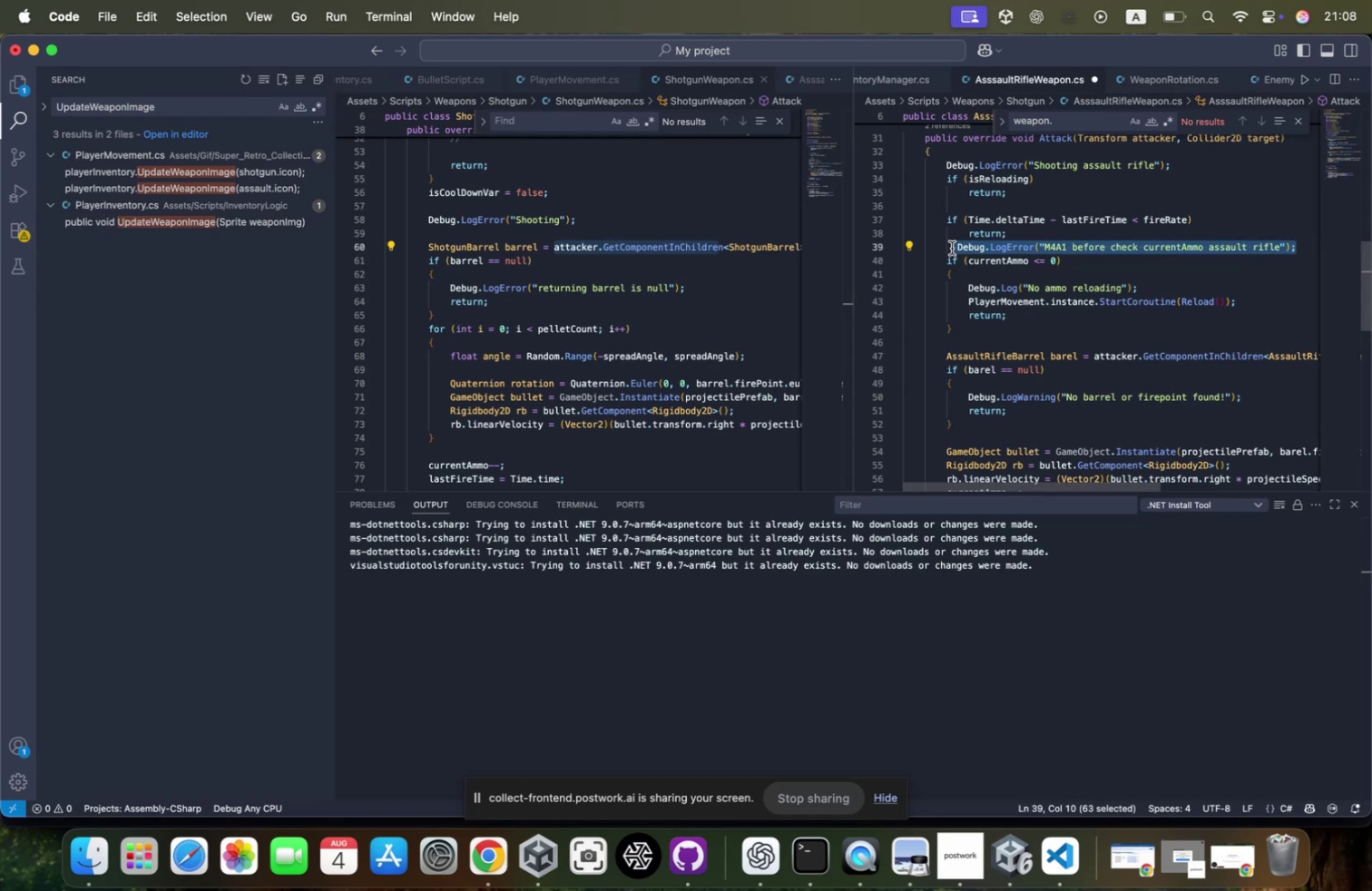 
key(Meta+CommandLeft)
 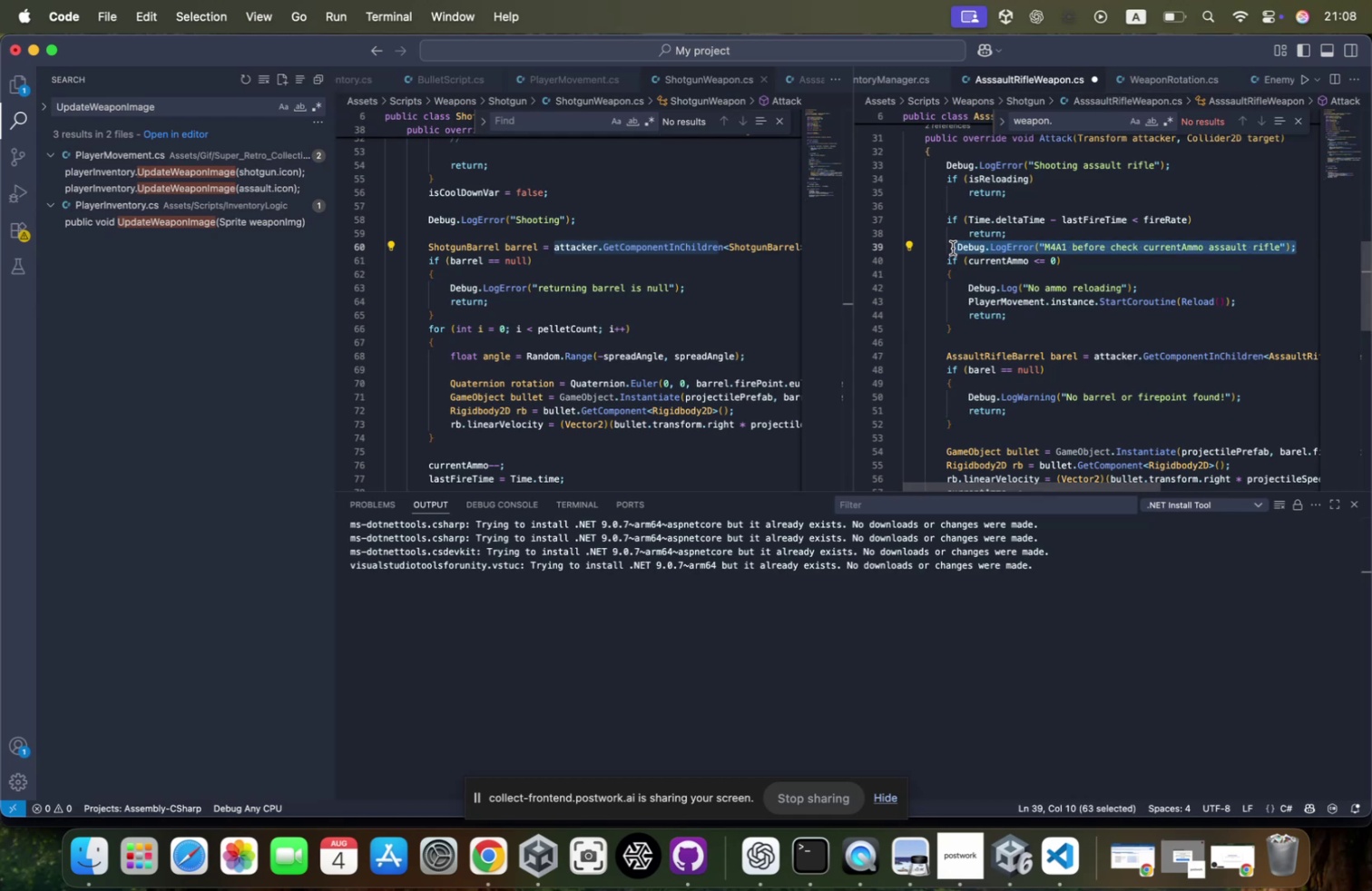 
key(Meta+C)
 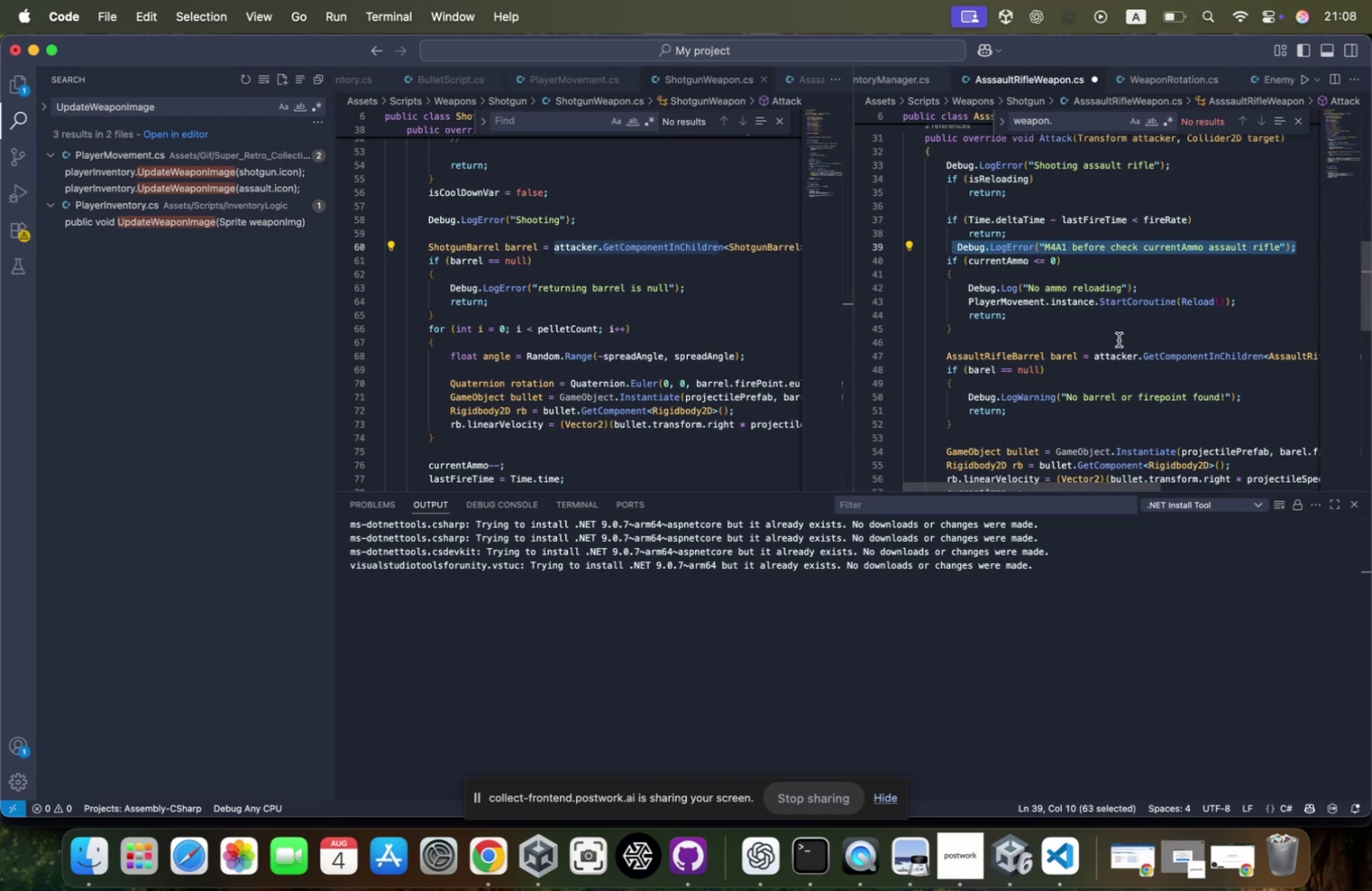 
scroll: coordinate [1123, 312], scroll_direction: down, amount: 6.0
 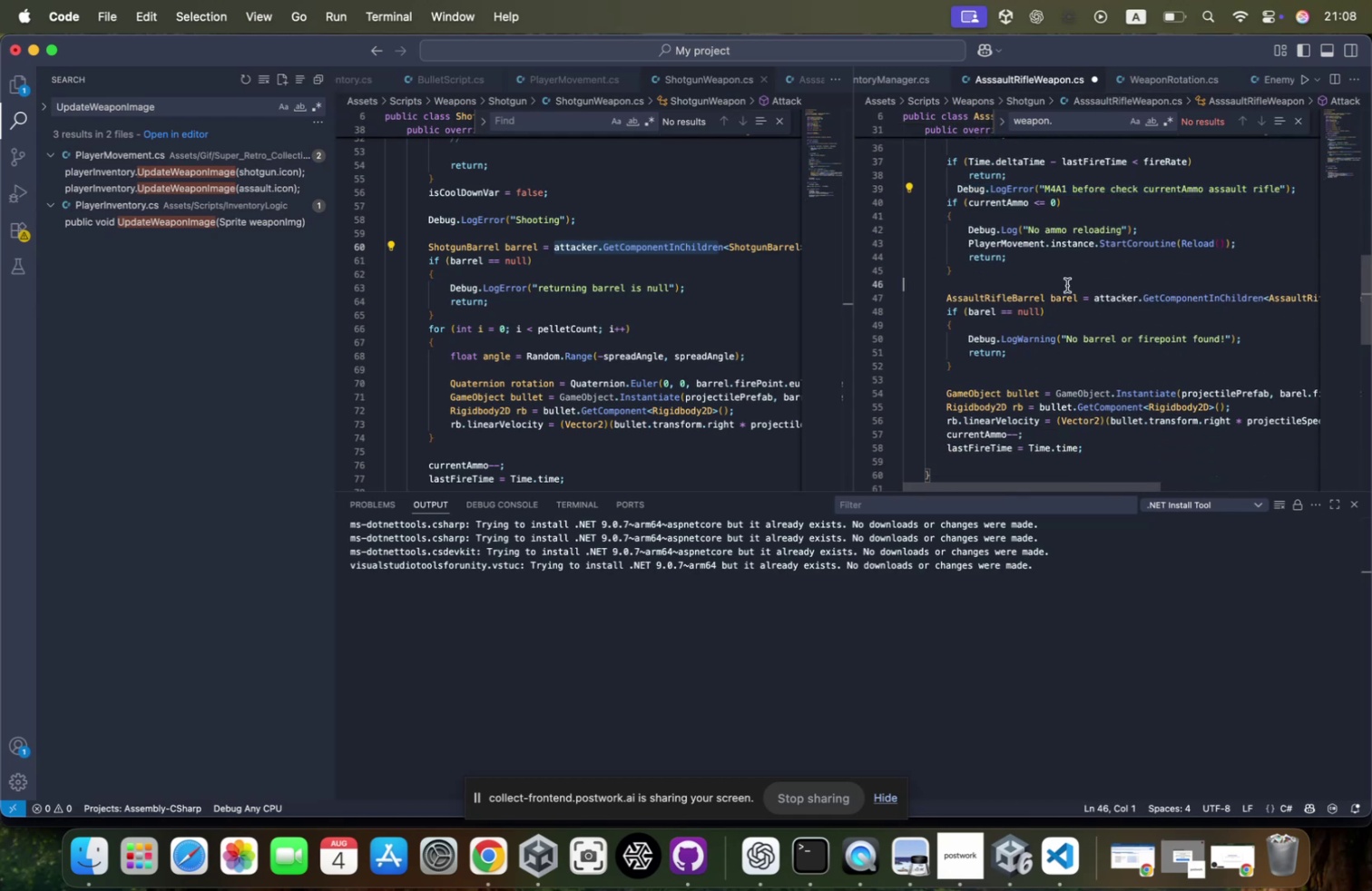 
key(Tab)
 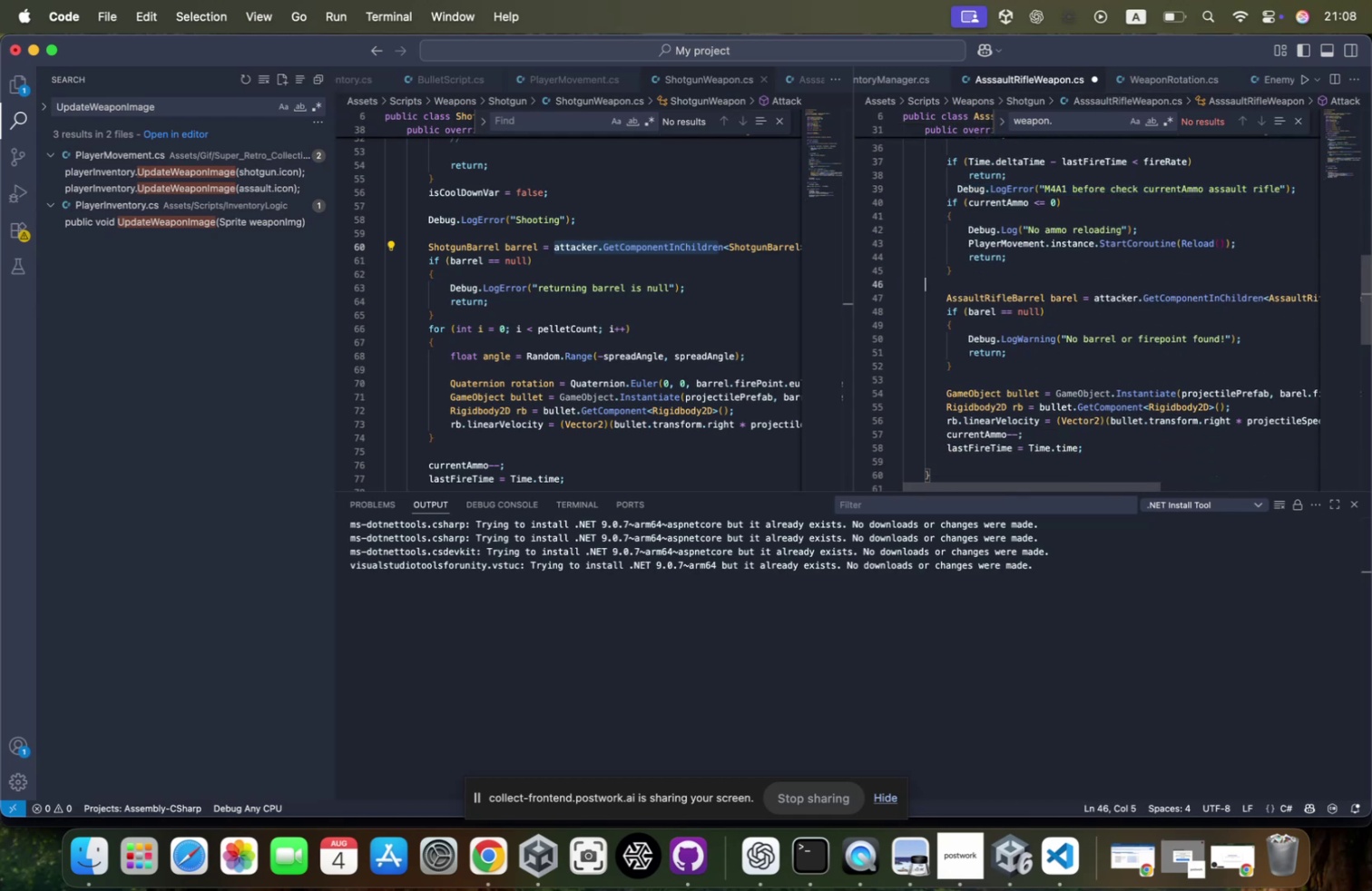 
key(Tab)
 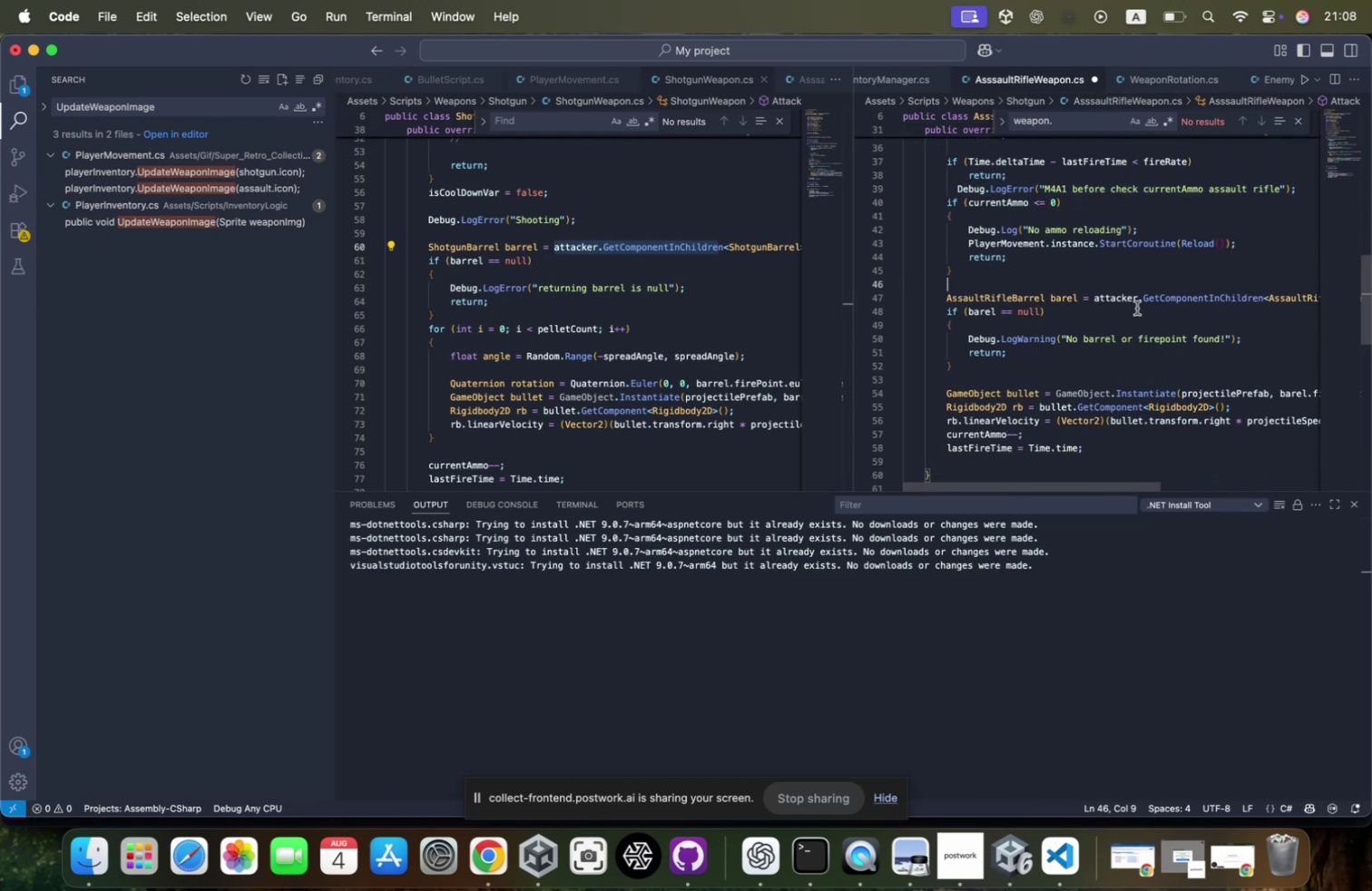 
scroll: coordinate [1137, 308], scroll_direction: down, amount: 27.0
 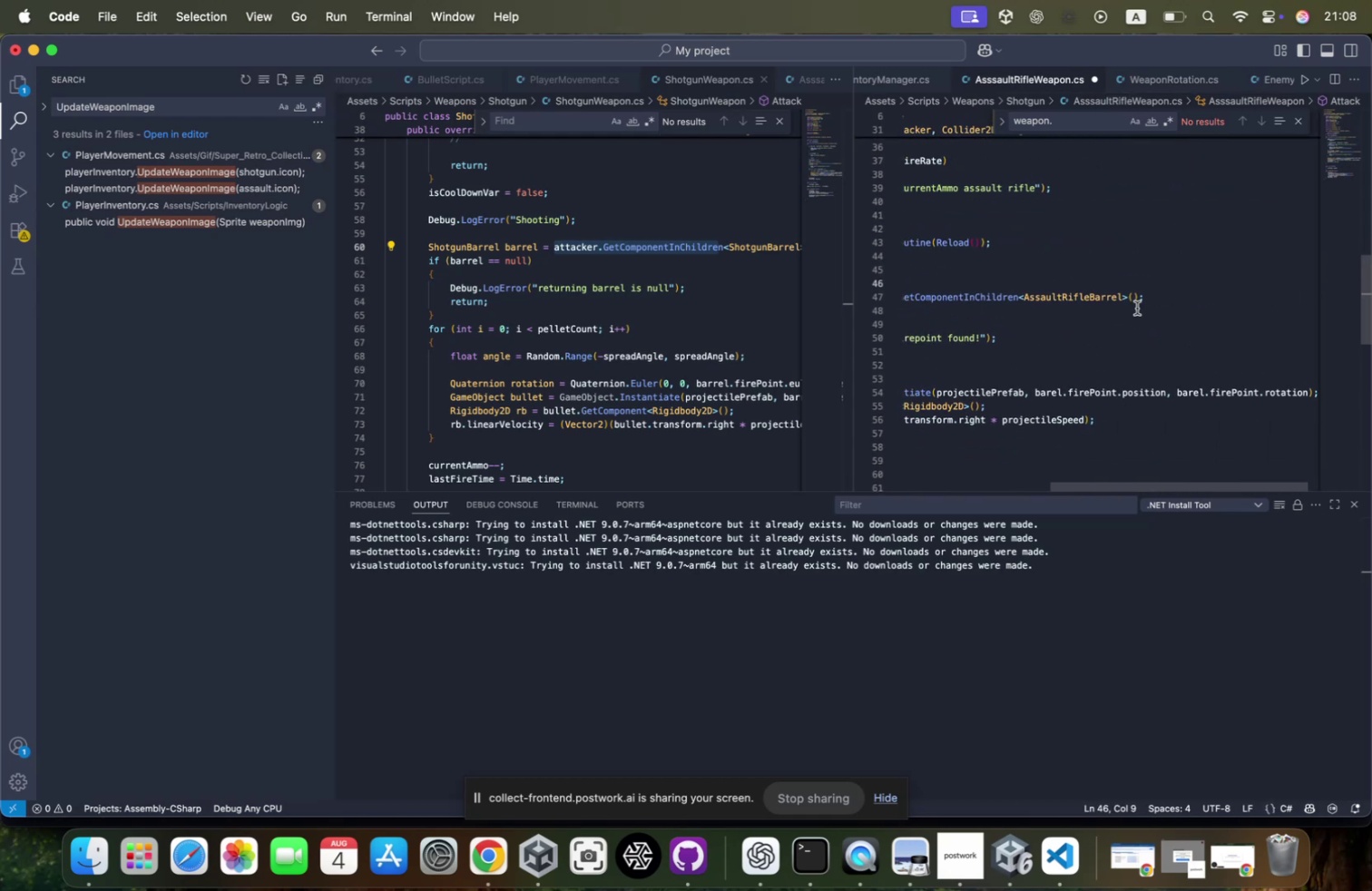 
scroll: coordinate [1082, 279], scroll_direction: up, amount: 27.0
 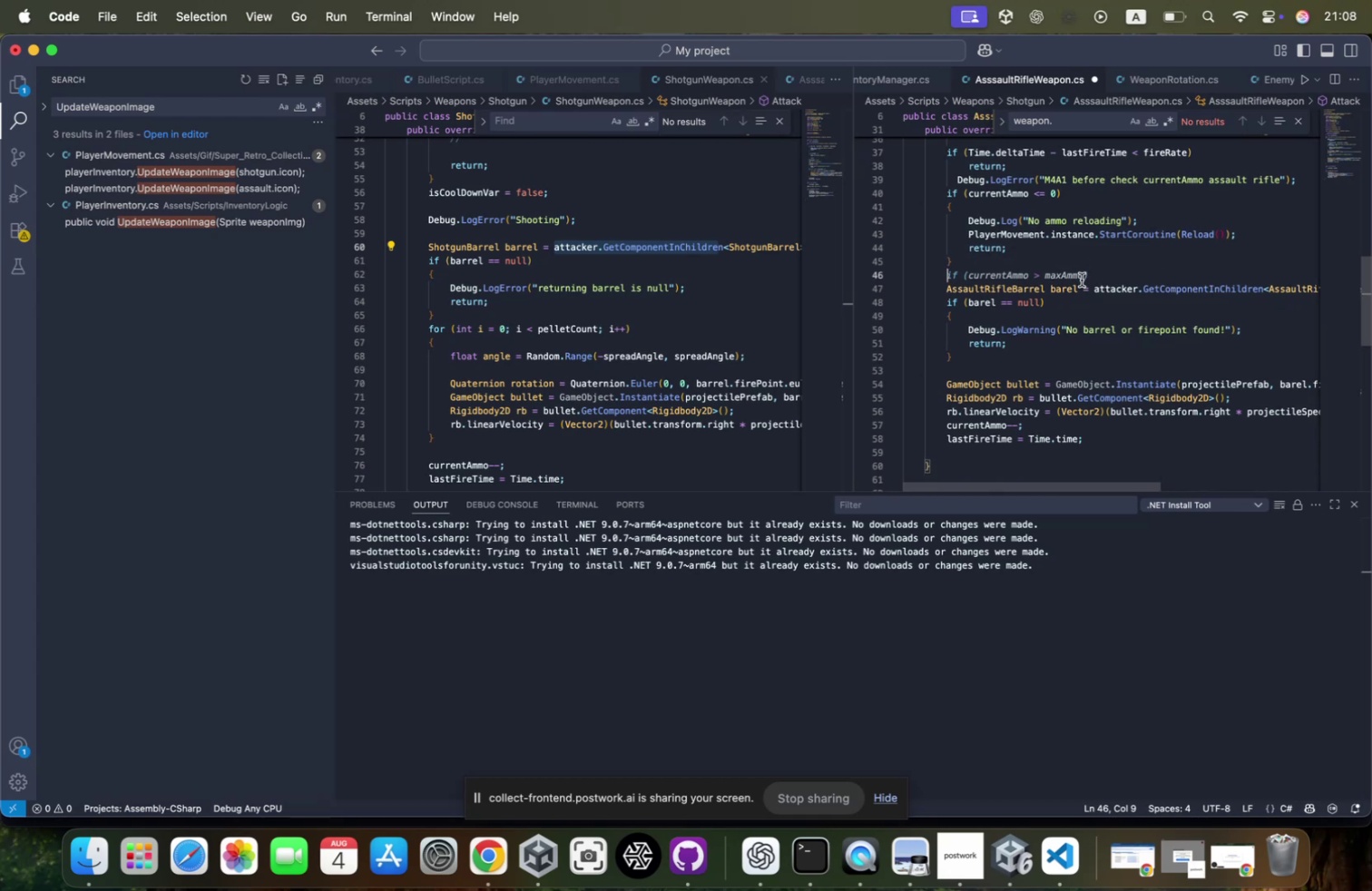 
key(Meta+V)
 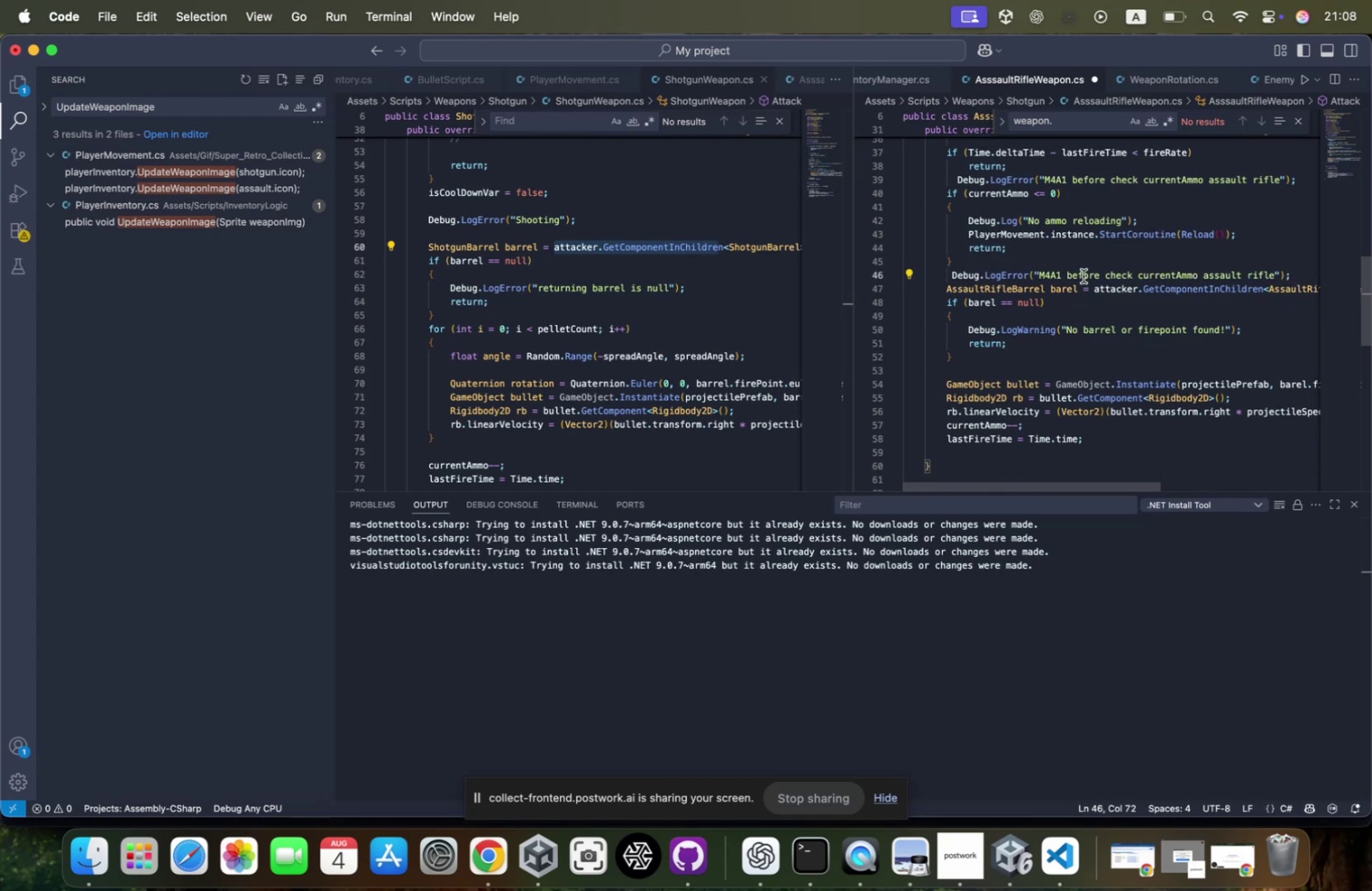 
double_click([1083, 277])
 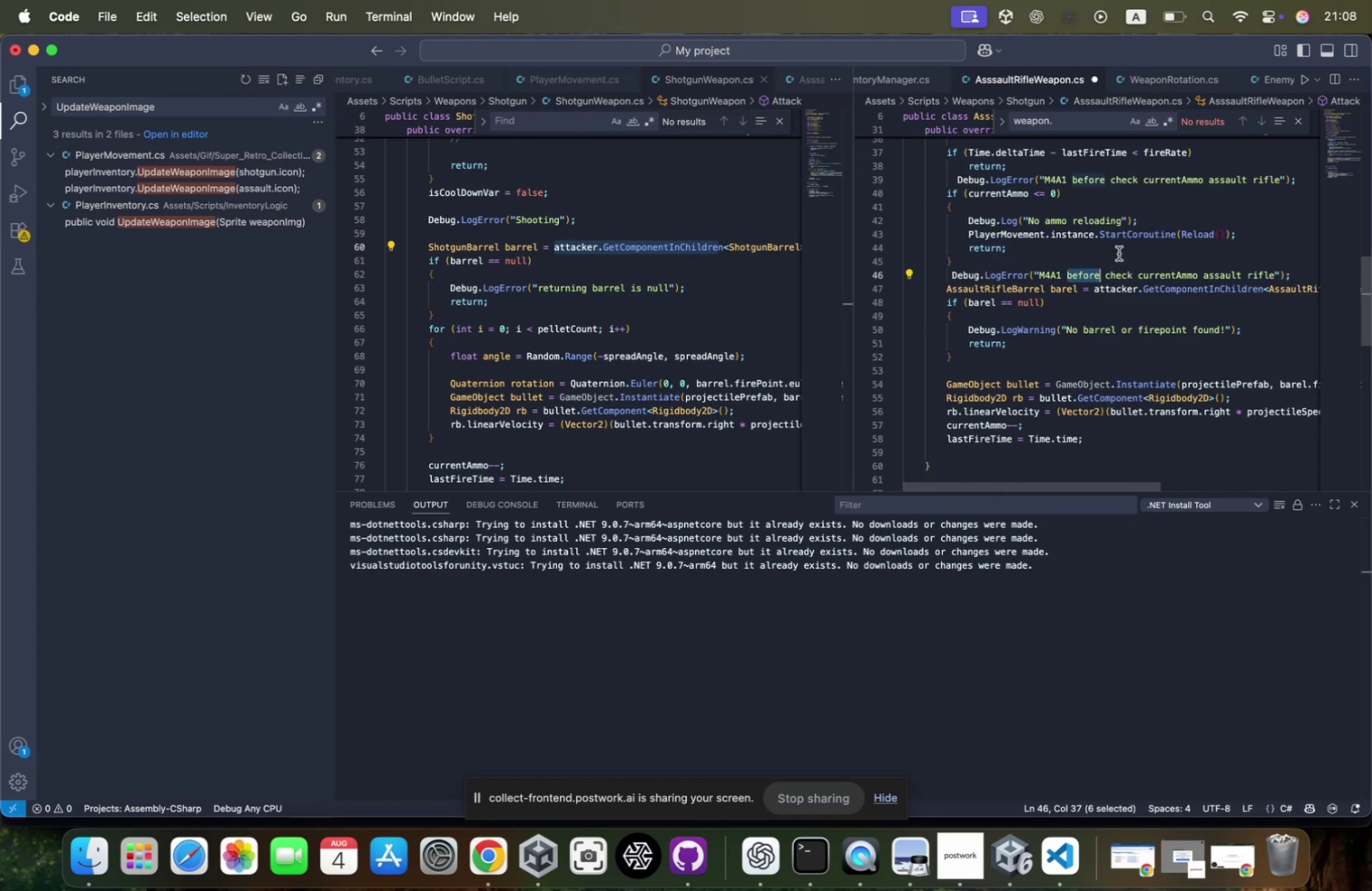 
type(after)
 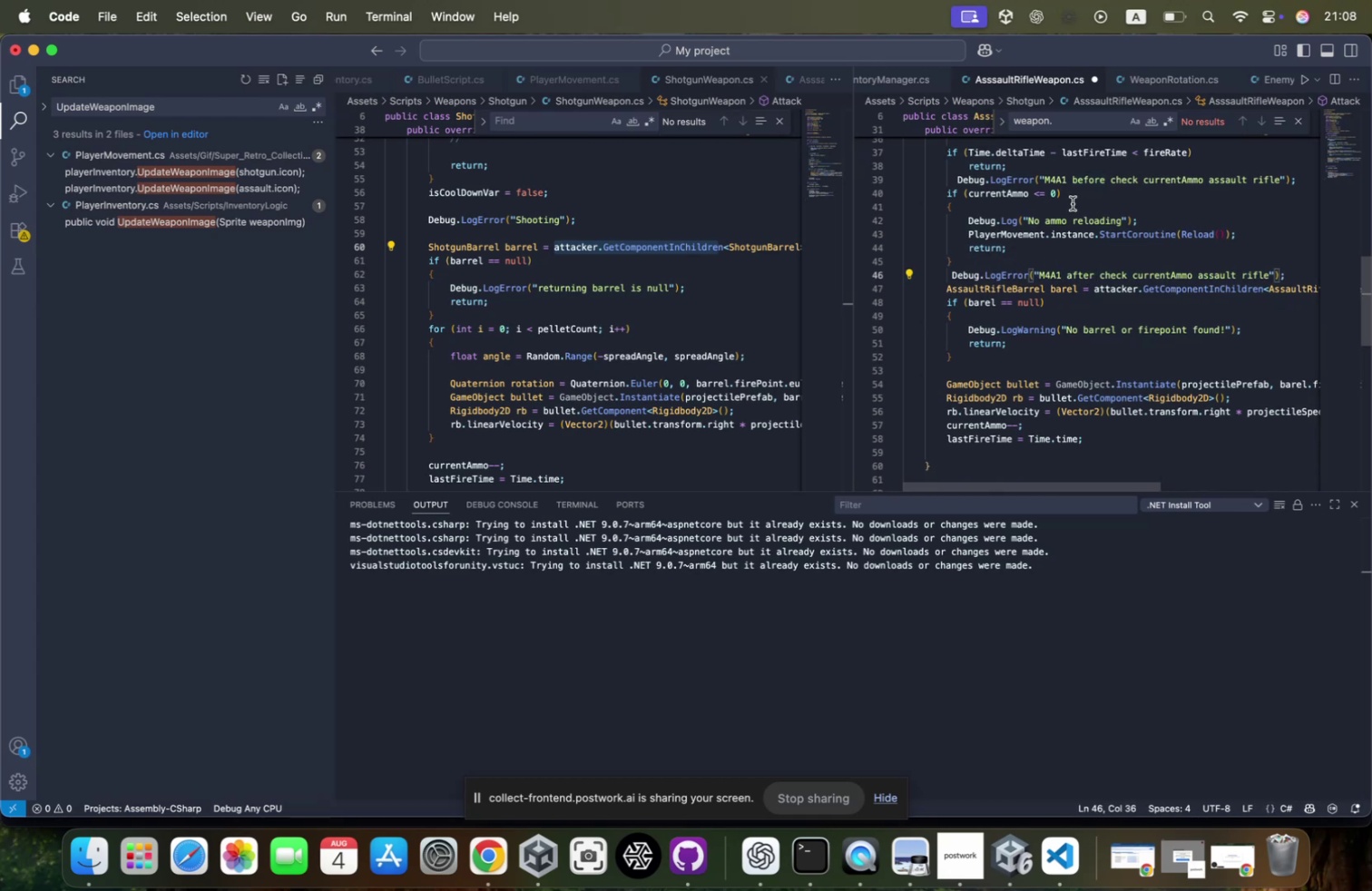 
left_click([1083, 253])
 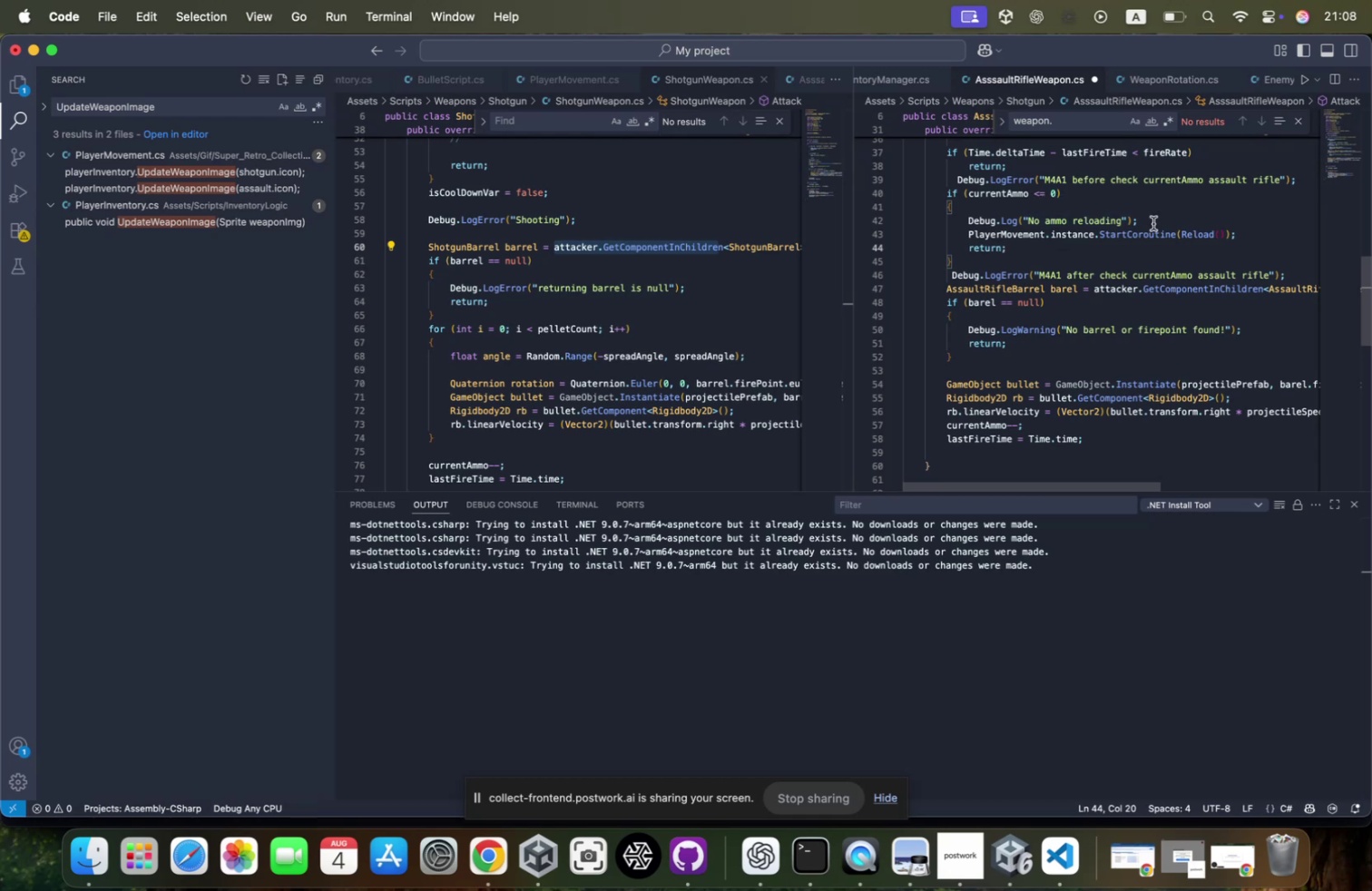 
left_click_drag(start_coordinate=[1120, 218], to_coordinate=[1030, 216])
 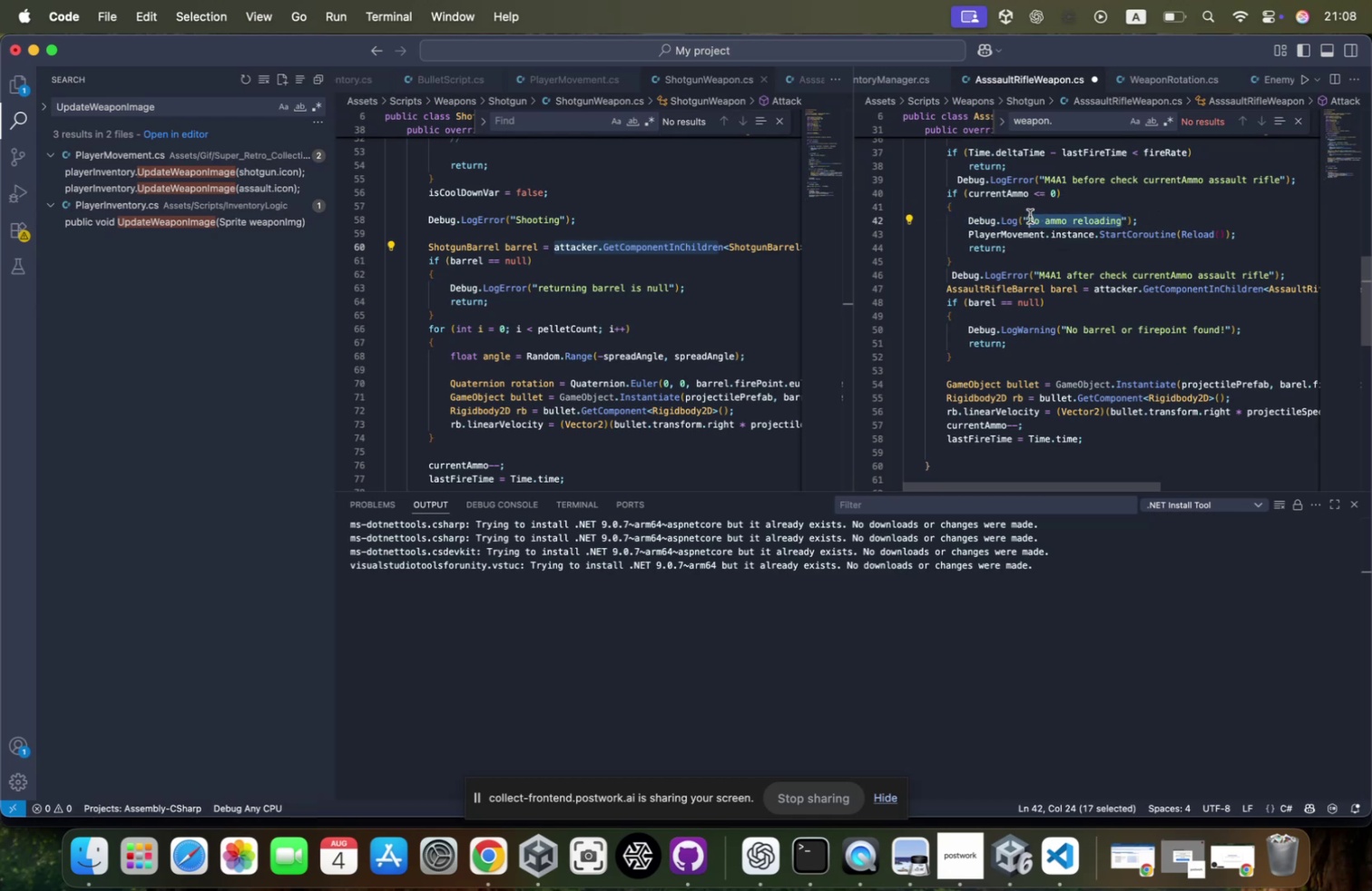 
key(Backspace)
type(NoAmmo)
 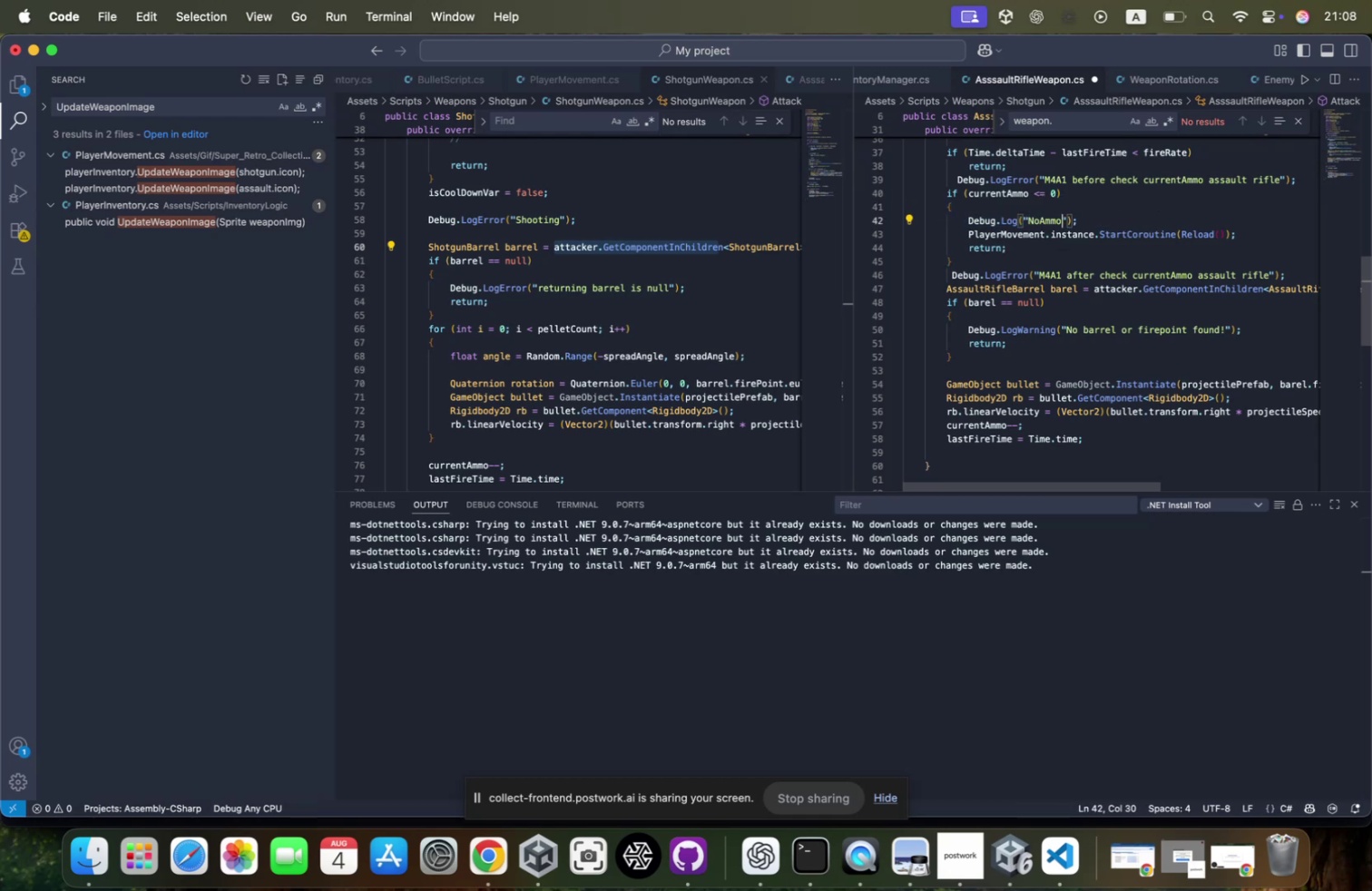 
hold_key(key=CommandLeft, duration=0.38)
 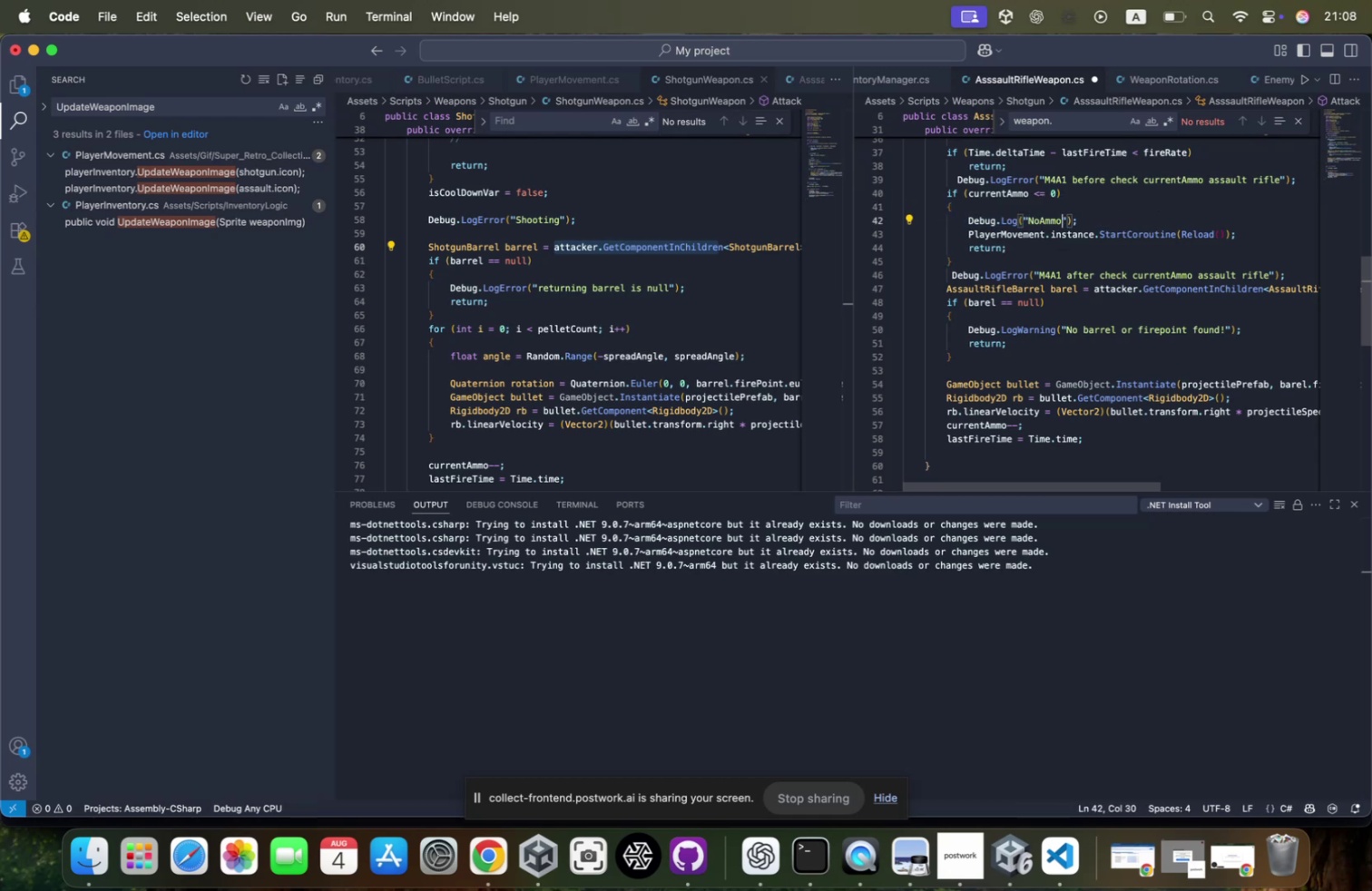 
key(Meta+CommandLeft)
 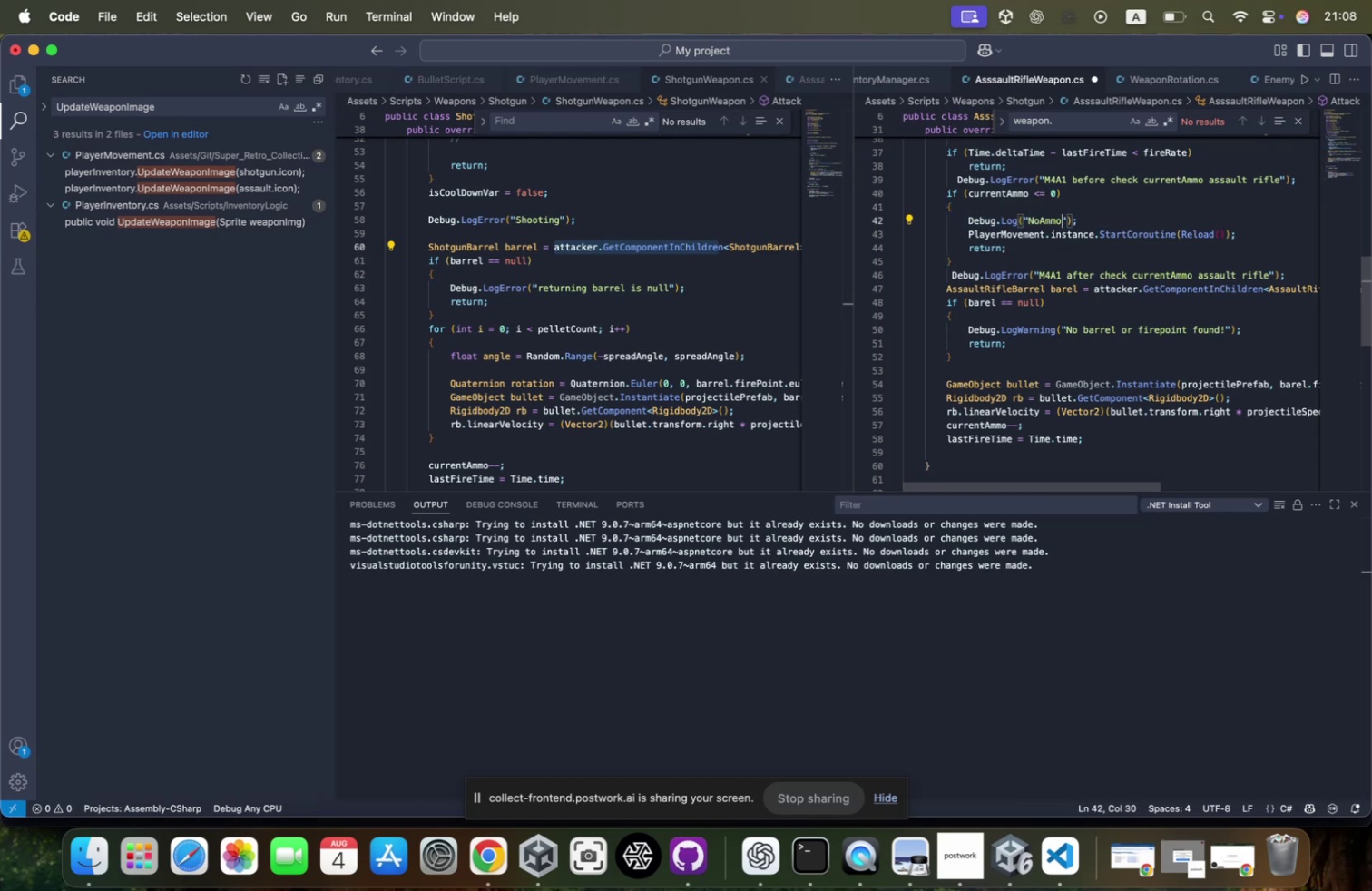 
key(Meta+CommandLeft)
 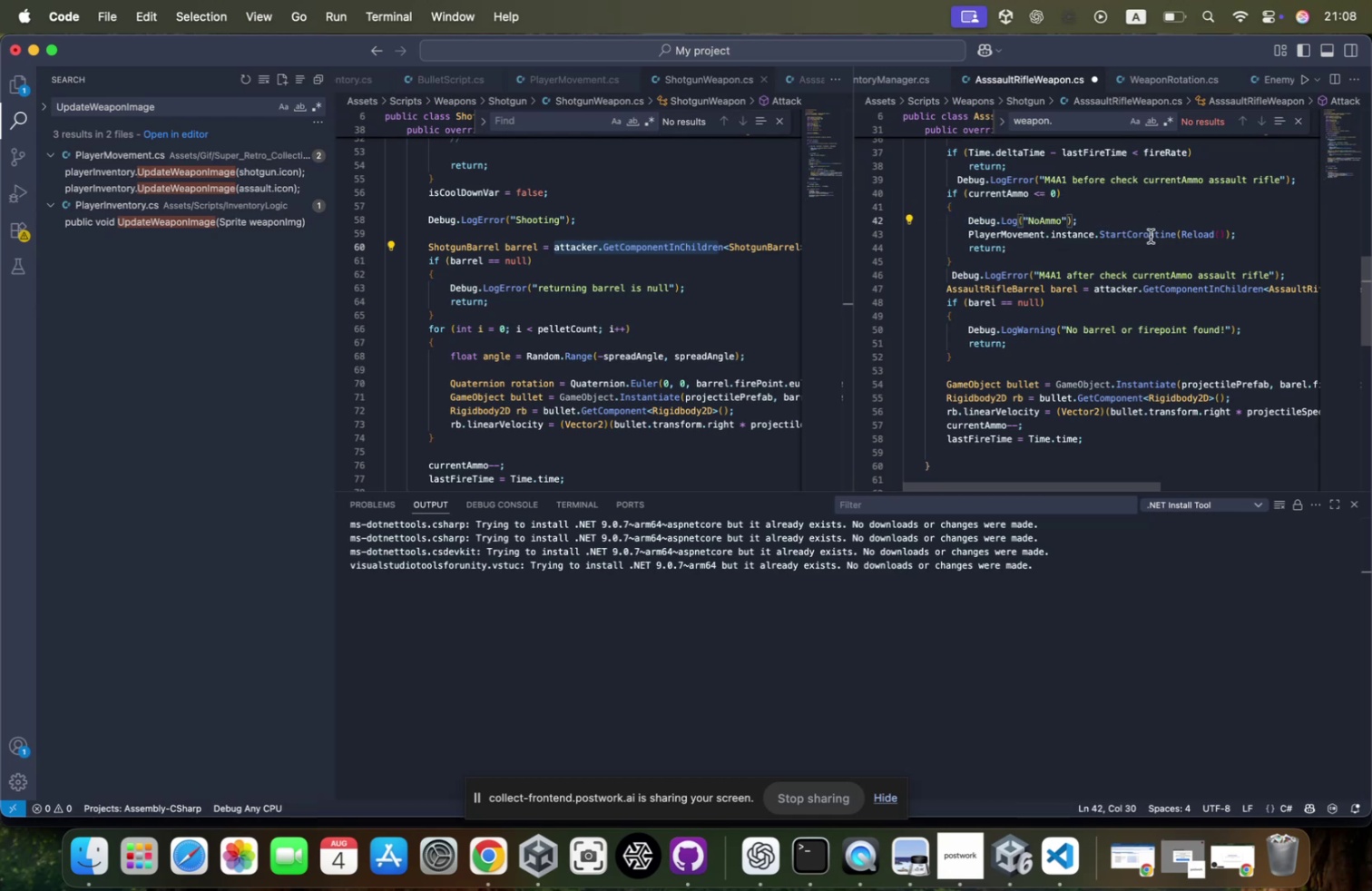 
hold_key(key=CommandLeft, duration=0.38)
 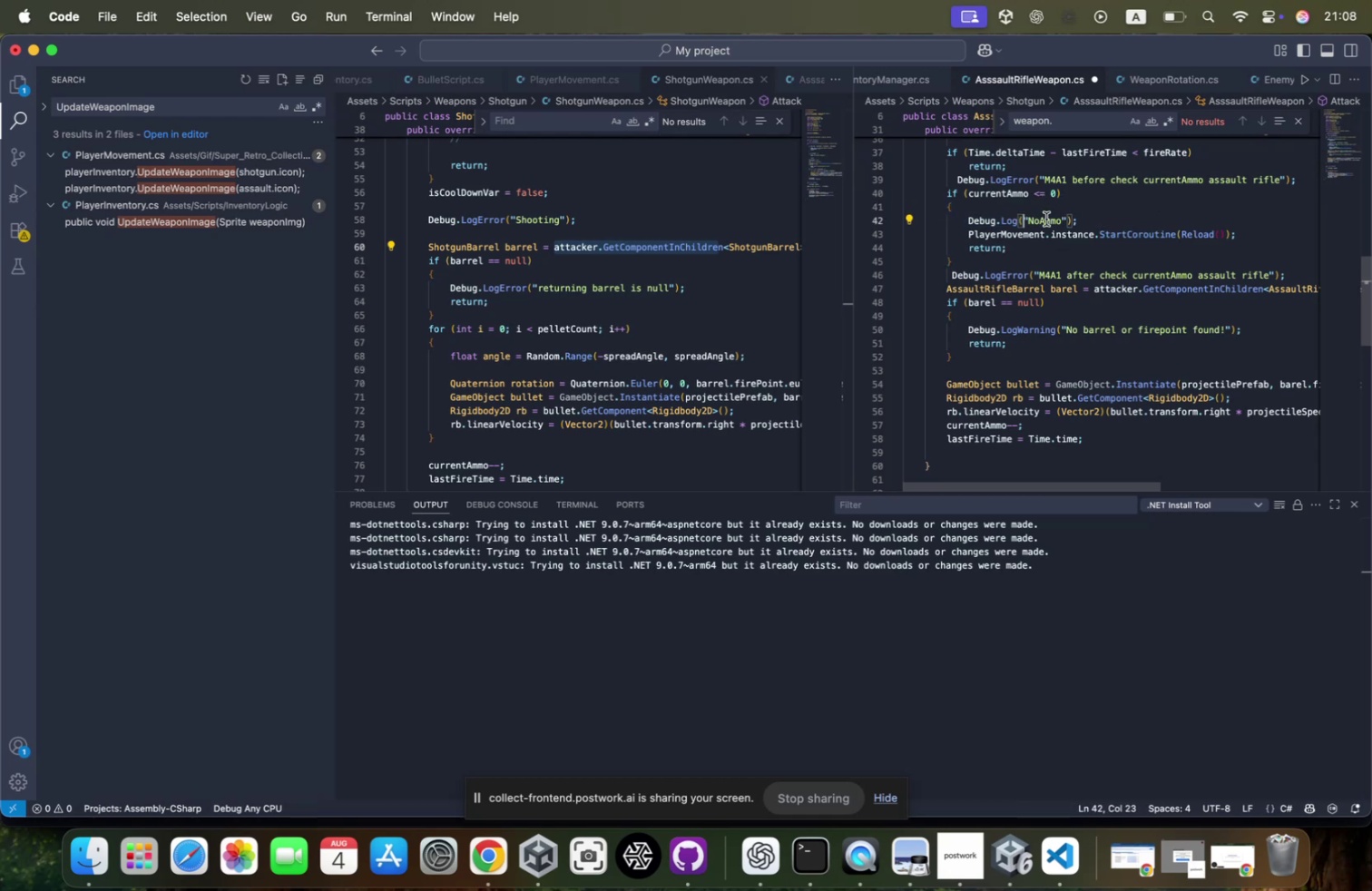 
key(ArrowLeft)
 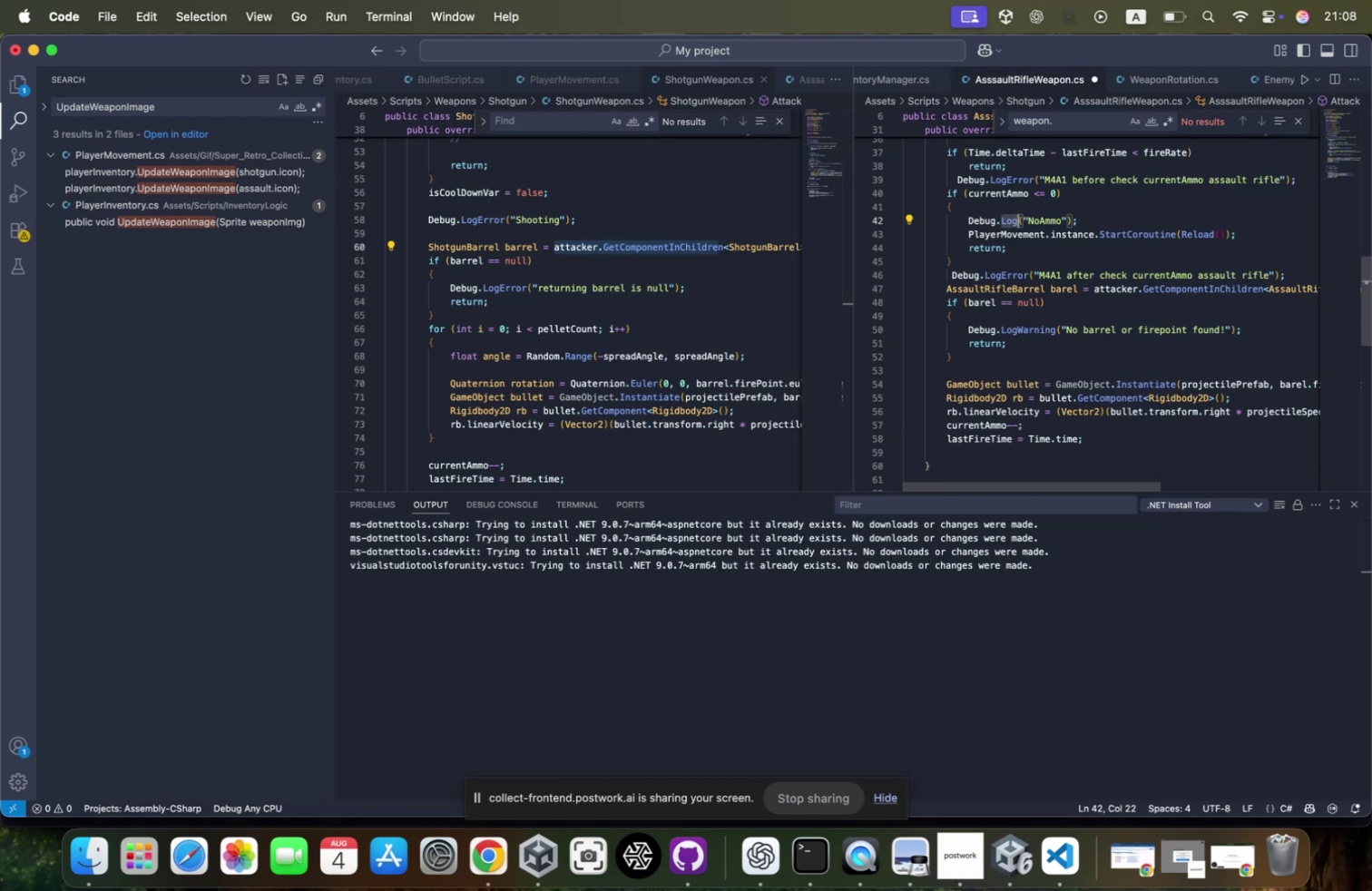 
type(Ero)
key(Tab)
 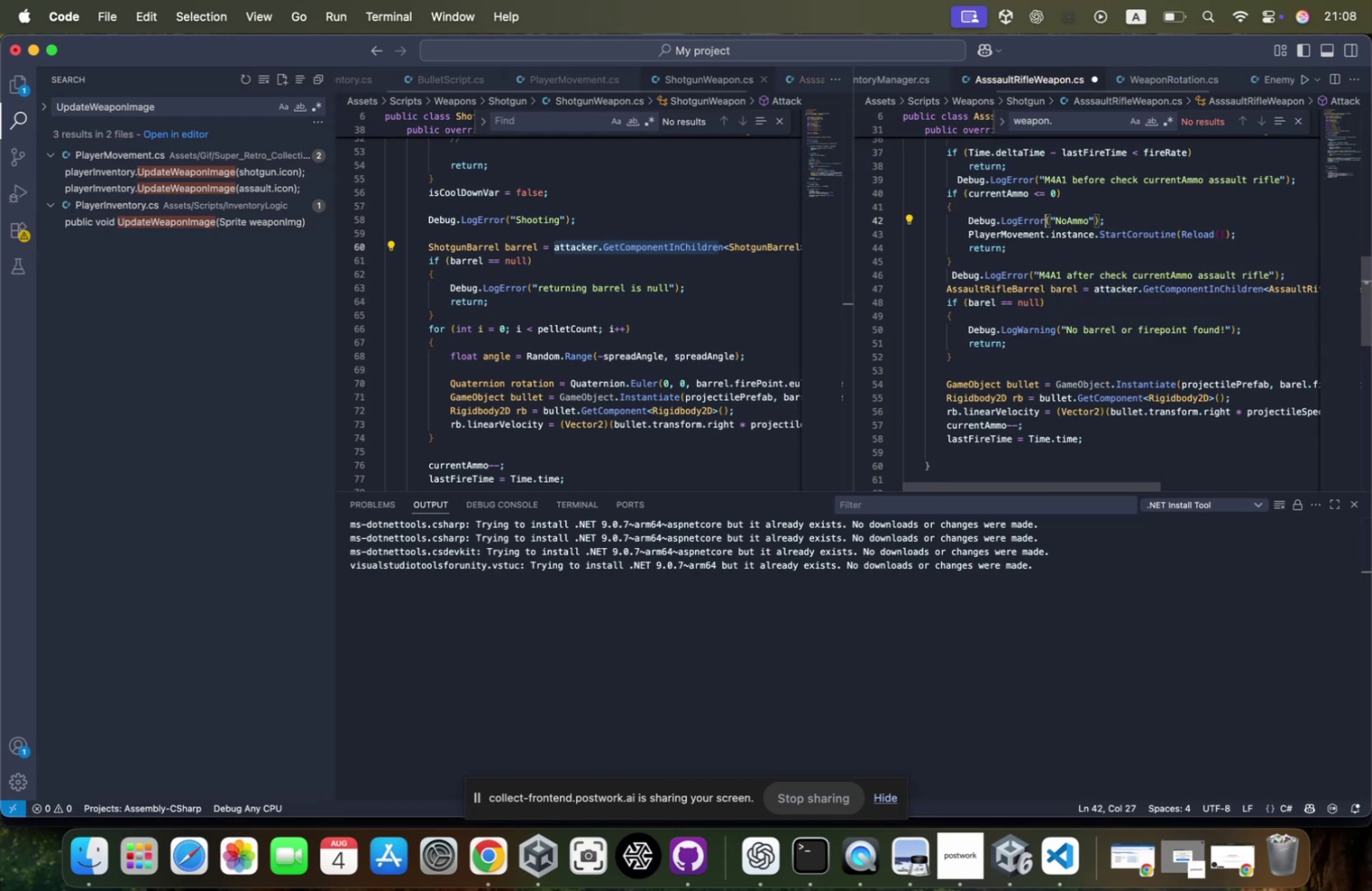 
key(Meta+CommandLeft)
 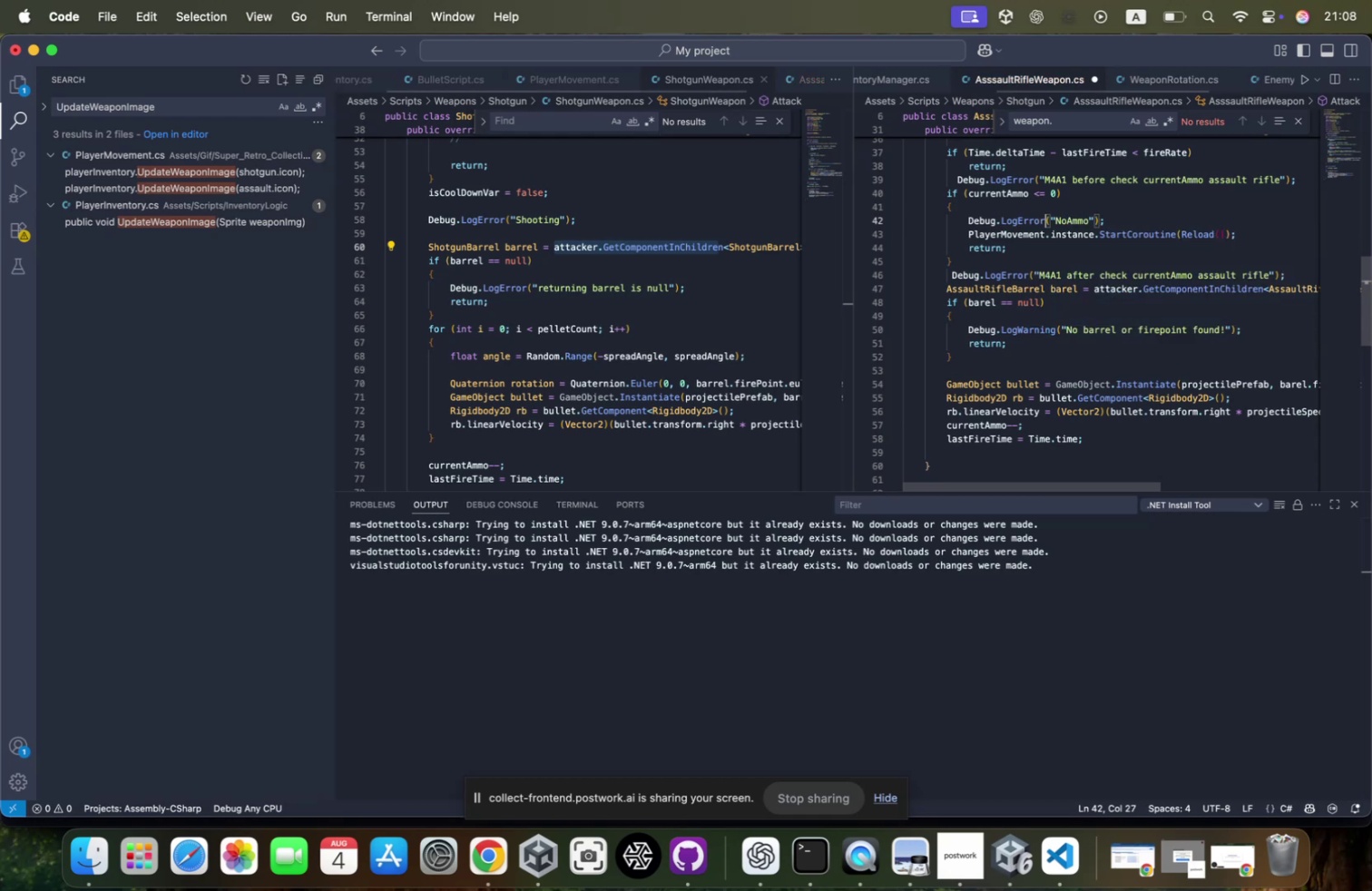 
key(Meta+S)
 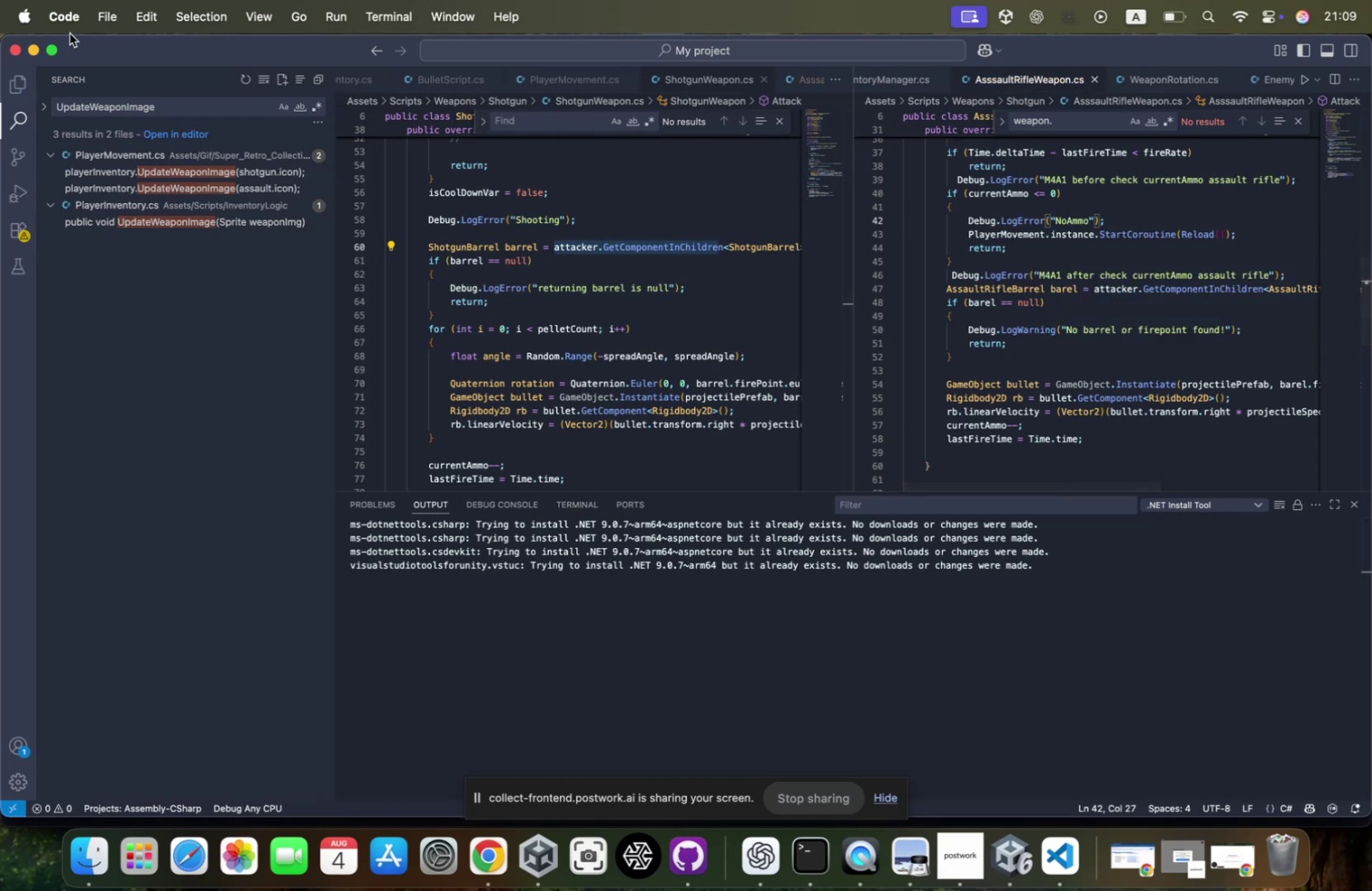 
left_click([34, 50])
 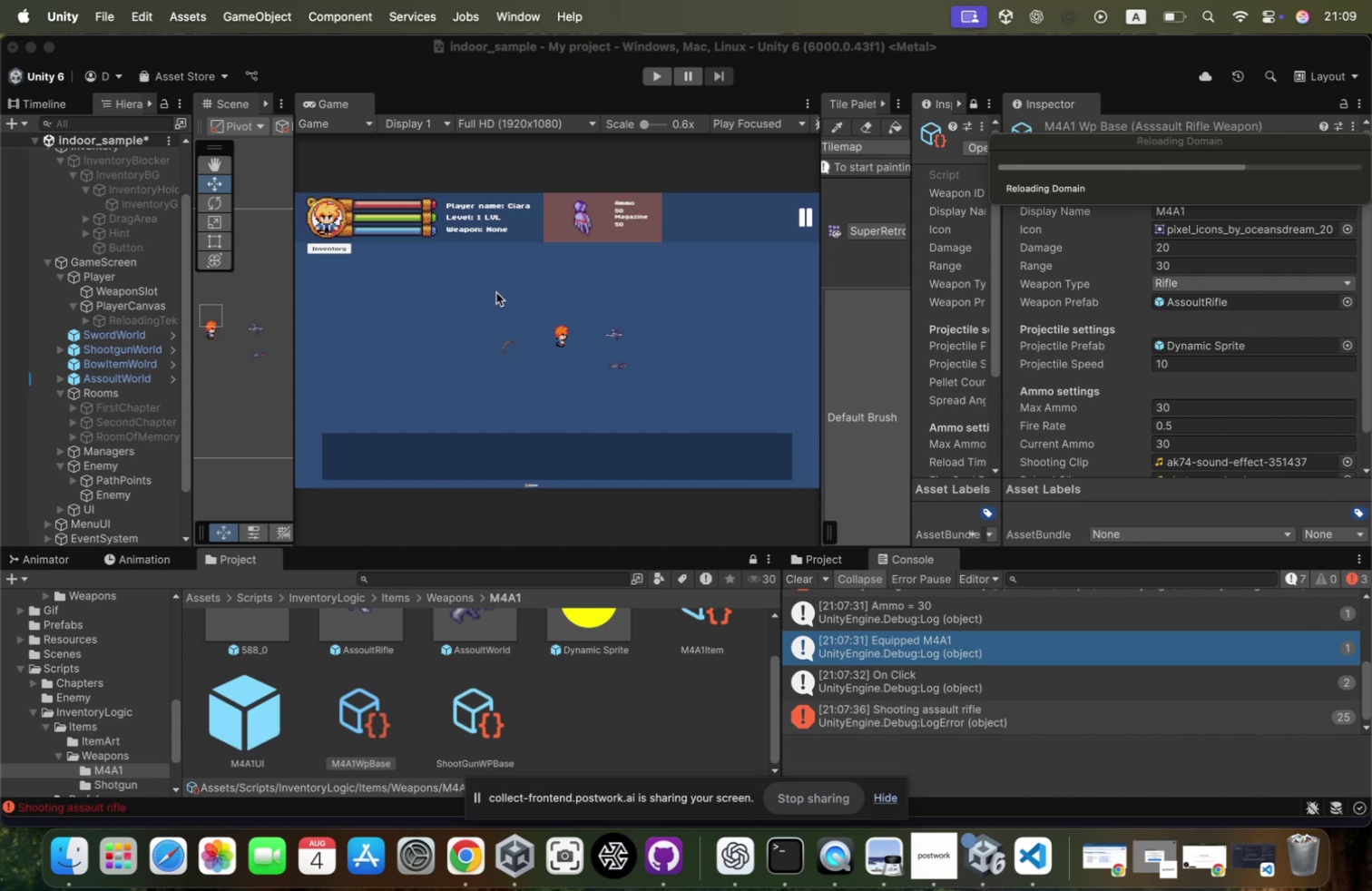 
wait(11.66)
 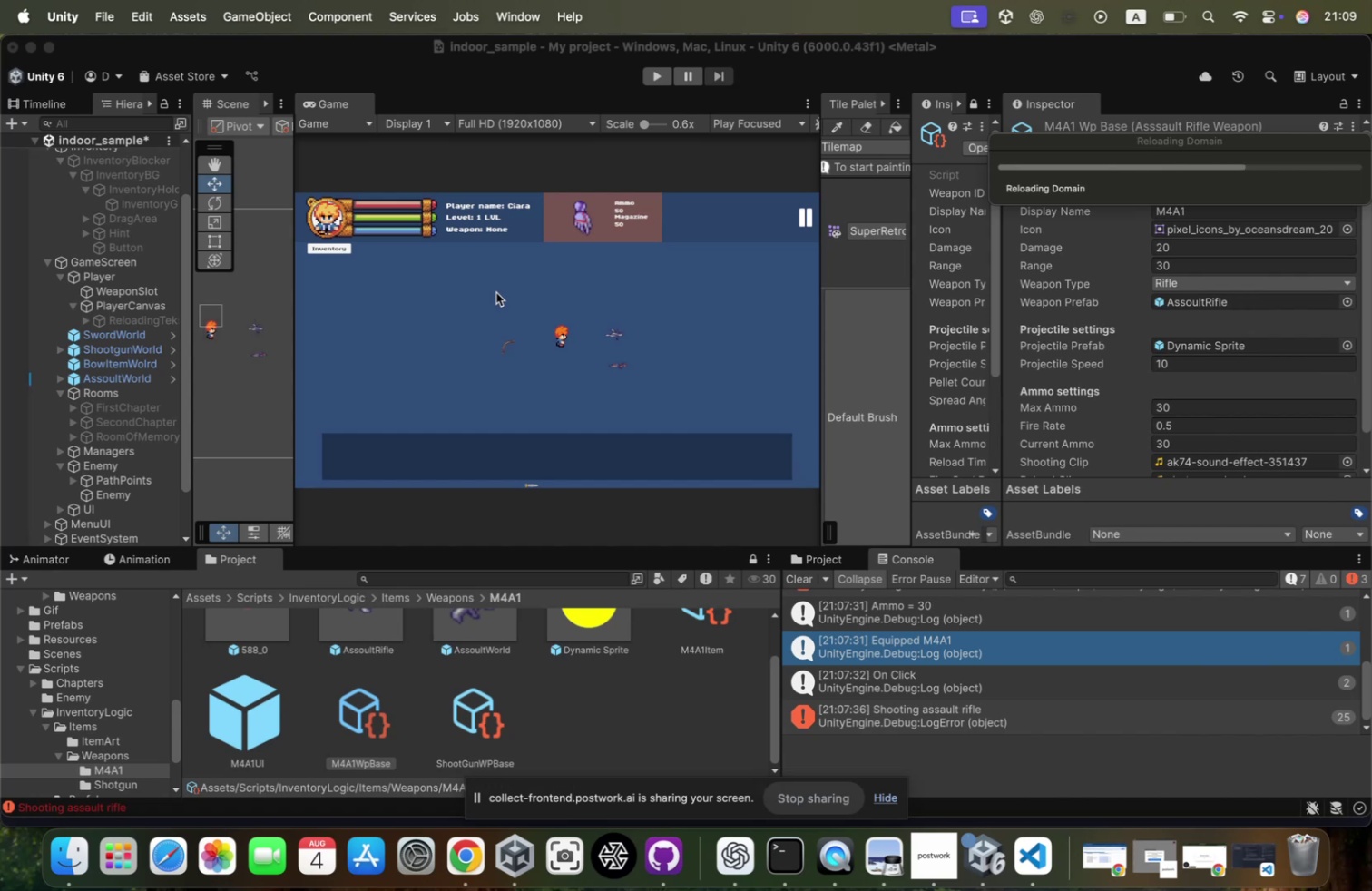 
left_click([801, 579])
 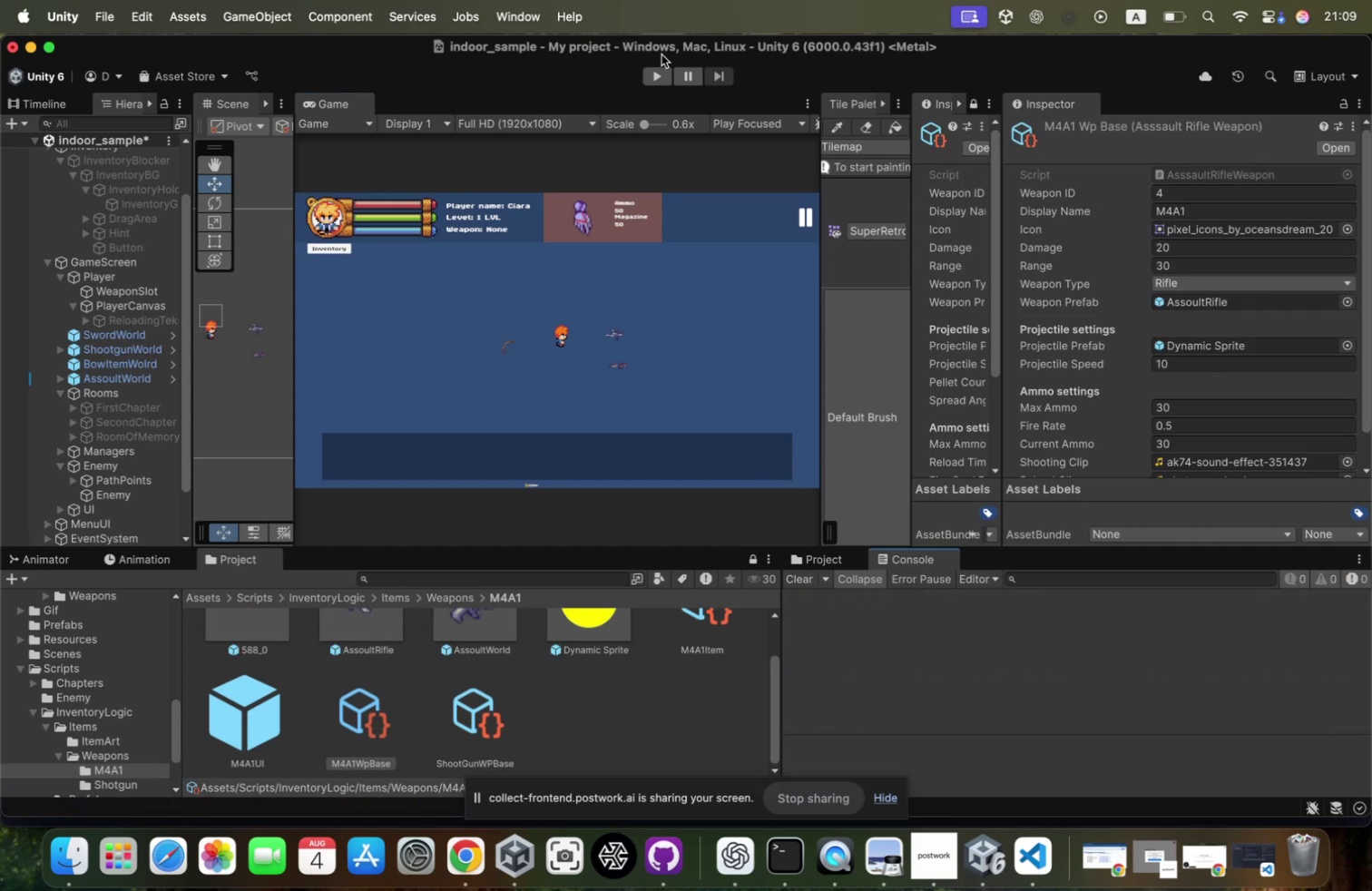 
left_click([655, 63])
 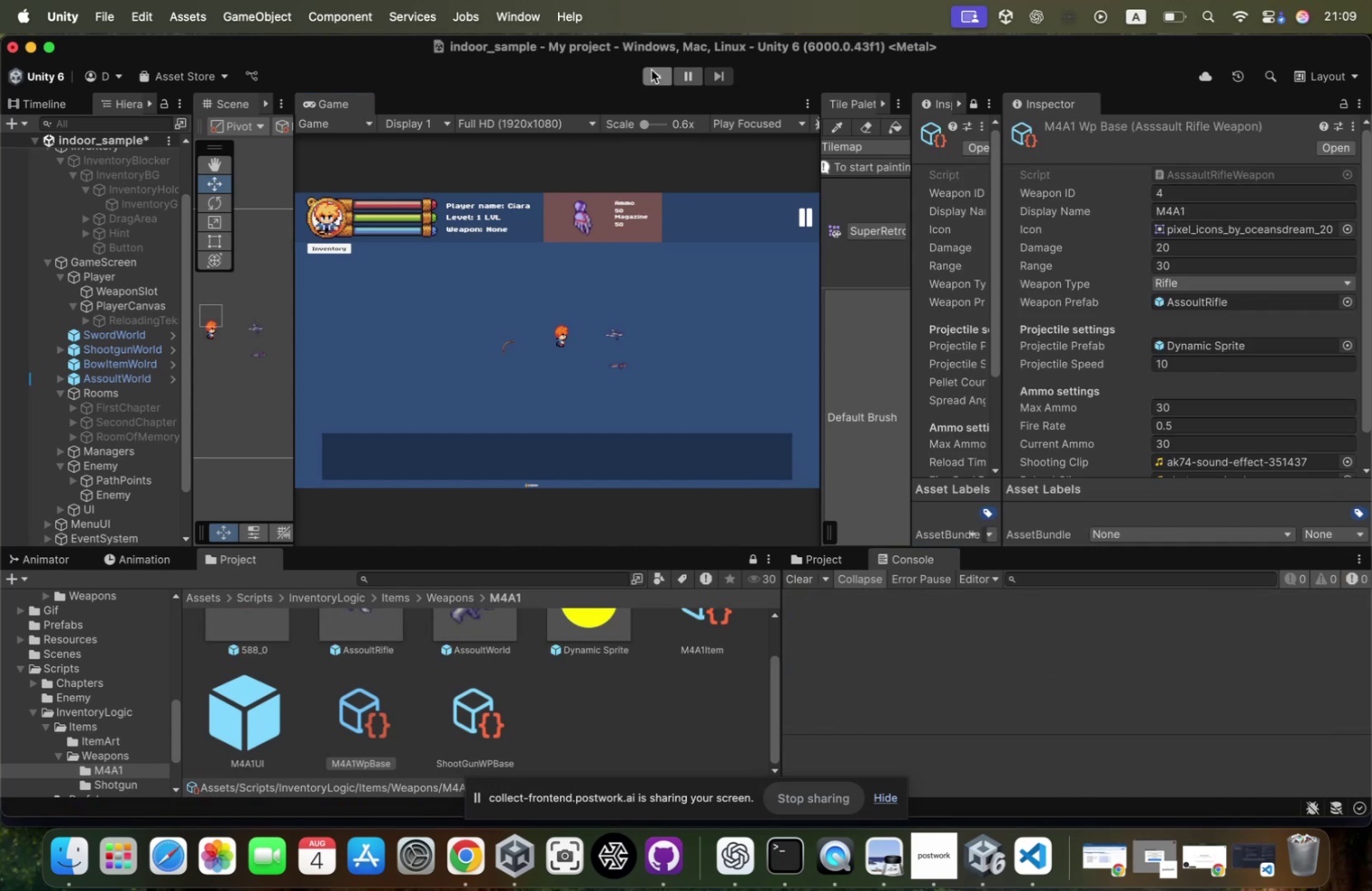 
left_click([649, 74])
 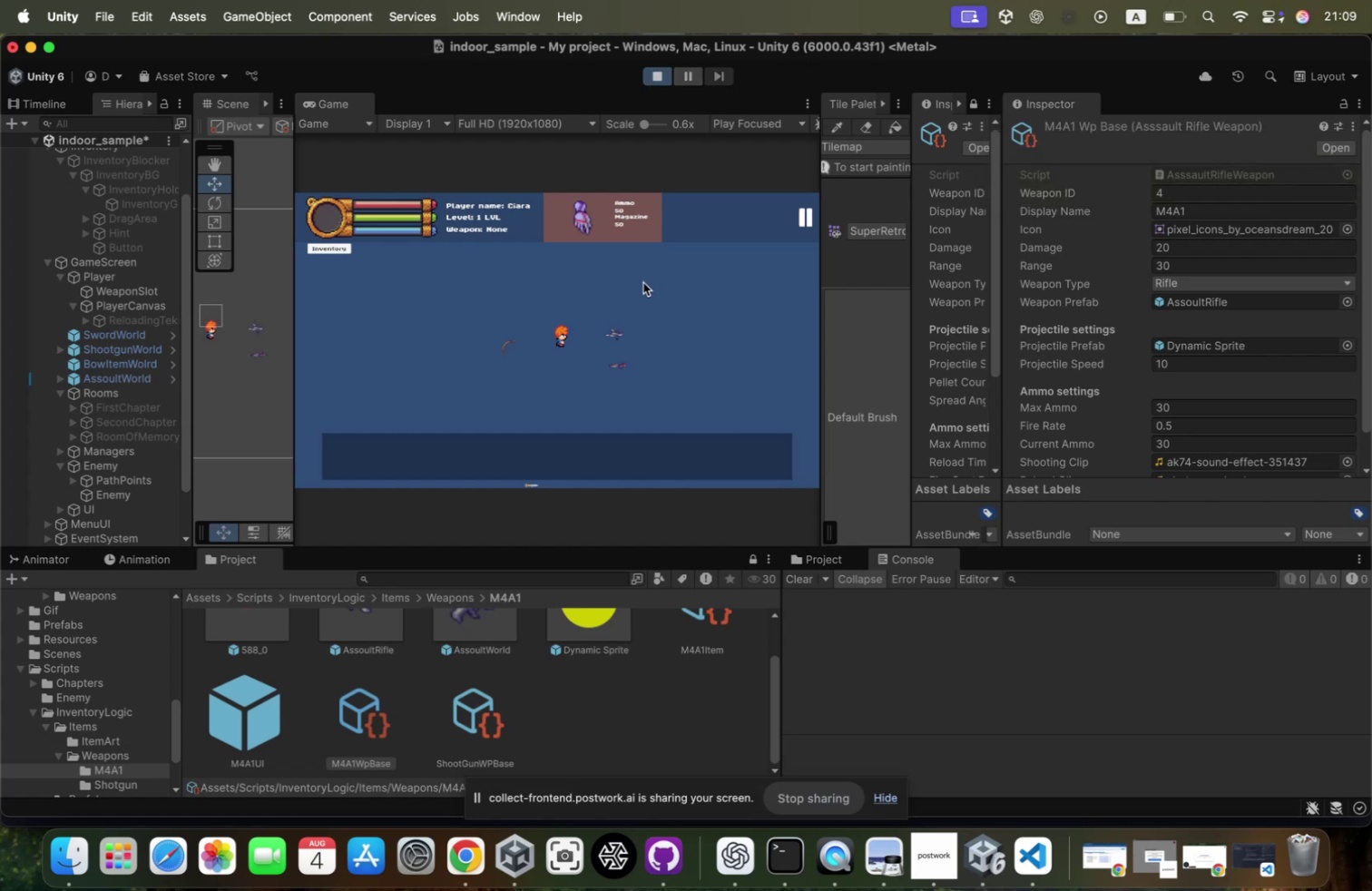 
wait(5.38)
 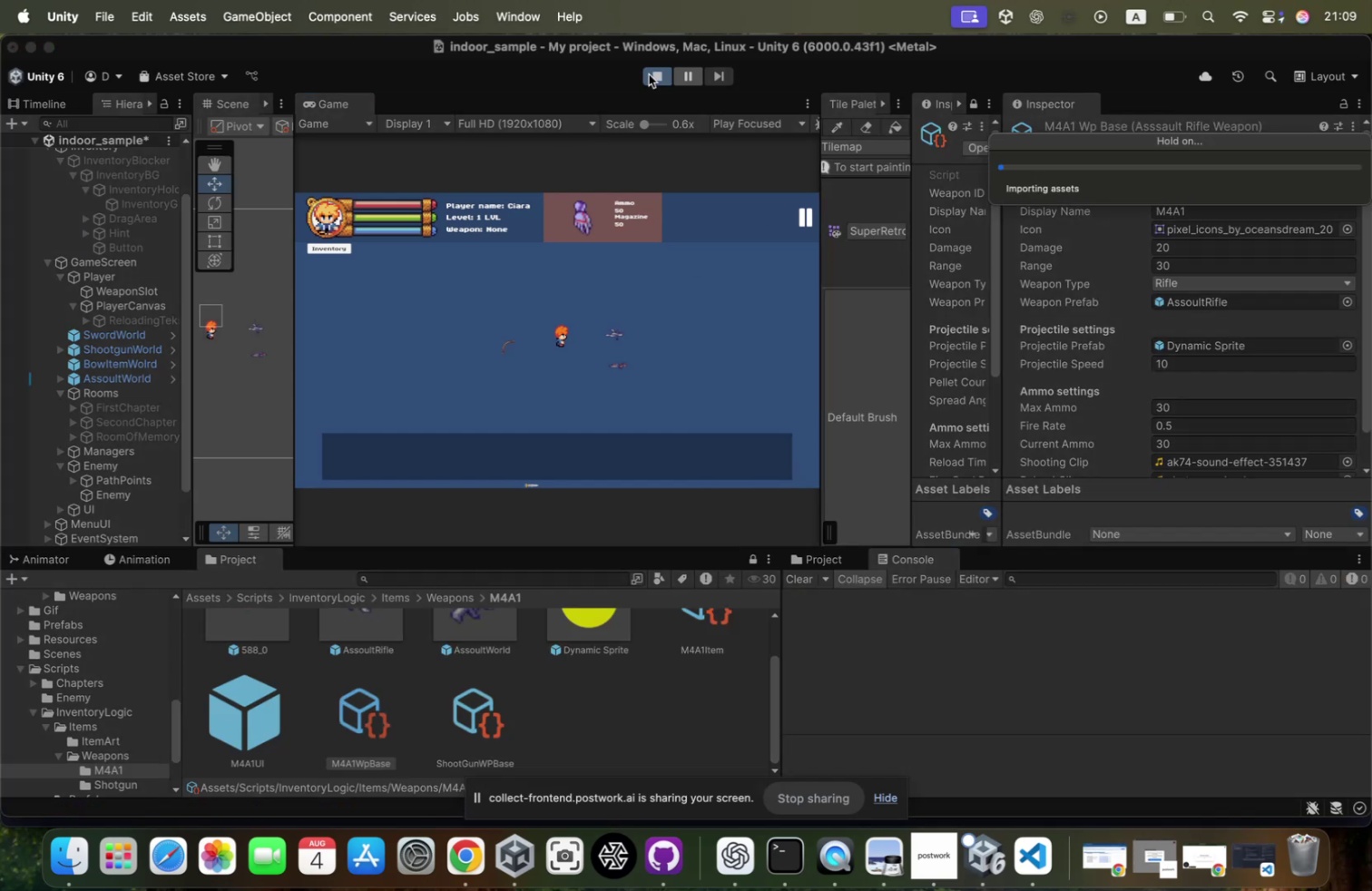 
left_click([619, 305])
 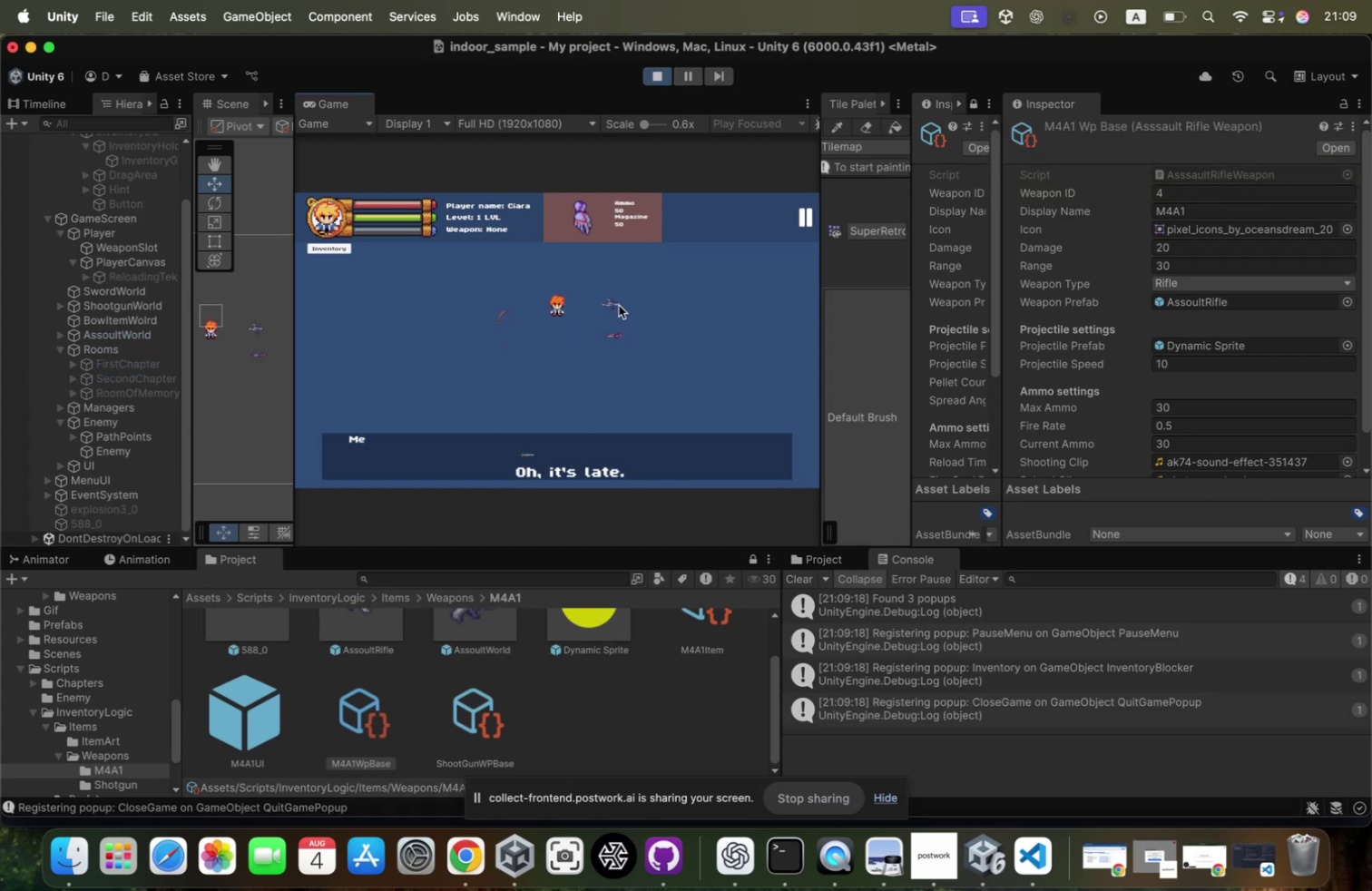 
key(Enter)
 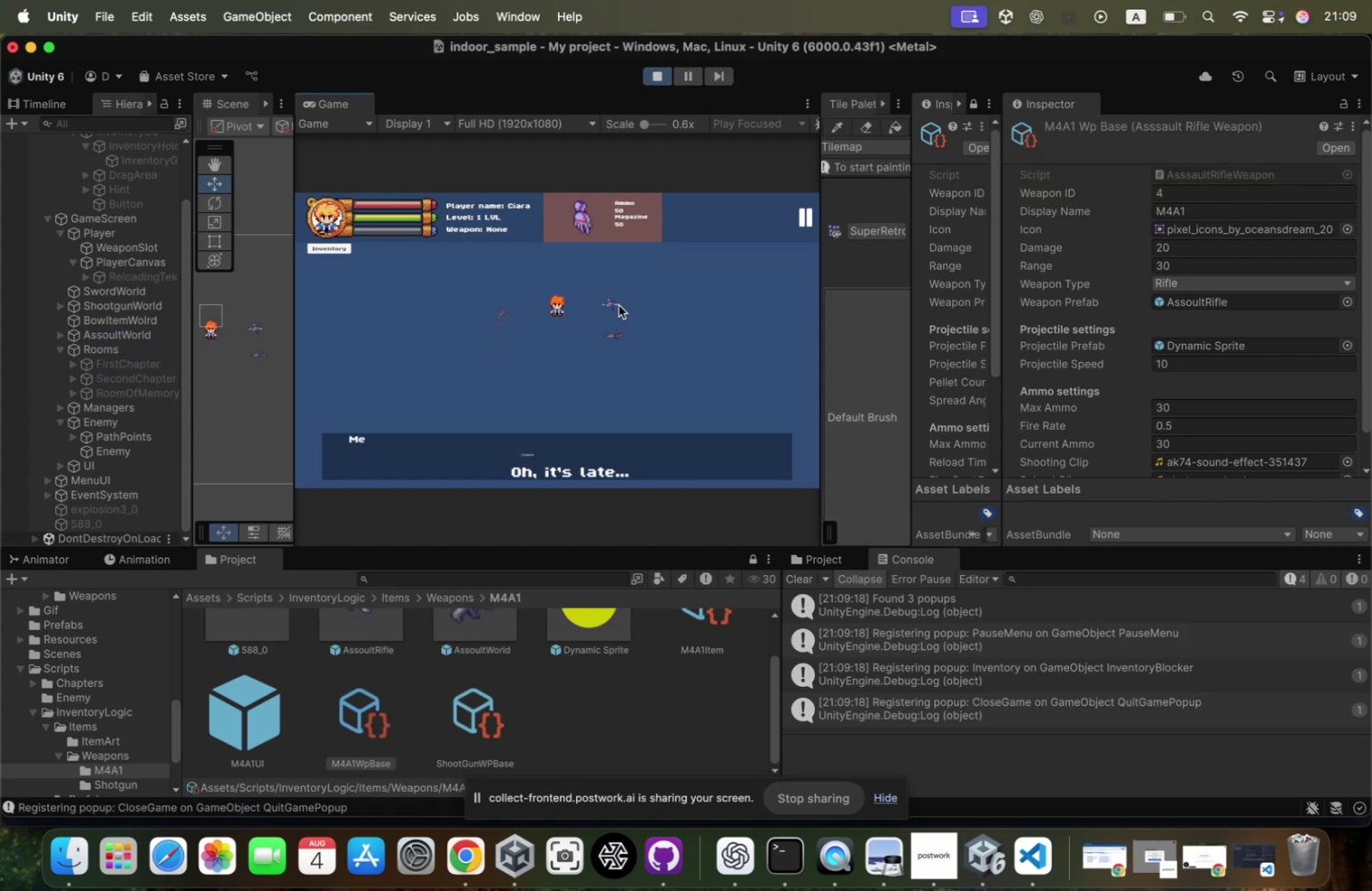 
key(Enter)
 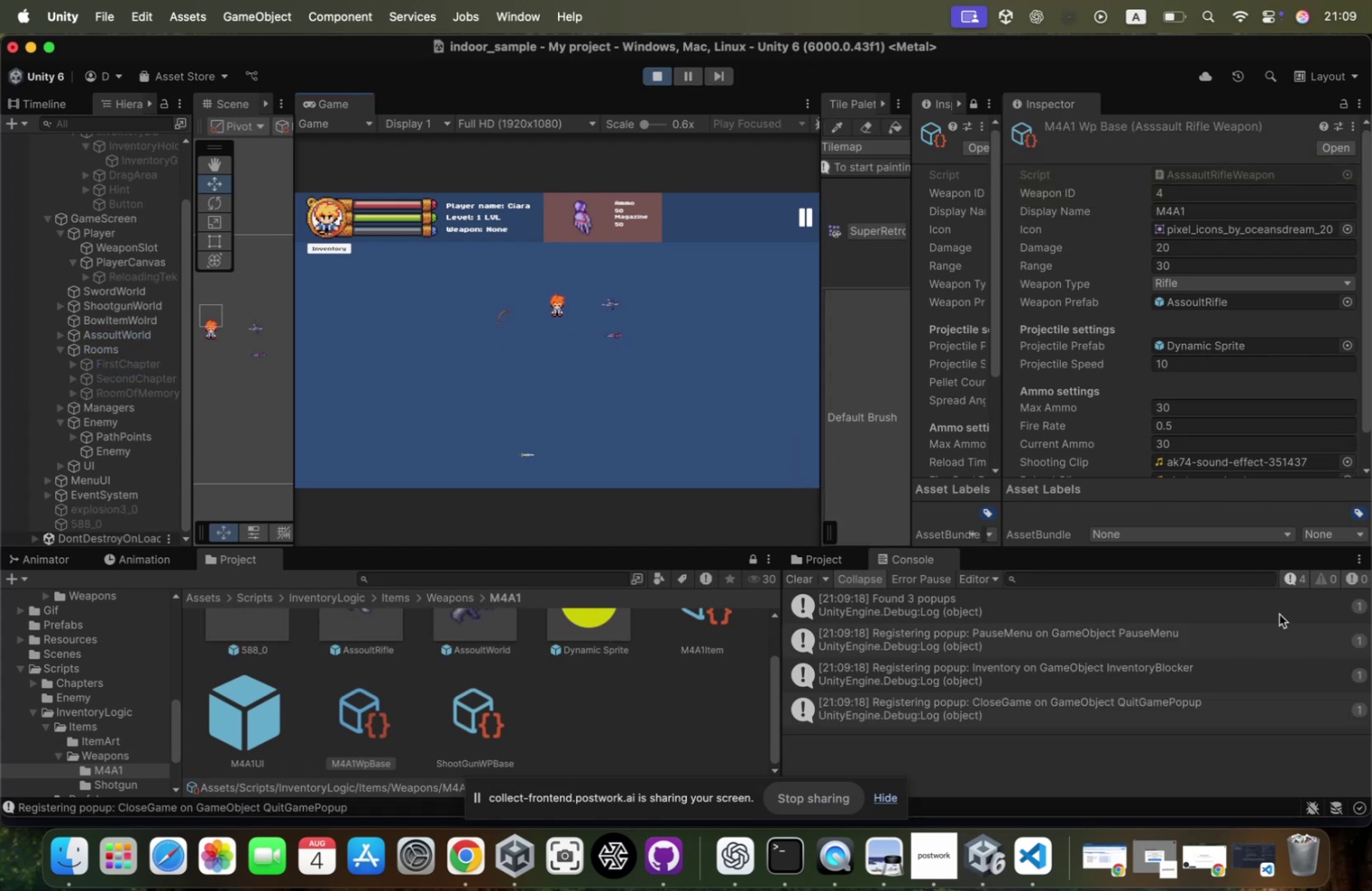 
left_click([1297, 583])
 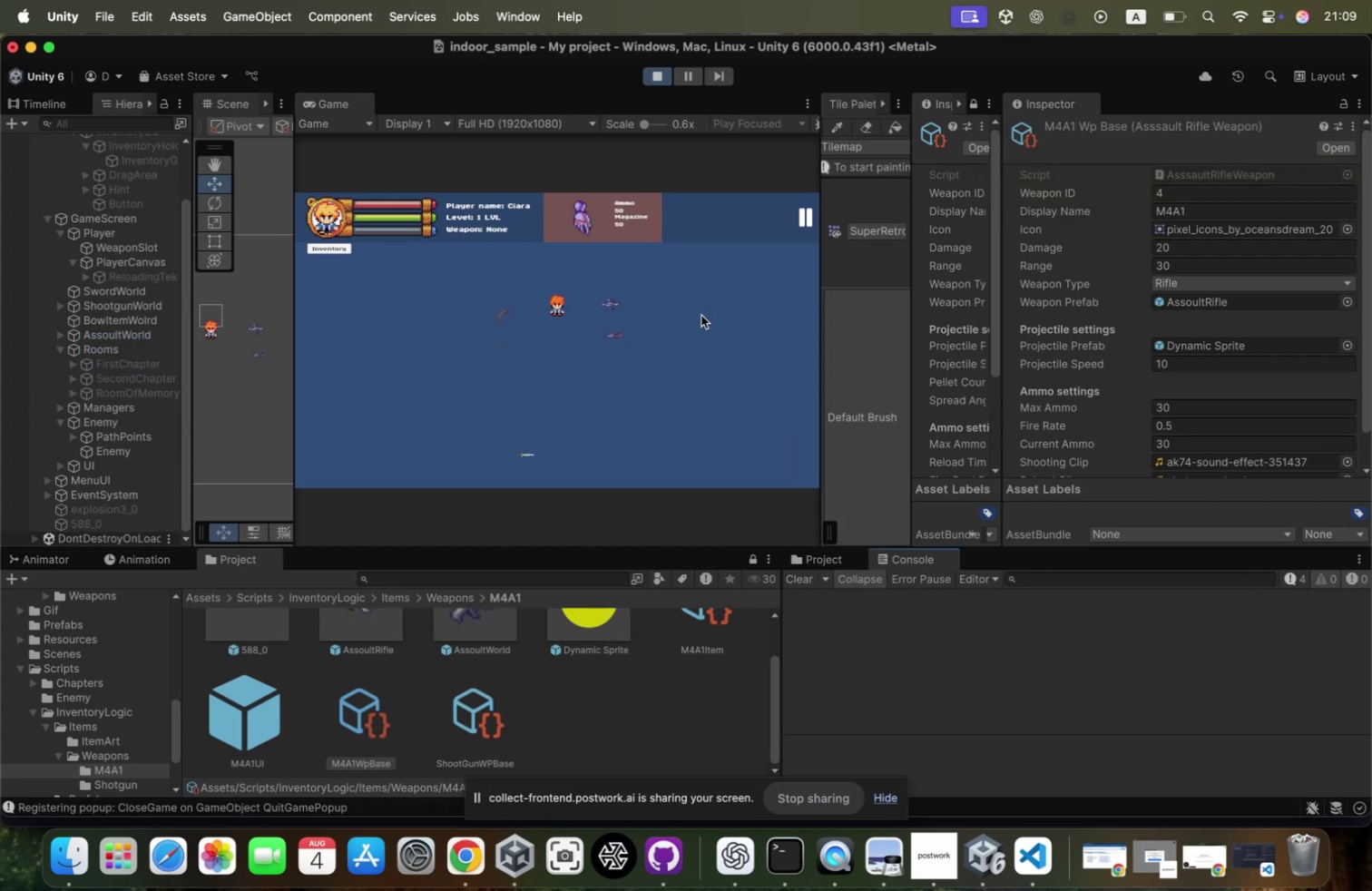 
left_click([698, 326])
 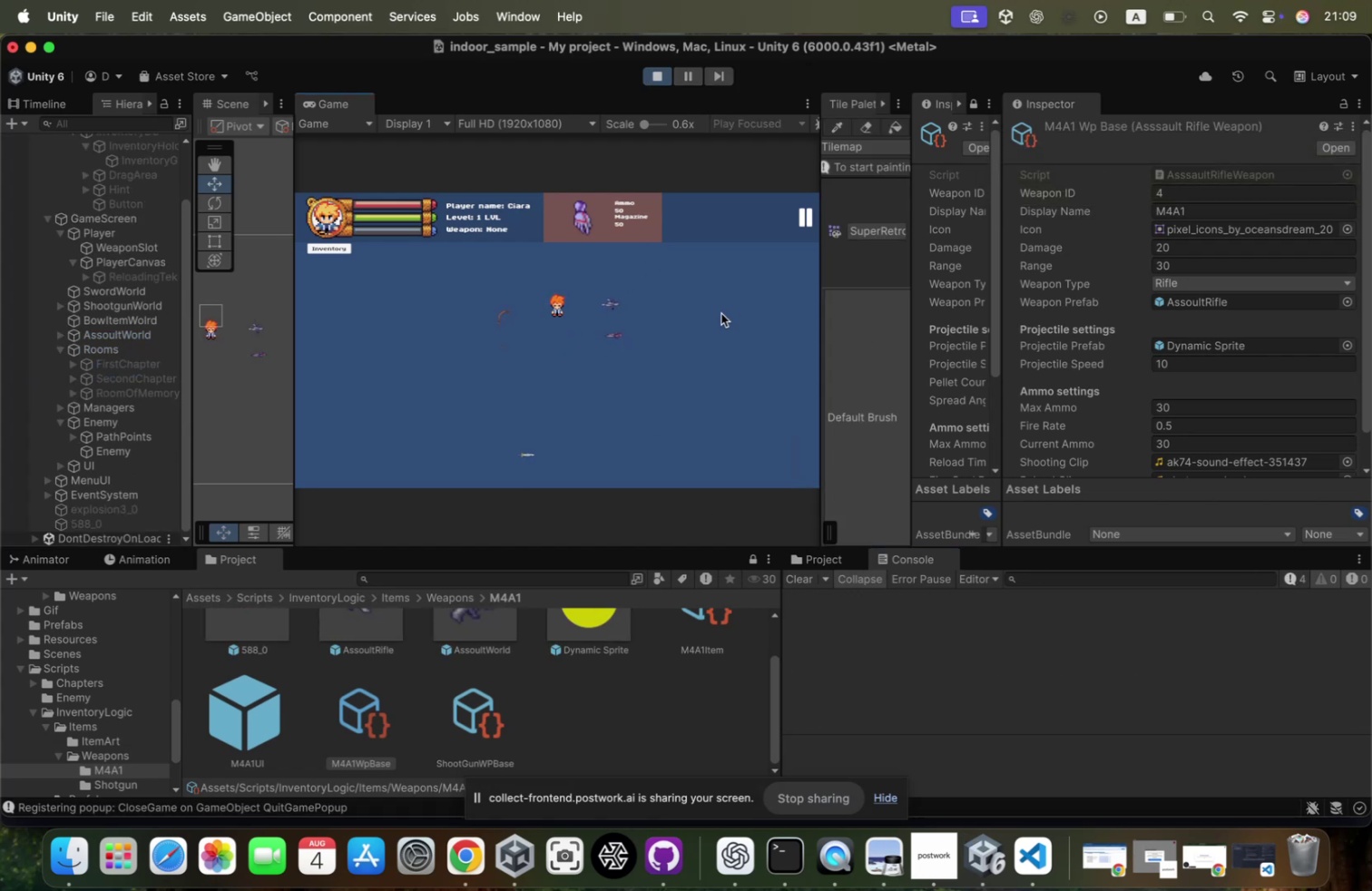 
key(ArrowRight)
 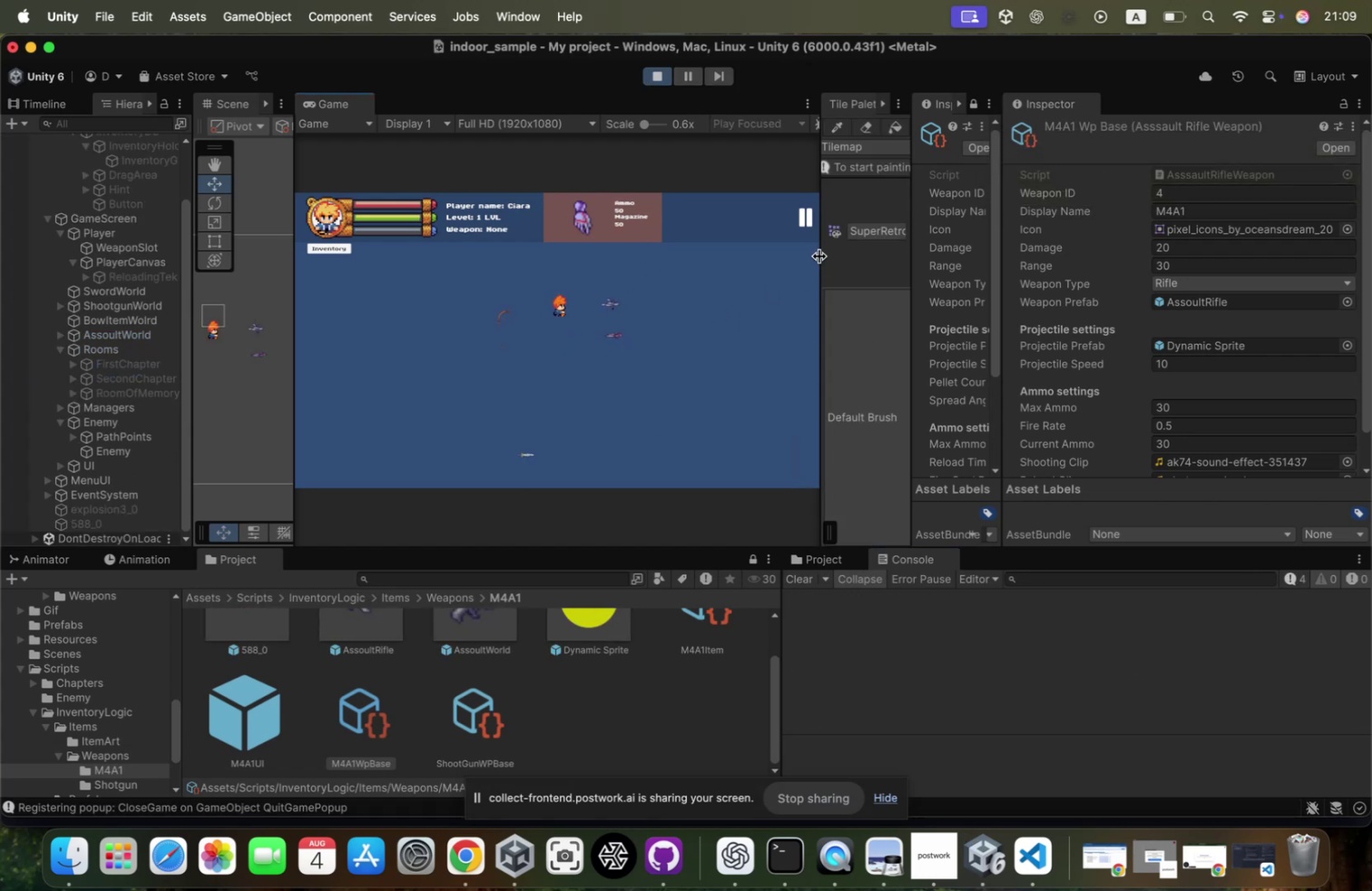 
key(Shift+ShiftRight)
 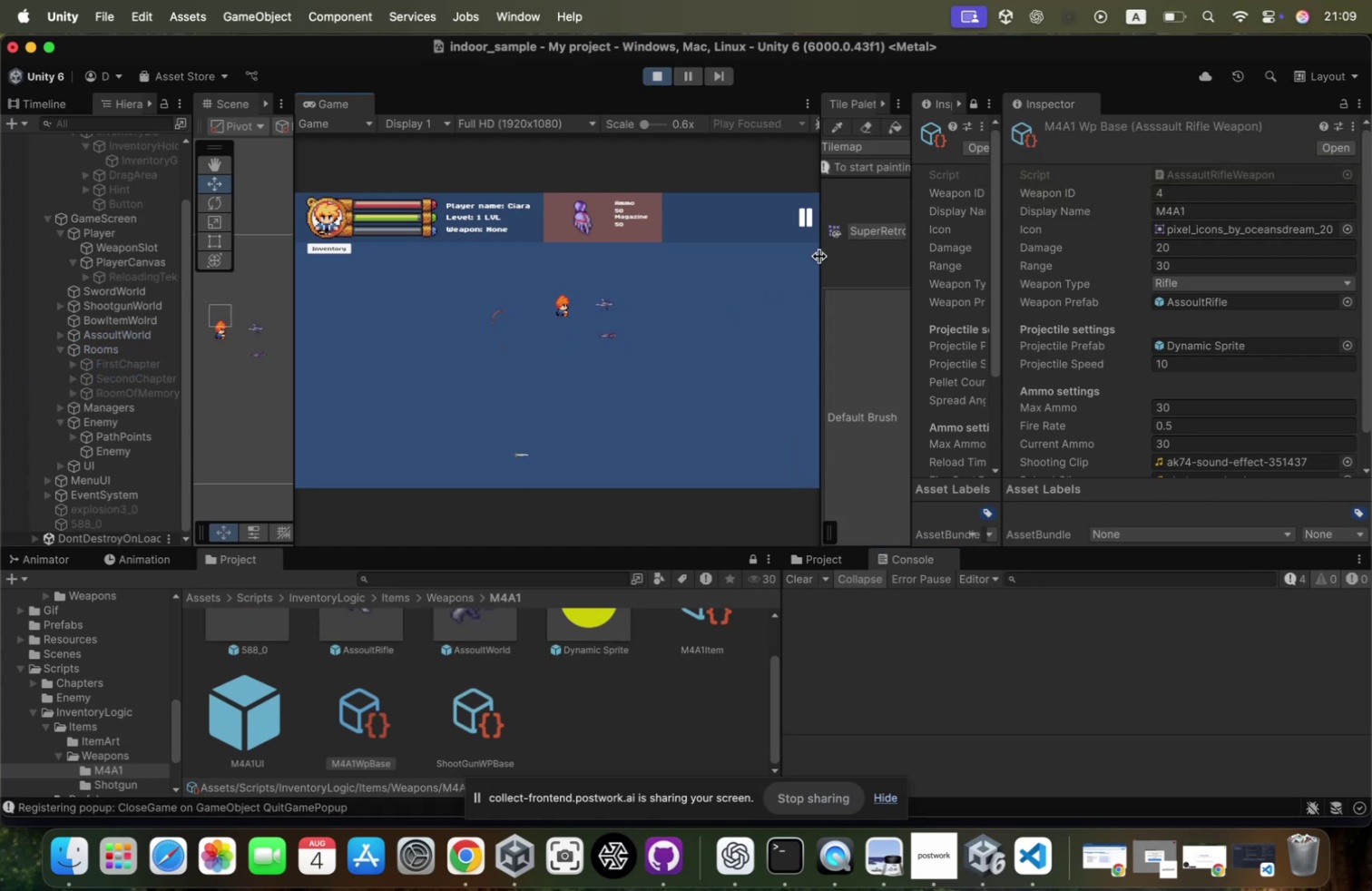 
hold_key(key=ArrowRight, duration=0.32)
 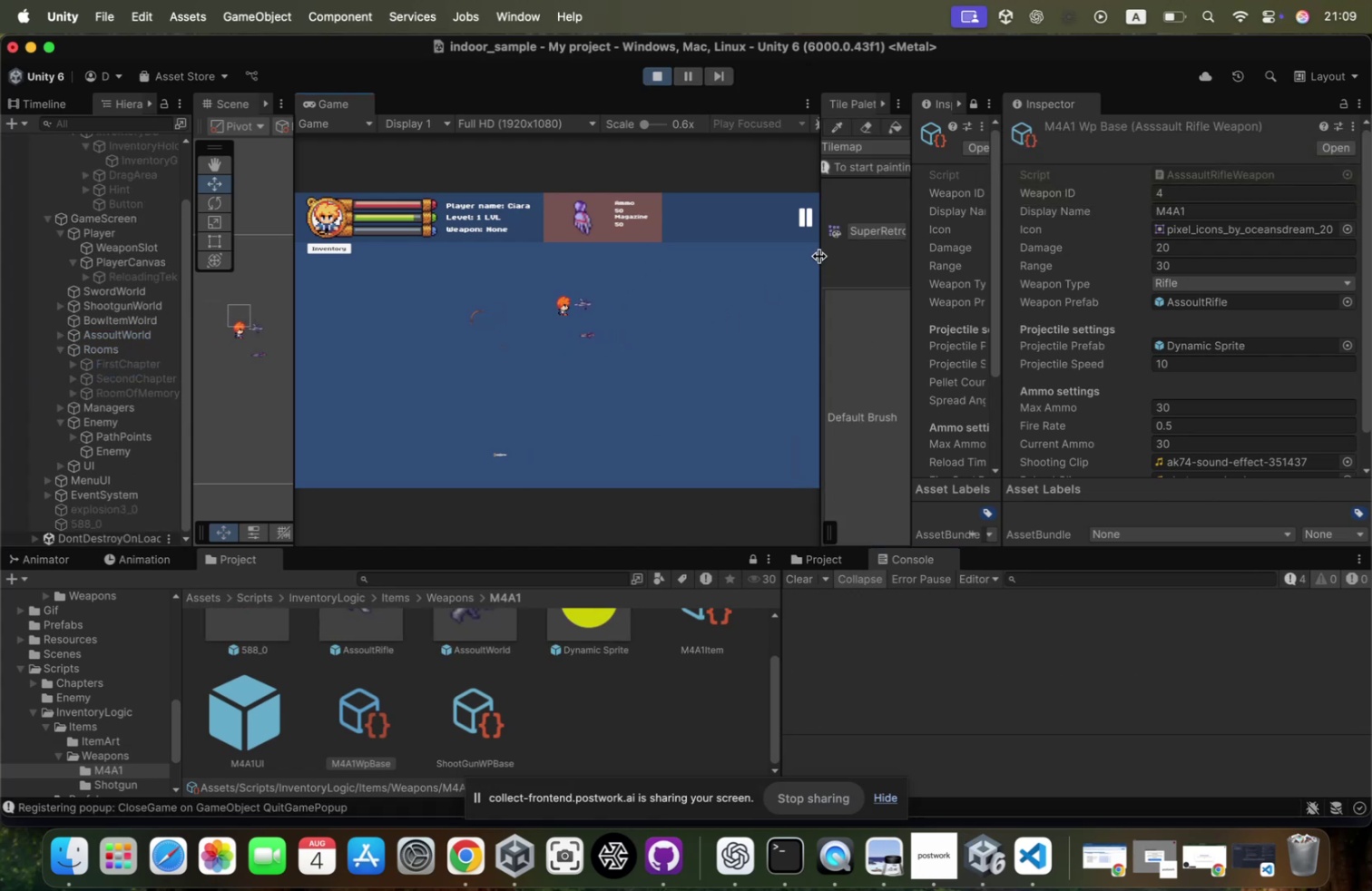 
key(Shift+ShiftRight)
 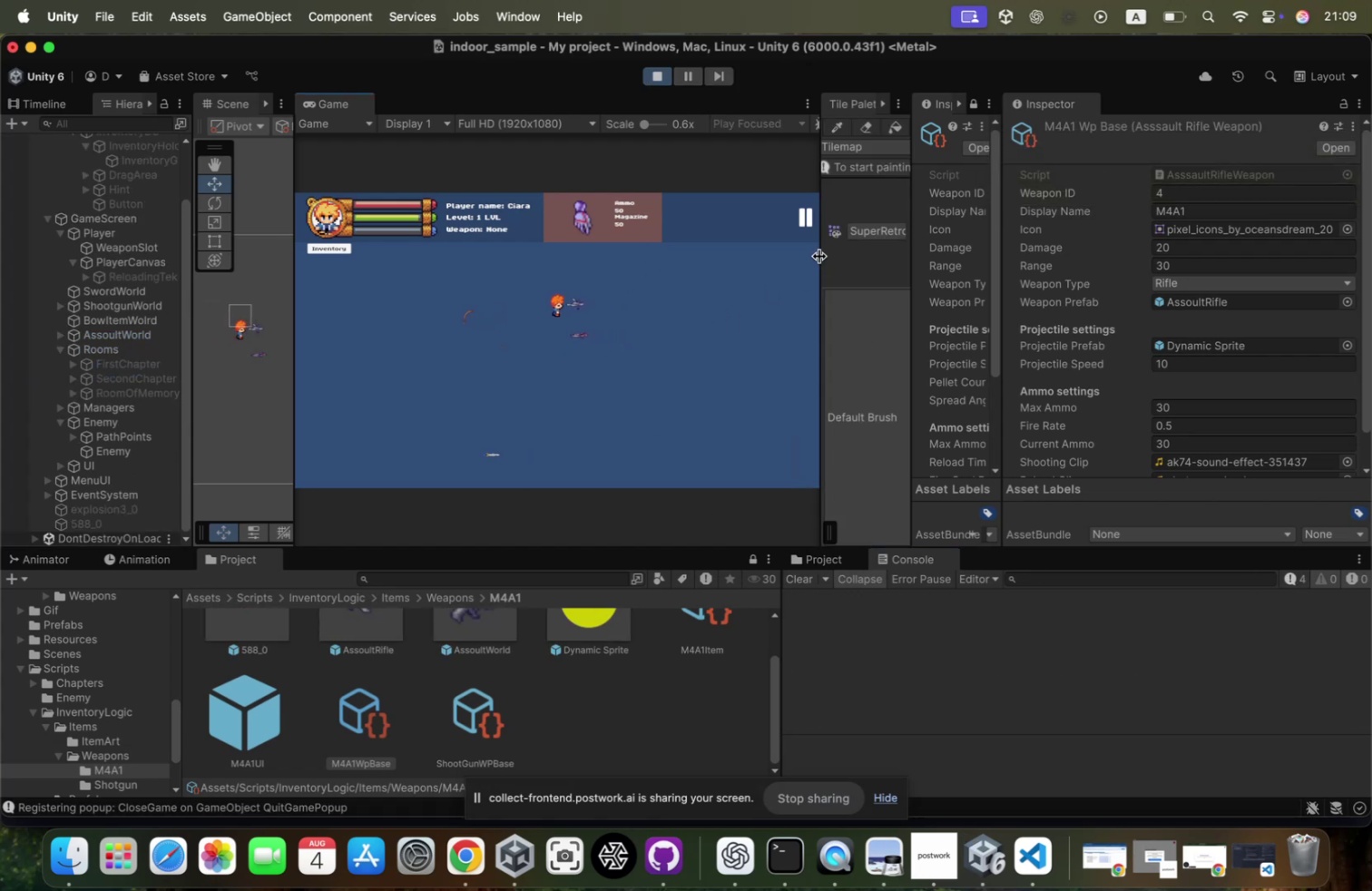 
key(ArrowUp)
 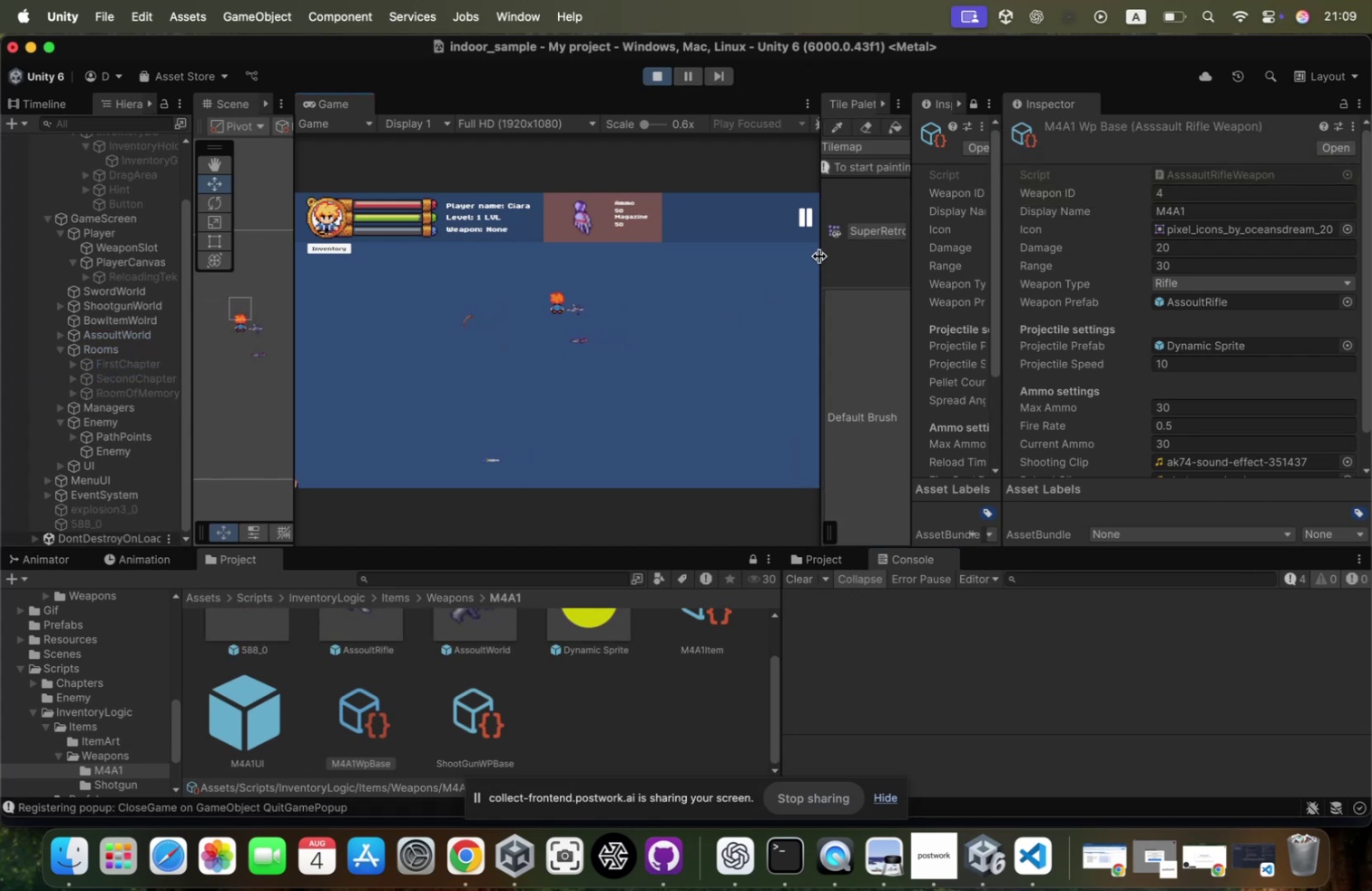 
key(ArrowRight)
 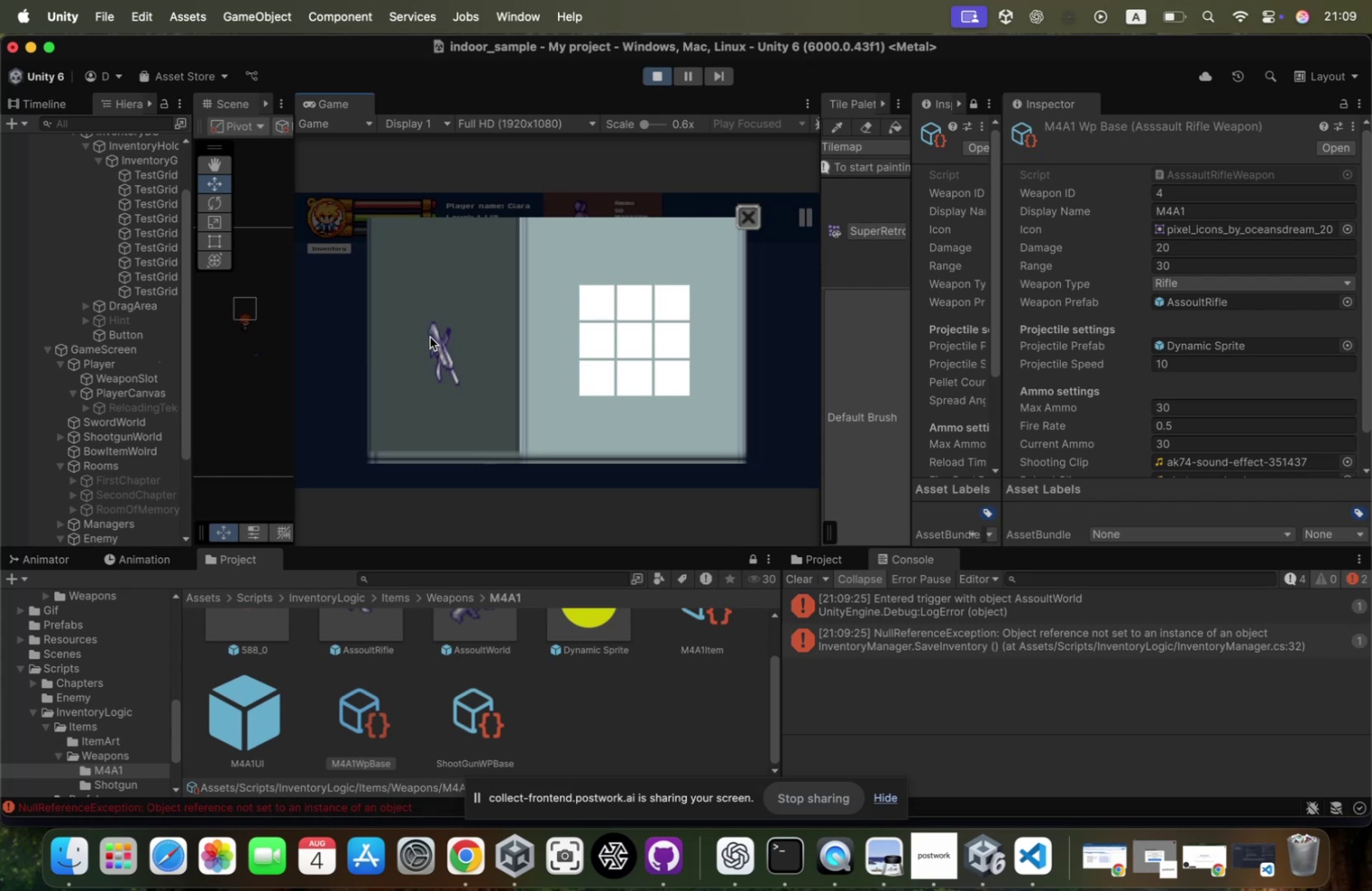 
left_click_drag(start_coordinate=[436, 341], to_coordinate=[592, 312])
 